 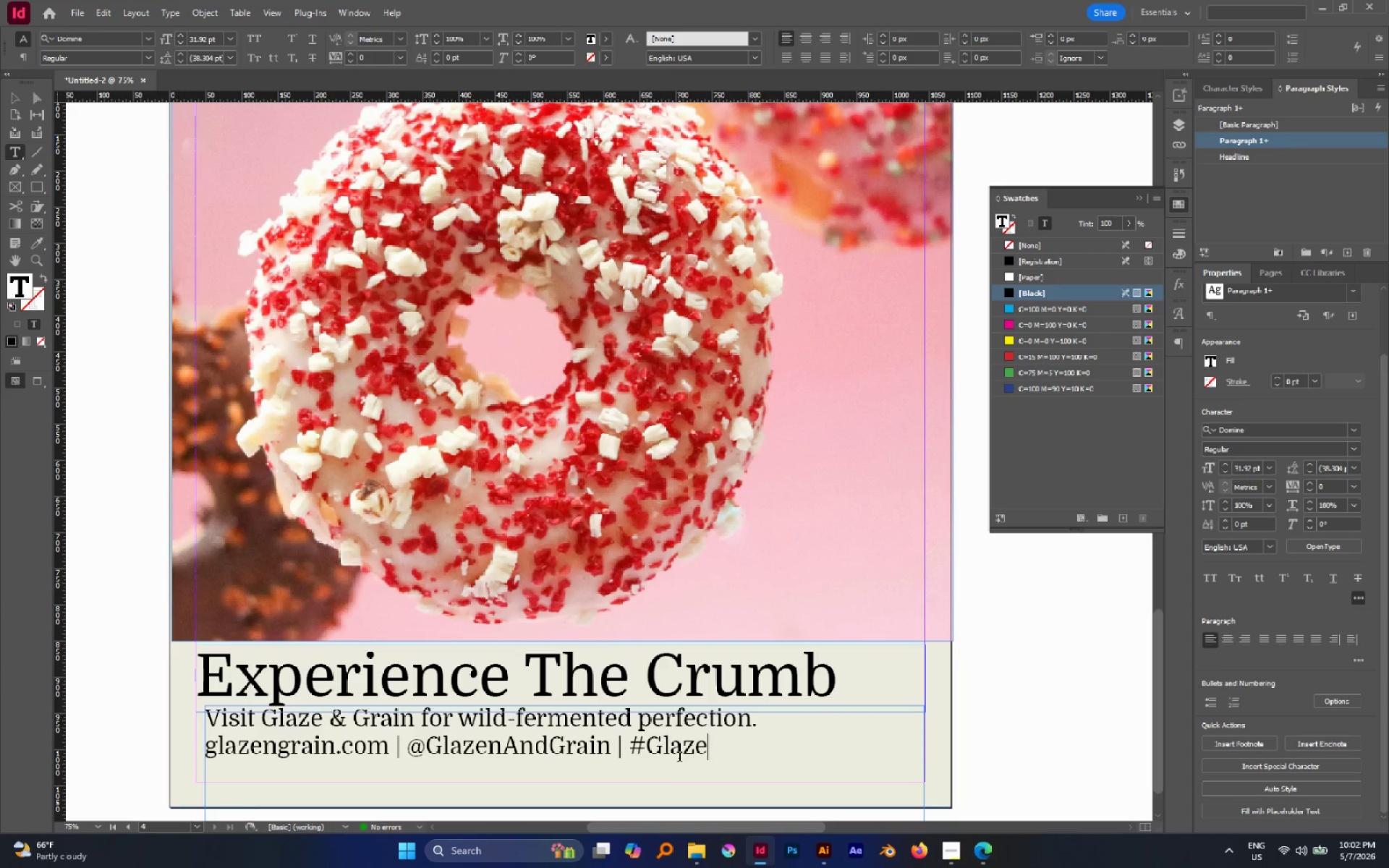 
hold_key(key=ShiftLeft, duration=0.34)
 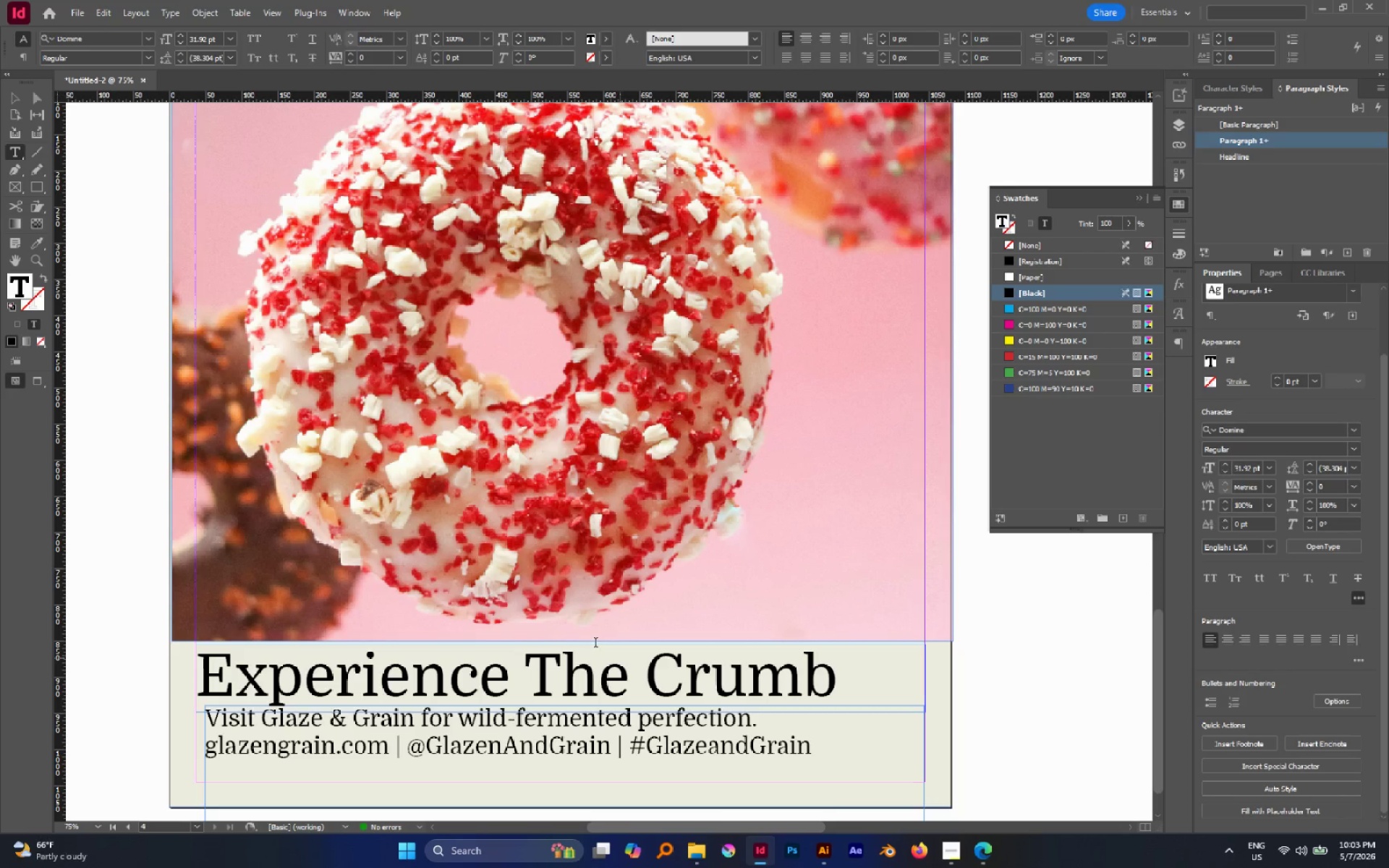 
left_click([504, 746])
 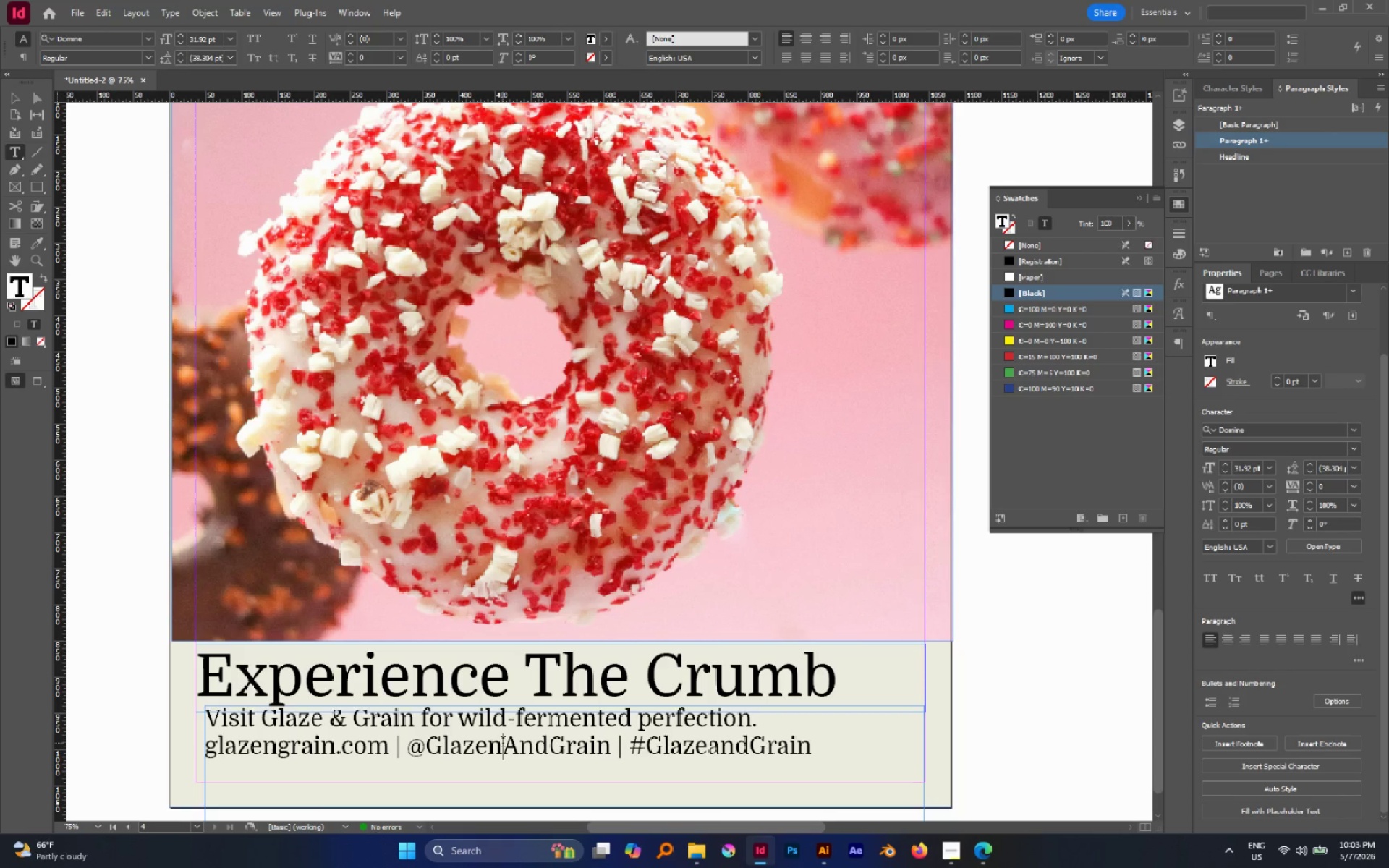 
key(Backspace)
 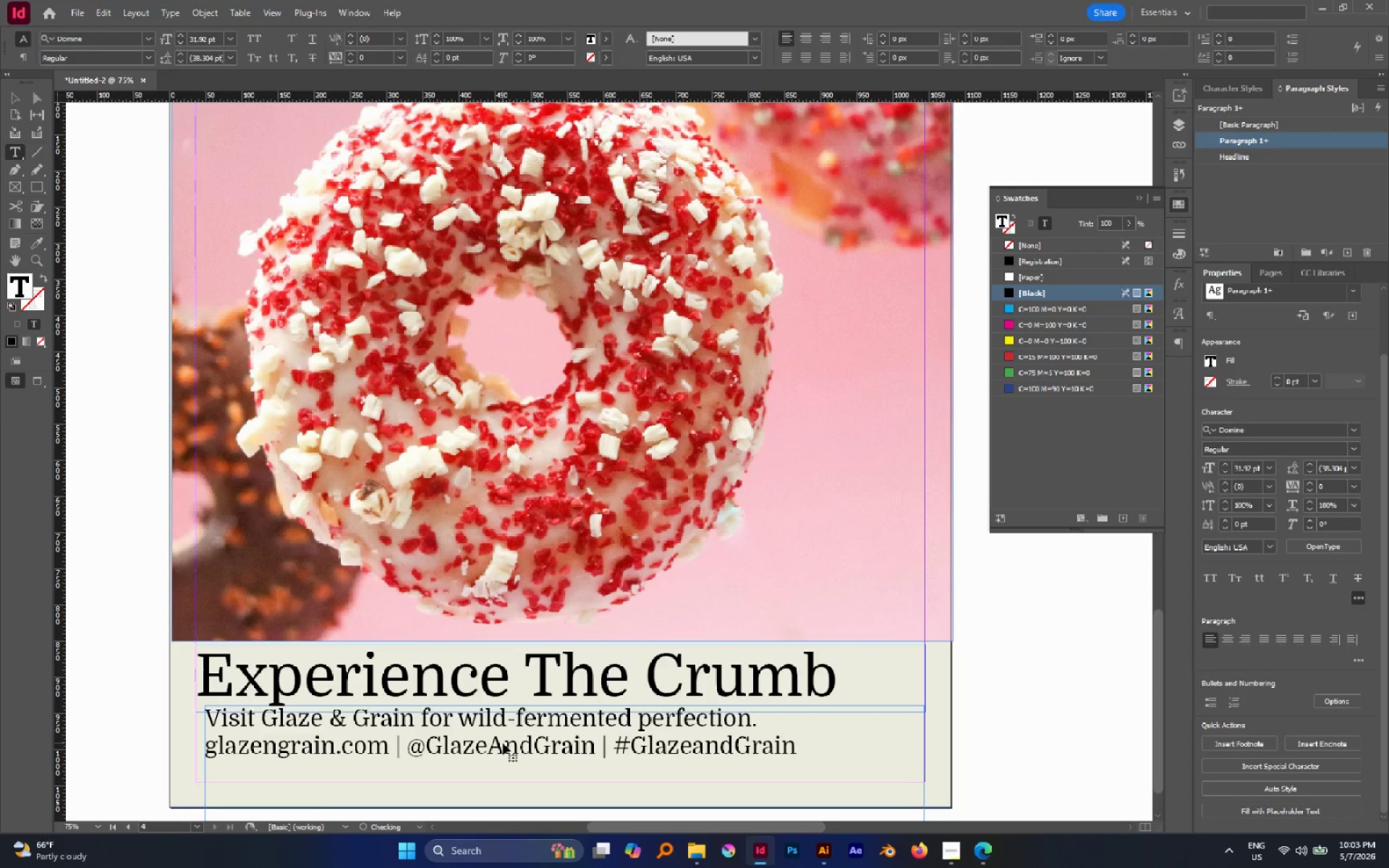 
key(Escape)
 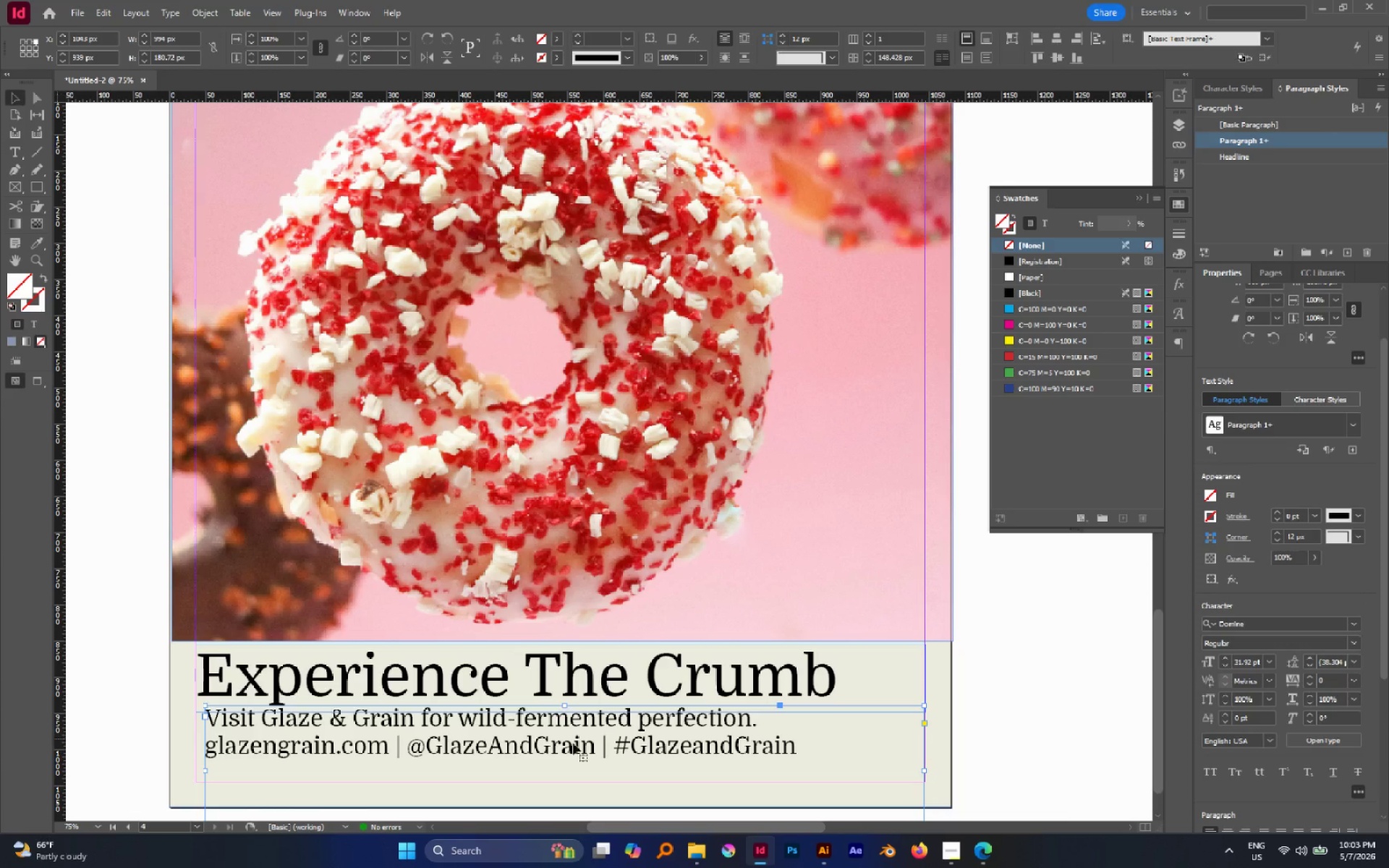 
scroll: coordinate [454, 742], scroll_direction: down, amount: 4.0
 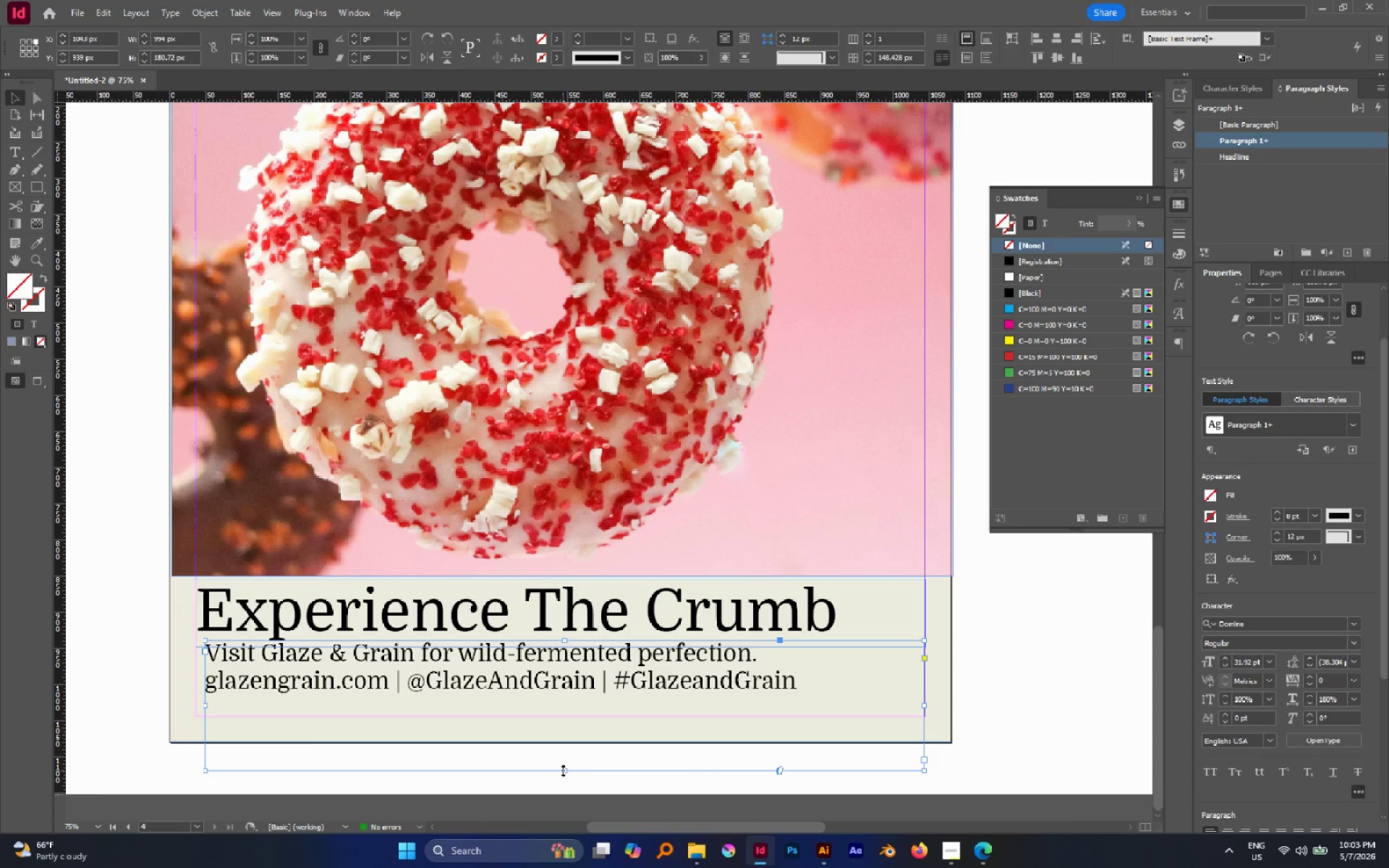 
double_click([564, 770])
 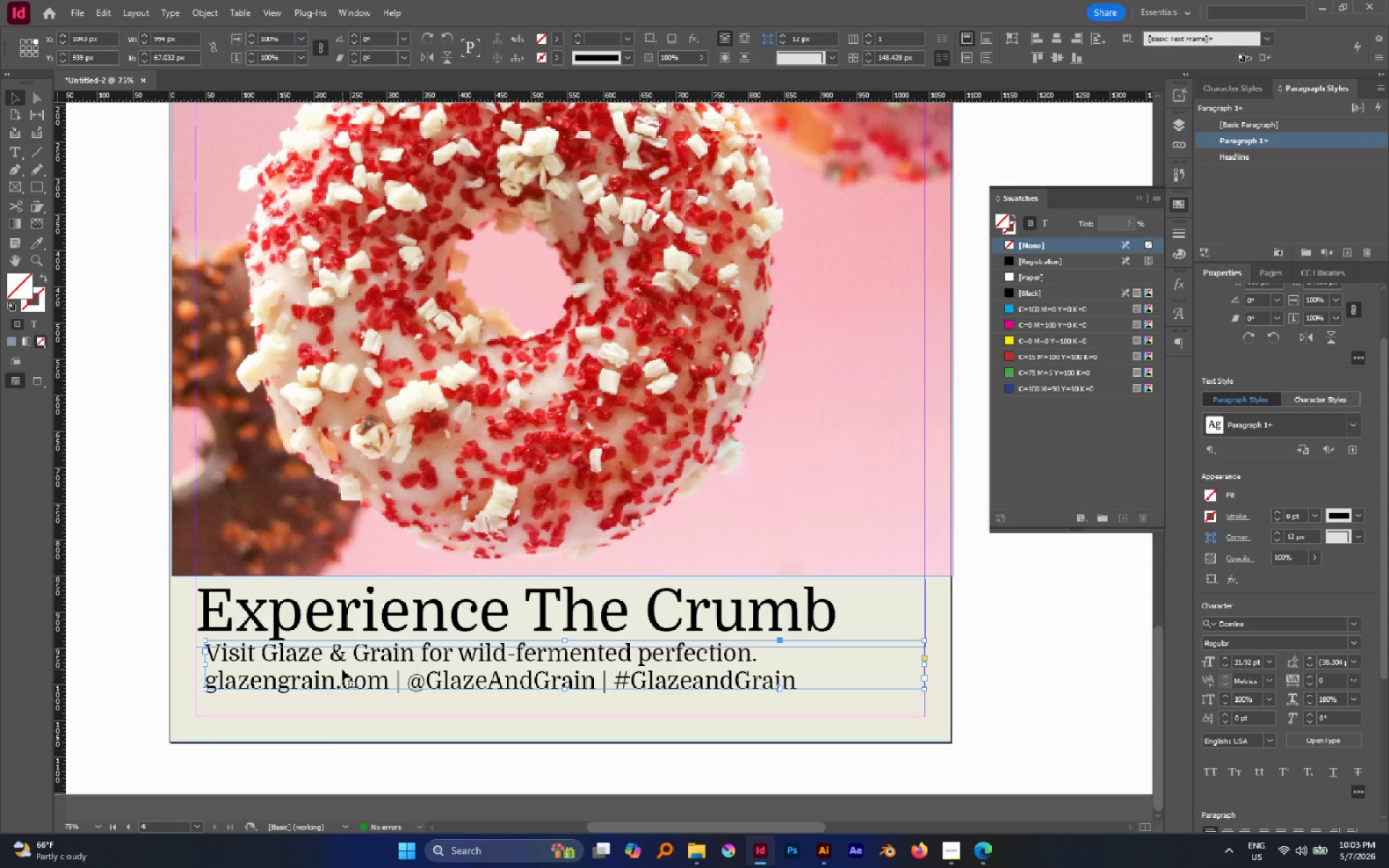 
key(W)
 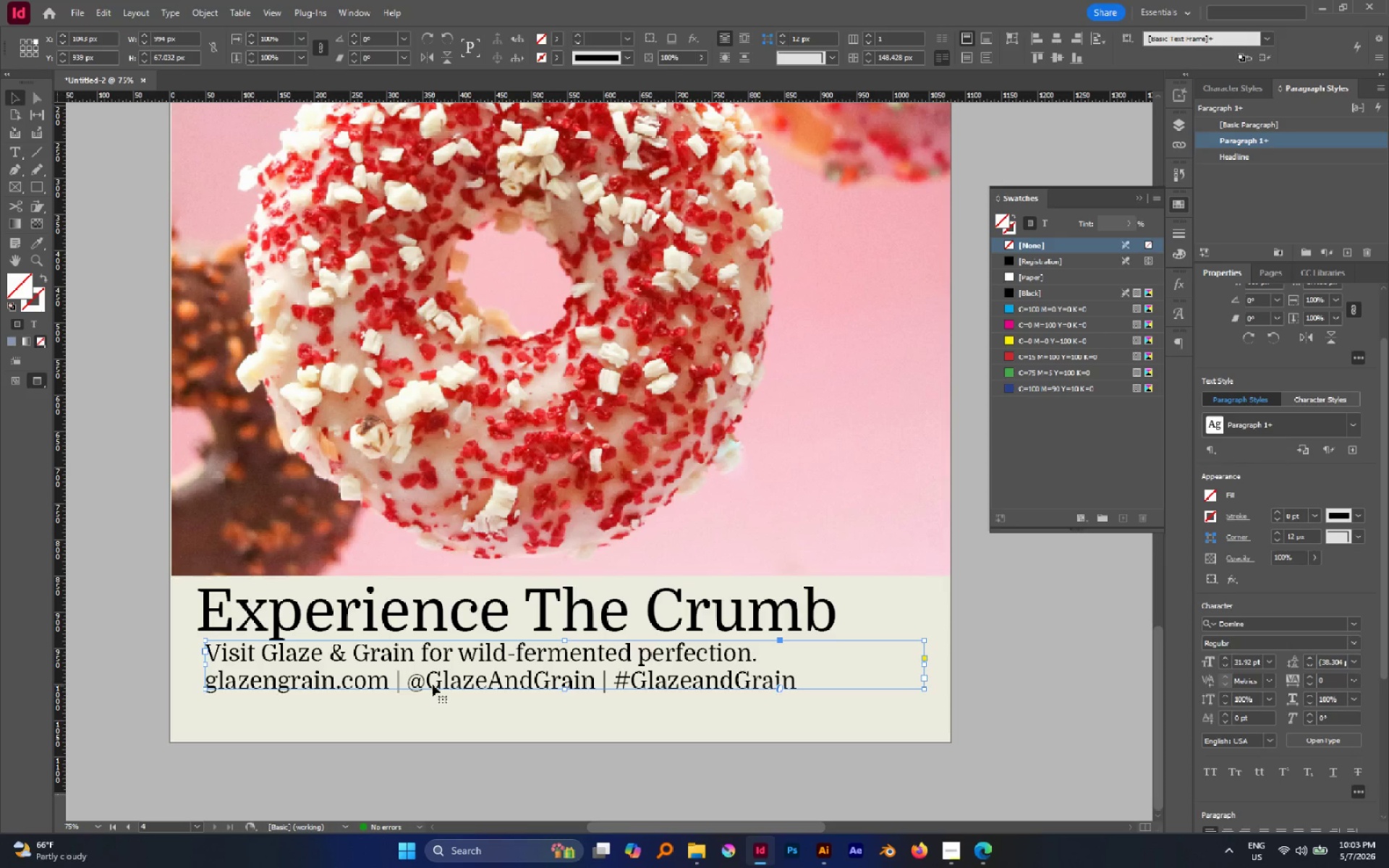 
left_click_drag(start_coordinate=[430, 657], to_coordinate=[430, 663])
 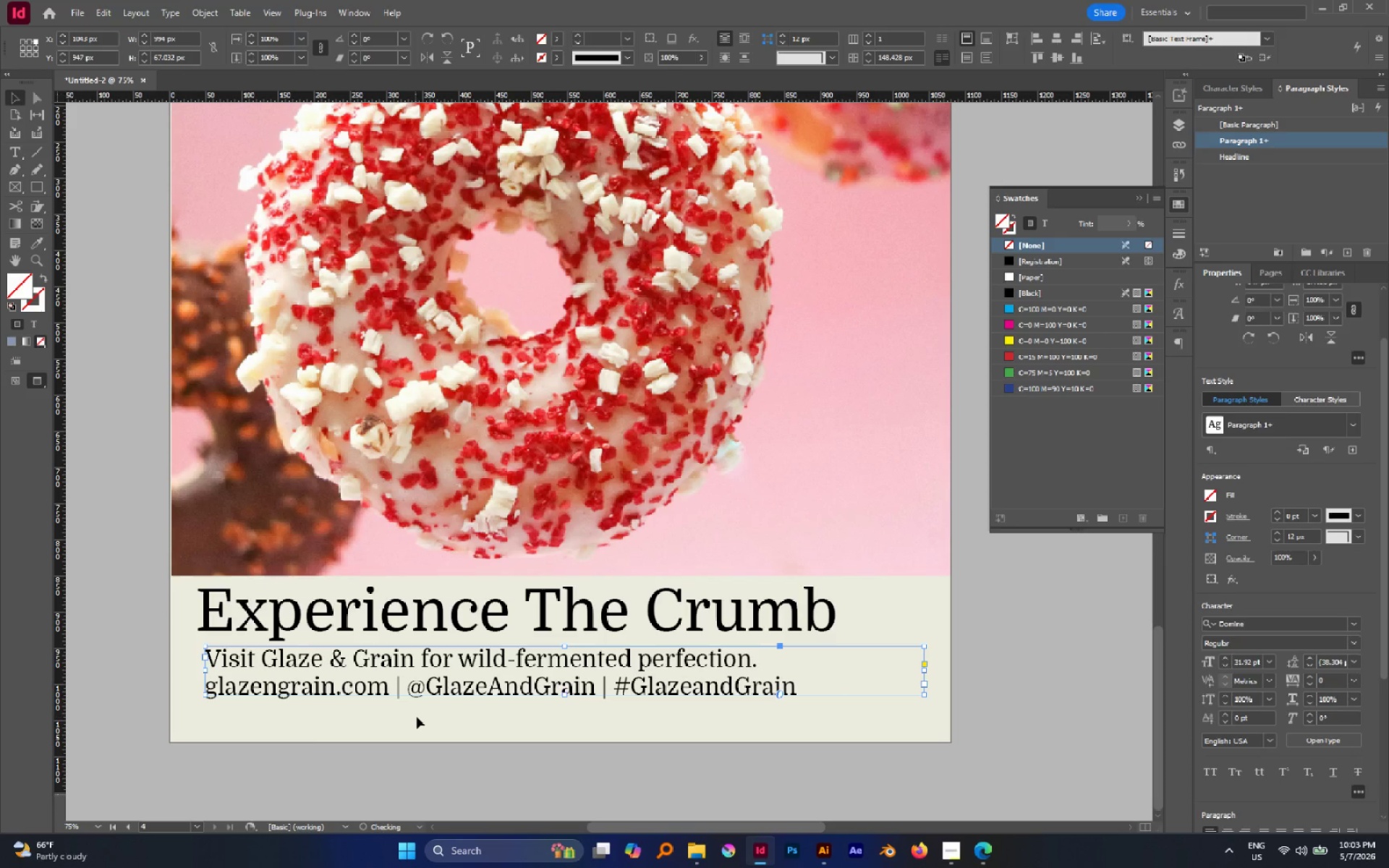 
hold_key(key=ShiftLeft, duration=0.59)
 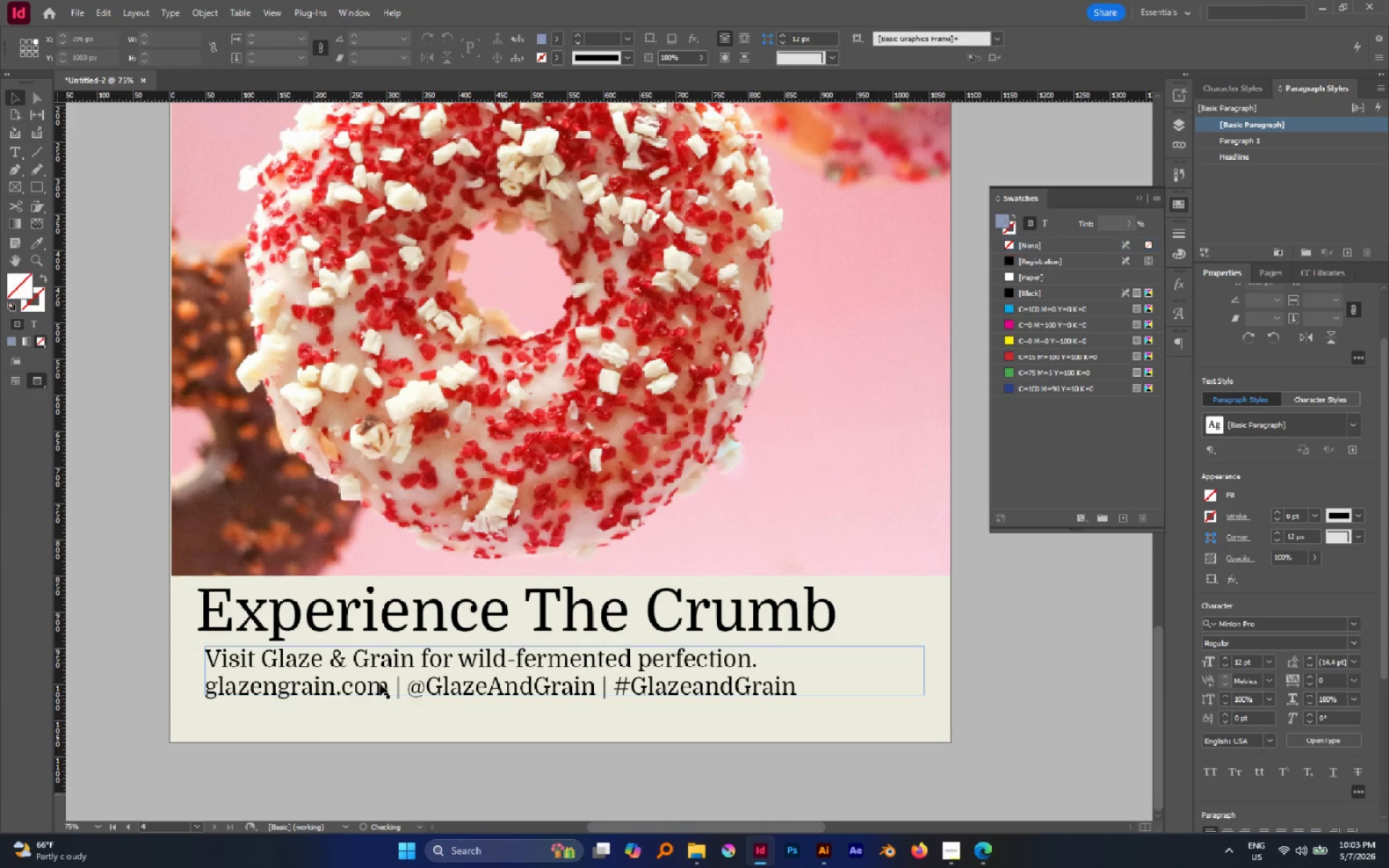 
left_click([380, 684])
 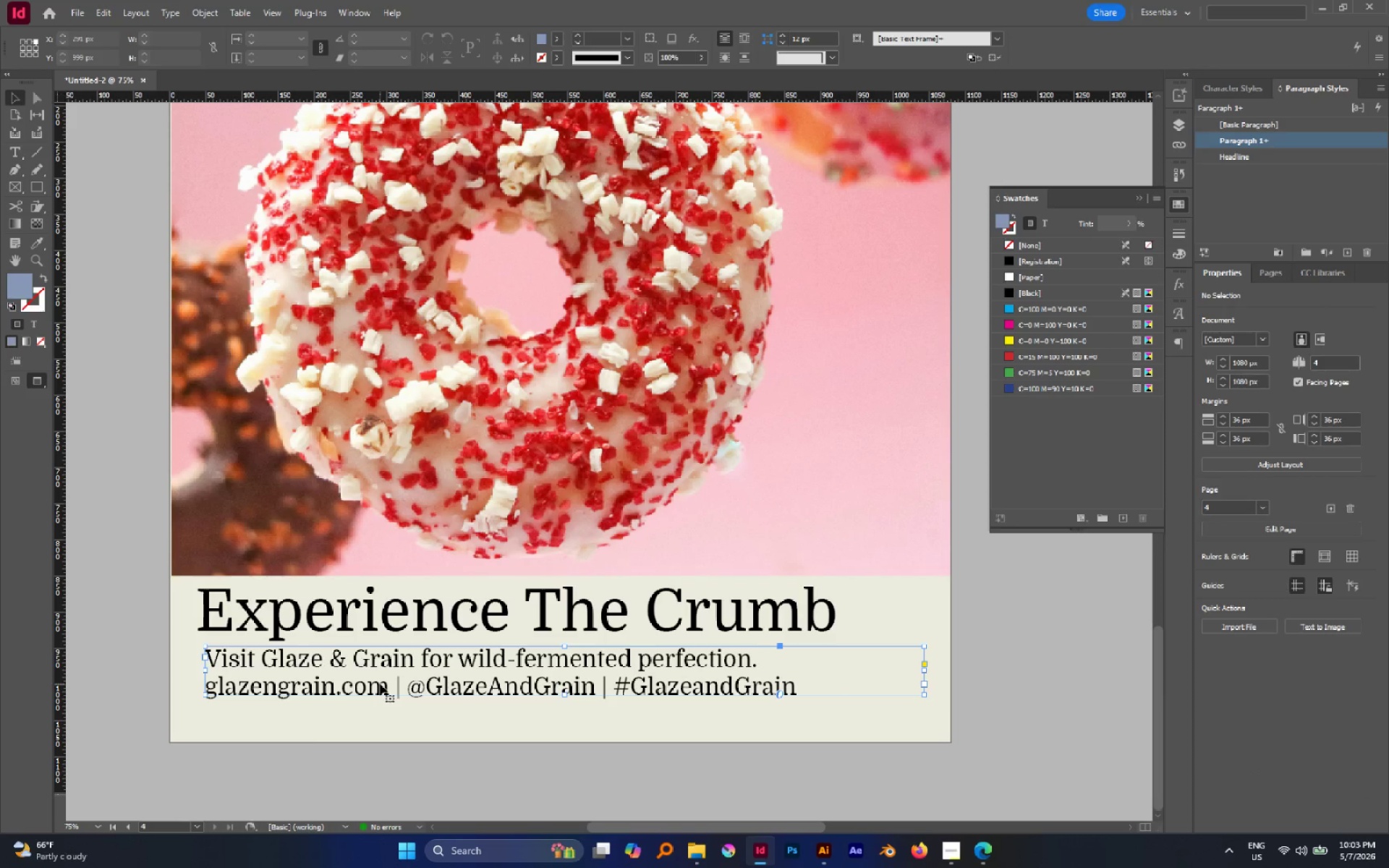 
key(W)
 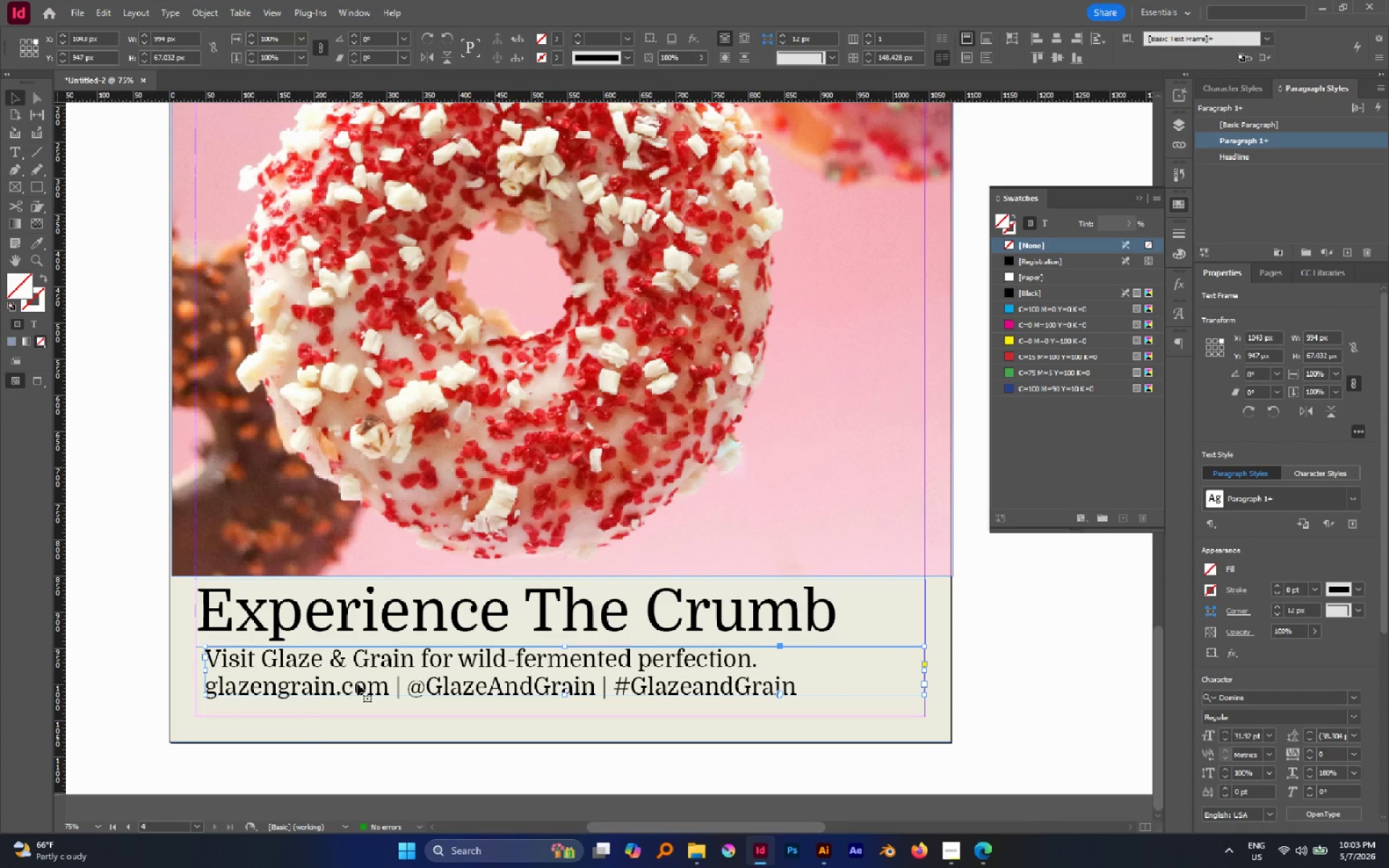 
left_click_drag(start_coordinate=[356, 684], to_coordinate=[347, 684])
 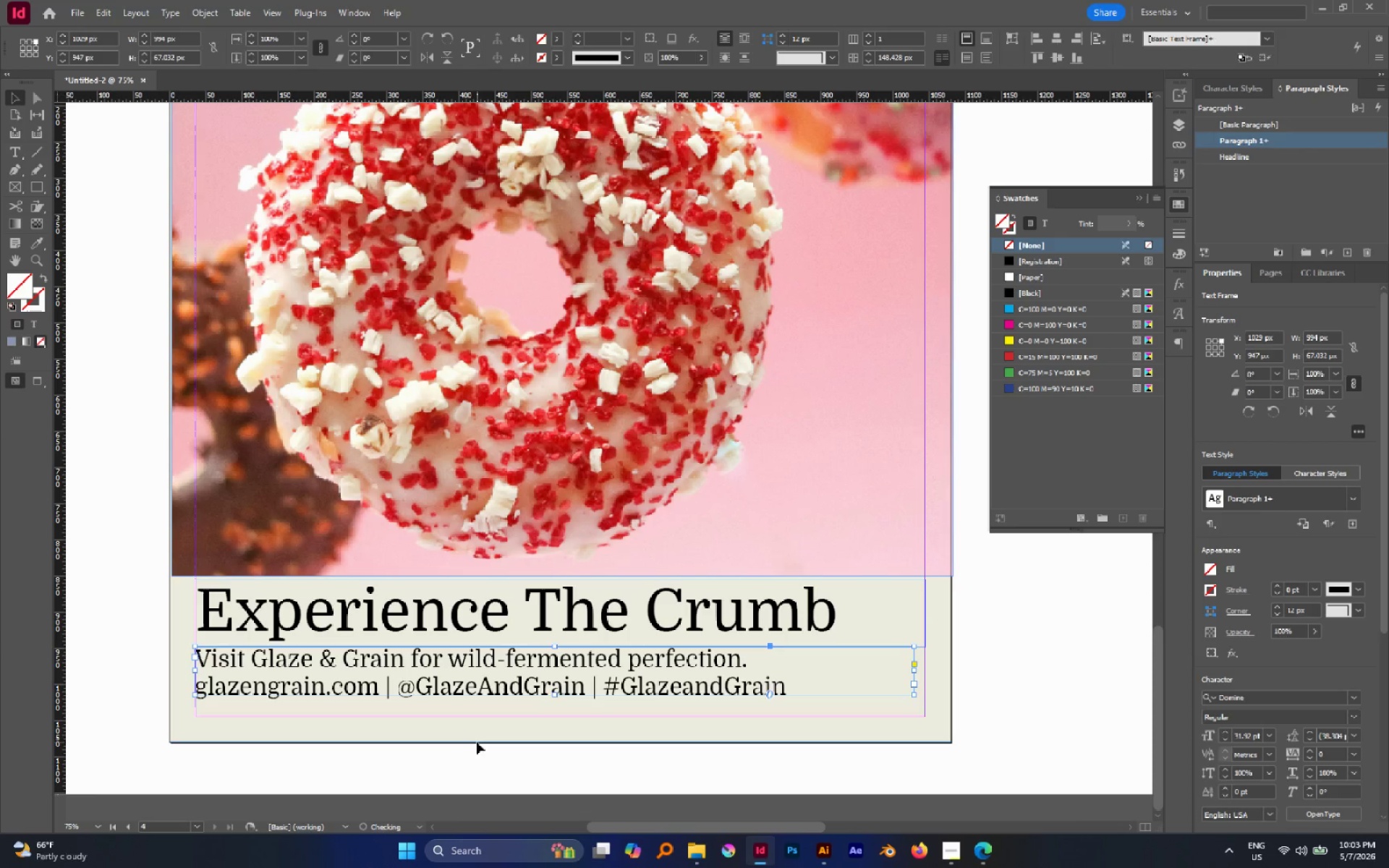 
hold_key(key=ShiftLeft, duration=1.76)
 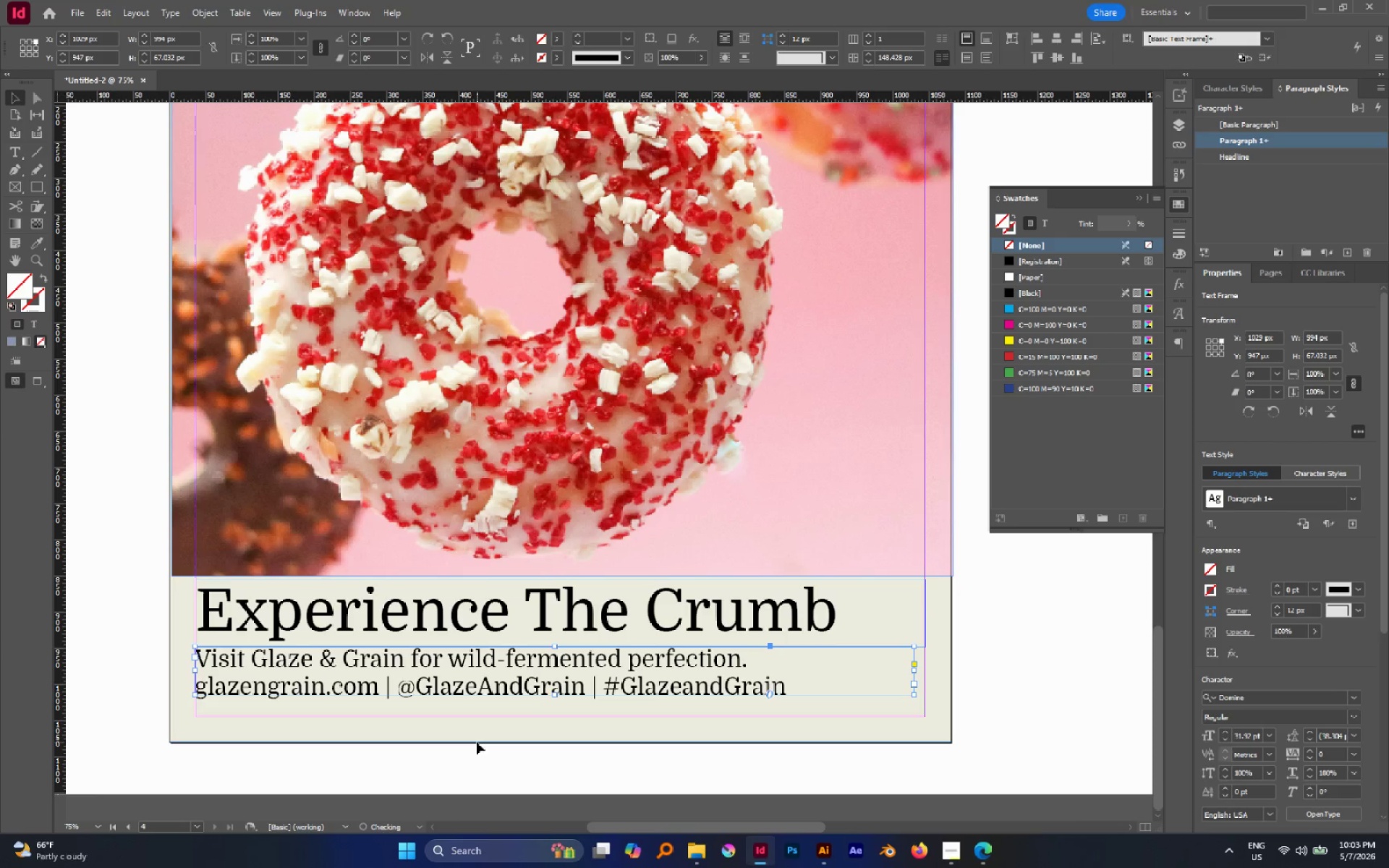 
left_click([477, 742])
 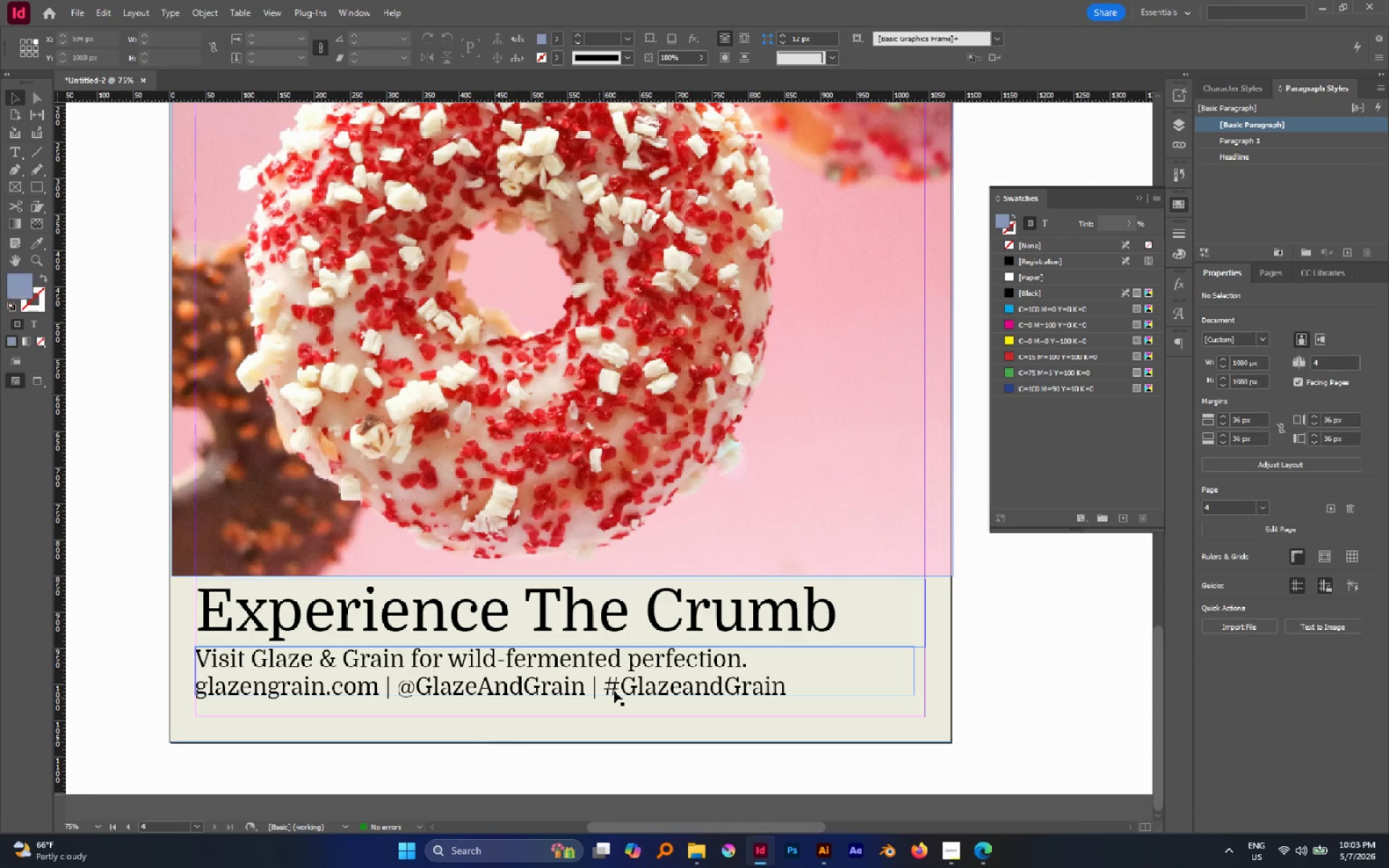 
left_click([631, 684])
 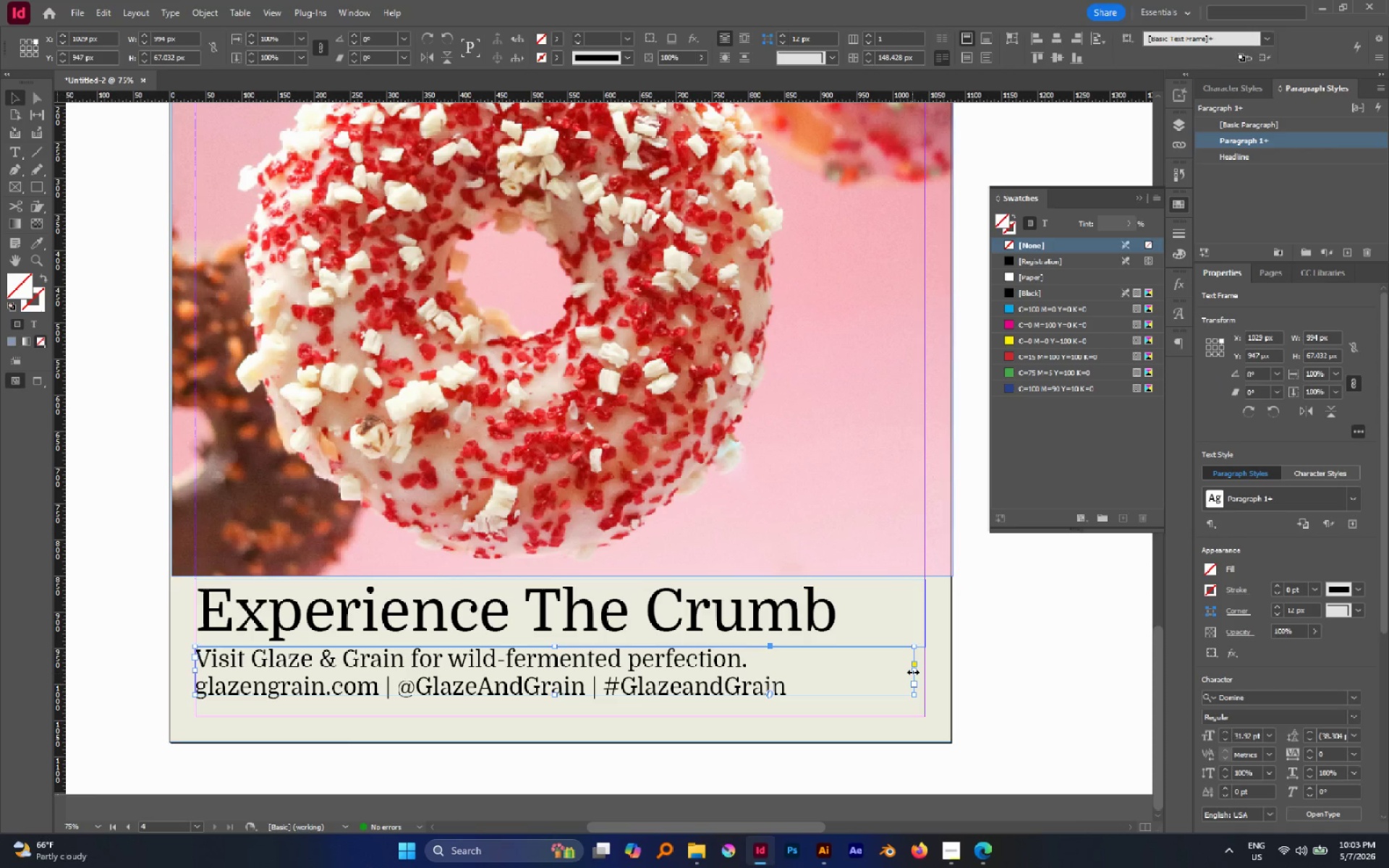 
left_click_drag(start_coordinate=[913, 672], to_coordinate=[793, 676])
 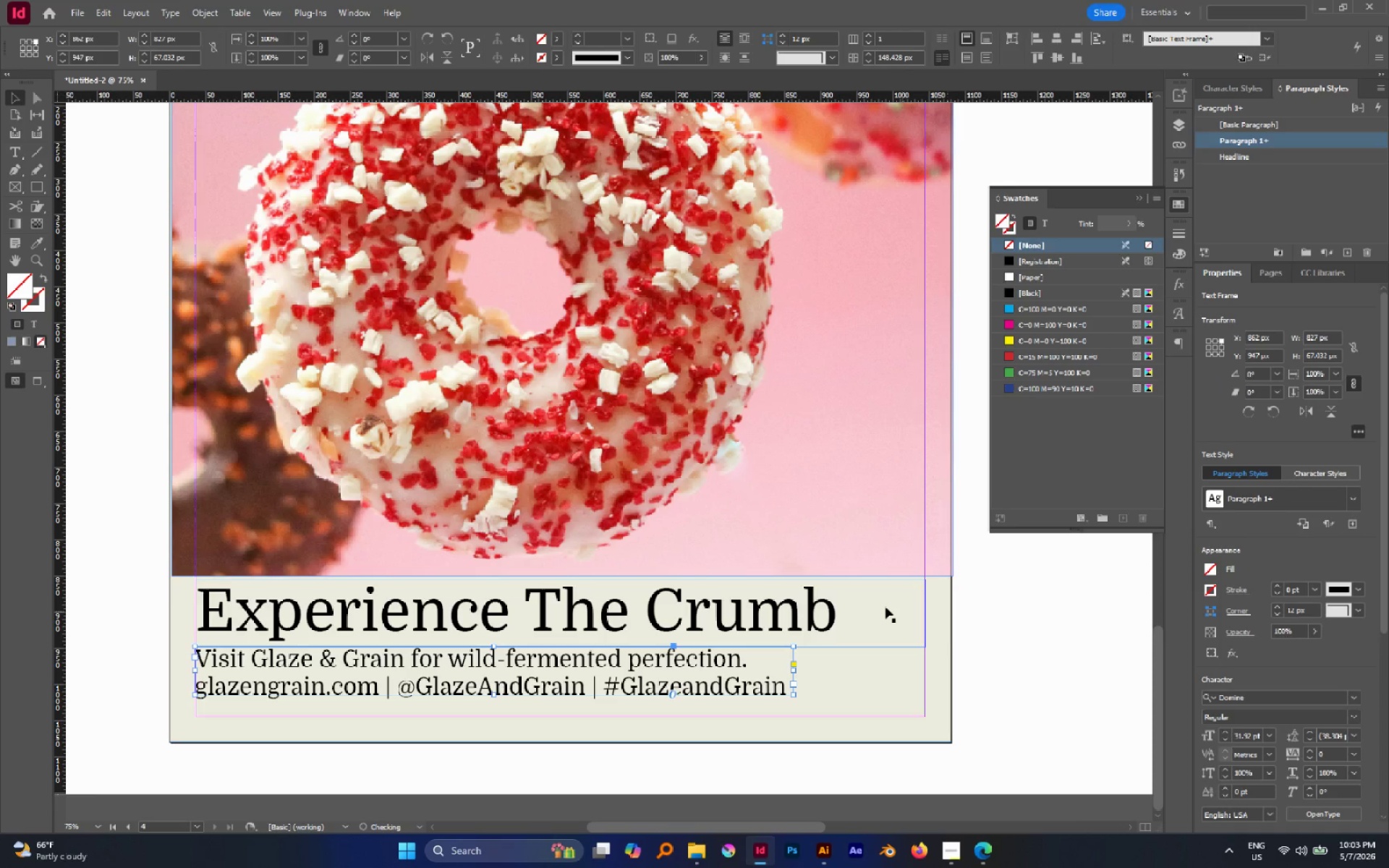 
left_click([885, 607])
 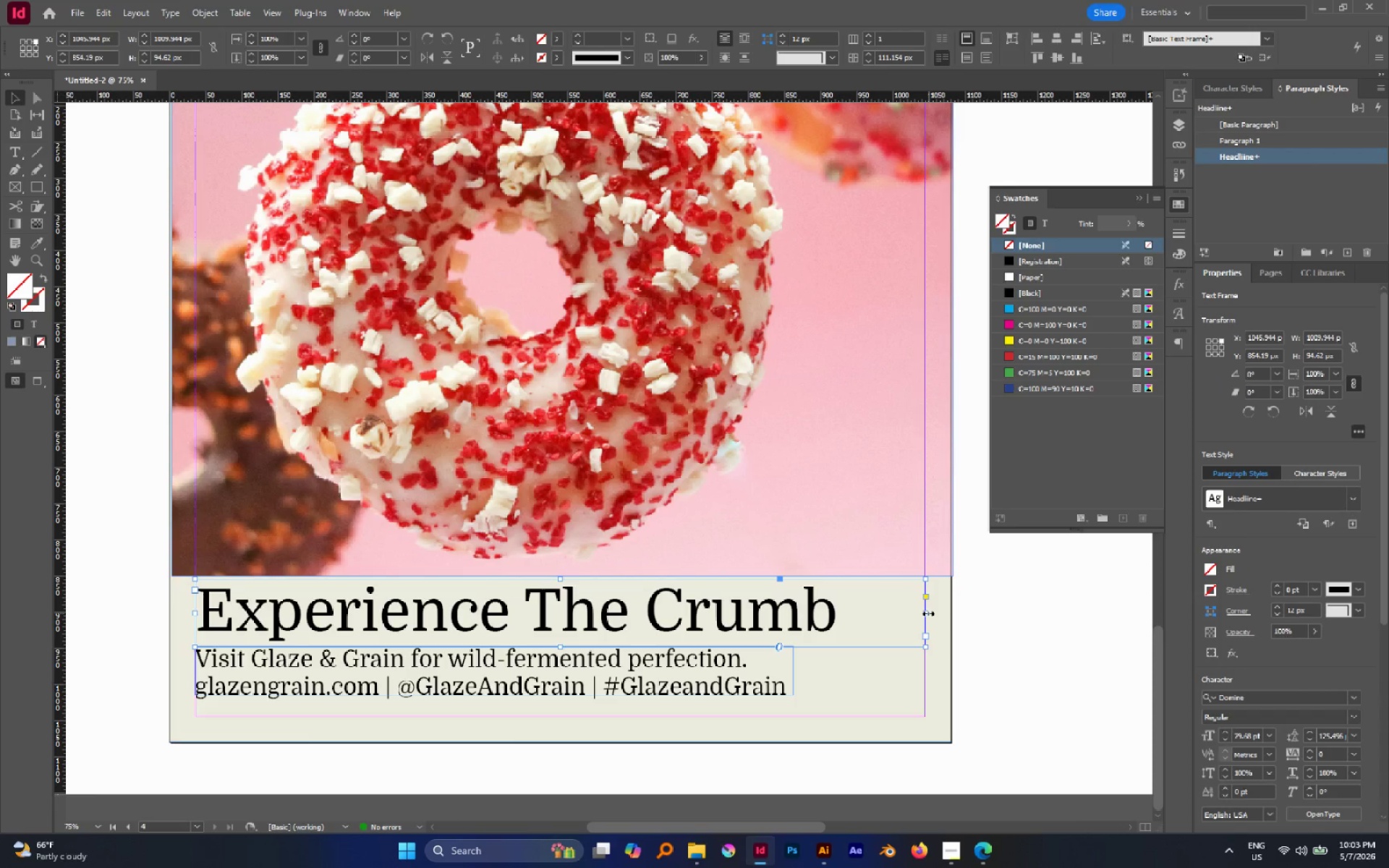 
left_click_drag(start_coordinate=[928, 613], to_coordinate=[847, 613])
 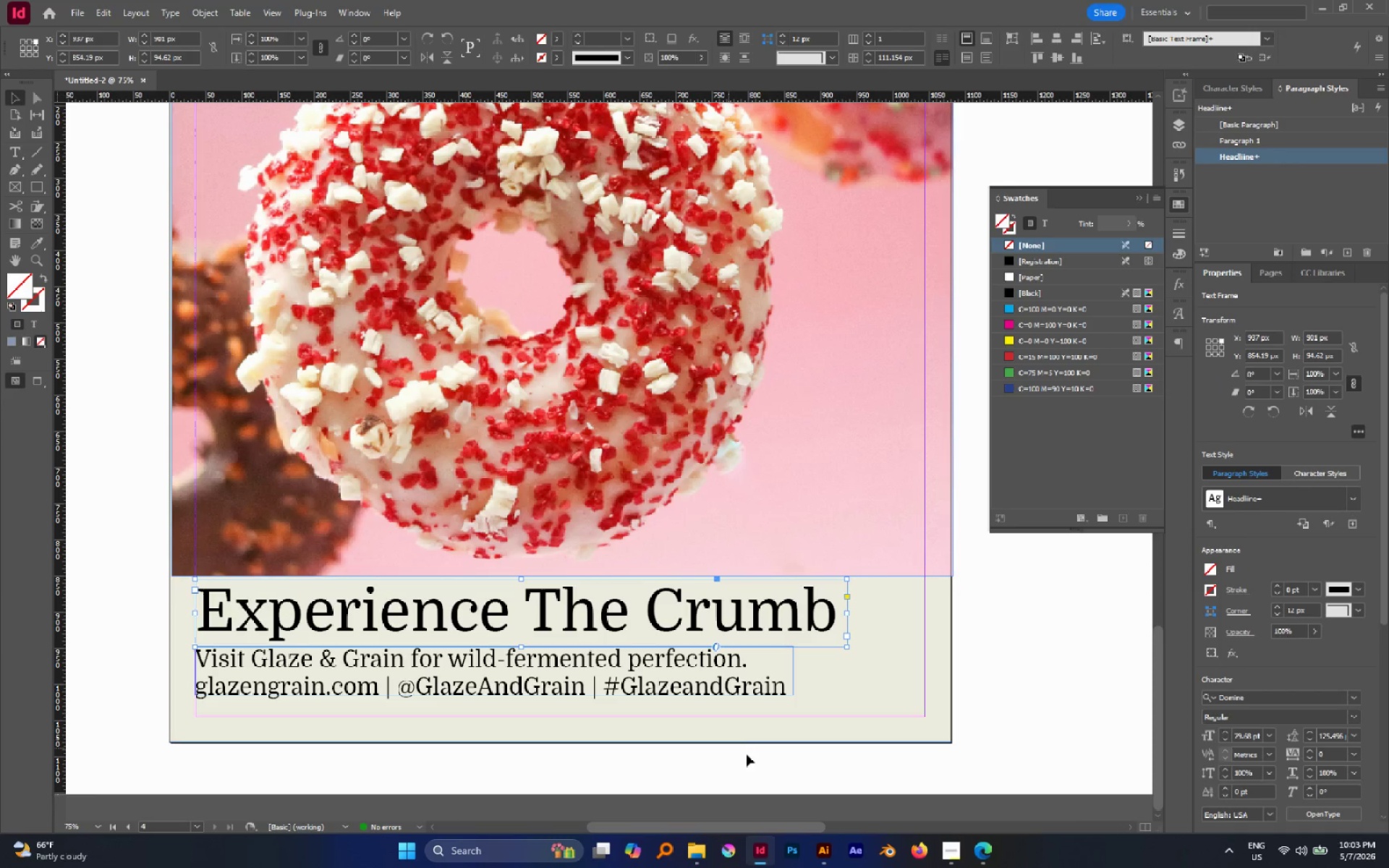 
left_click([748, 755])
 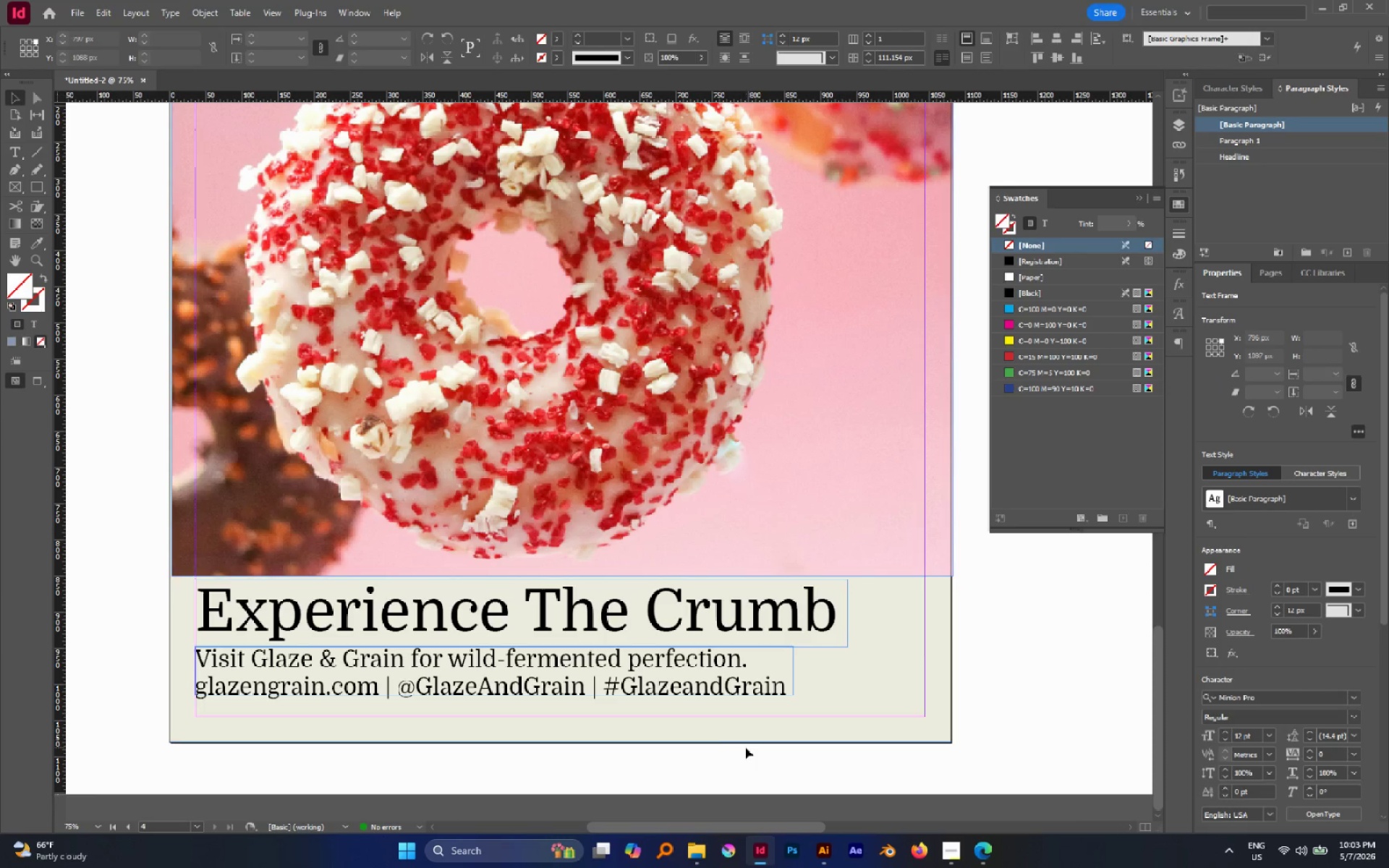 
left_click_drag(start_coordinate=[744, 746], to_coordinate=[415, 613])
 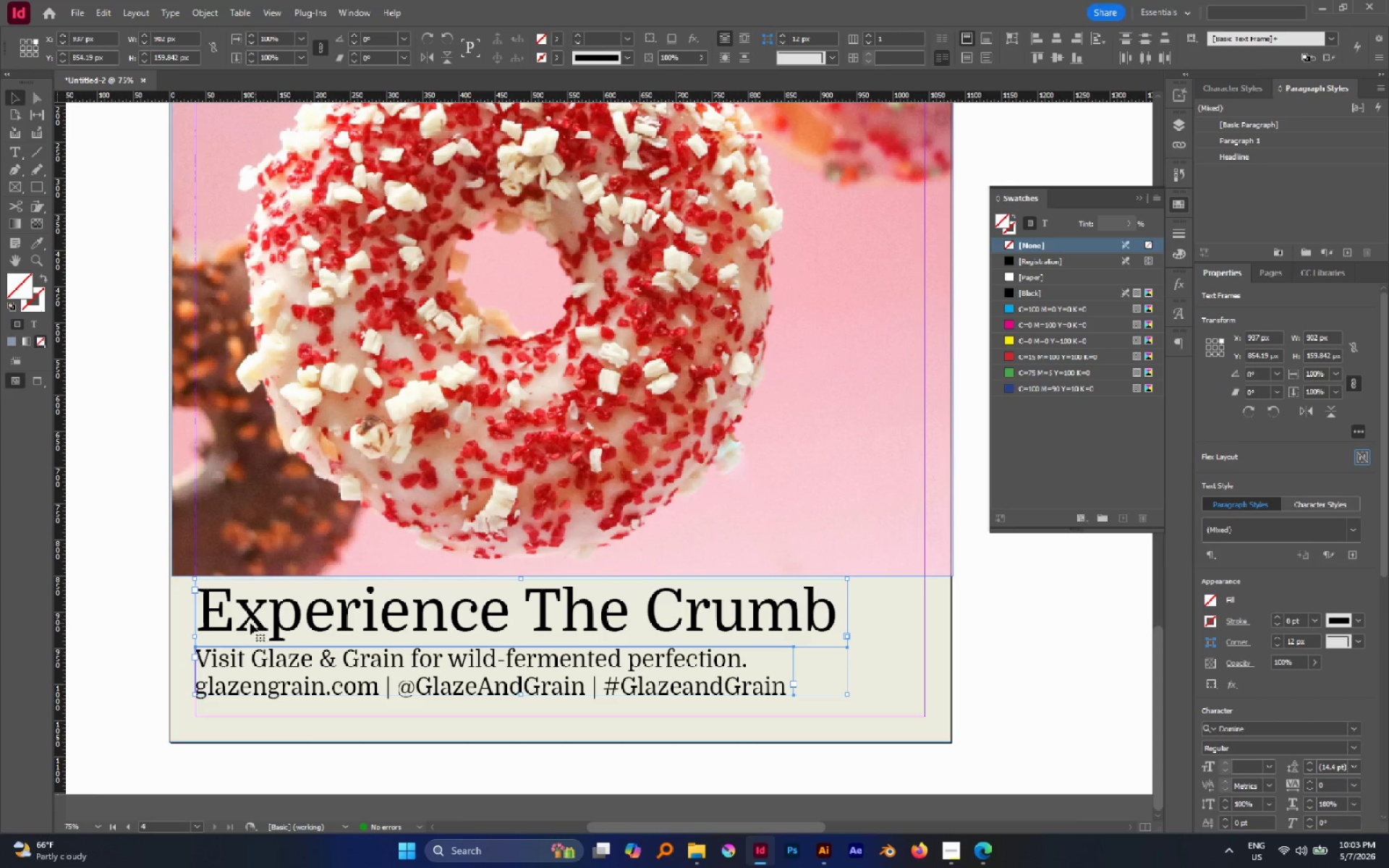 
hold_key(key=AltLeft, duration=0.44)
scroll: coordinate [213, 613], scroll_direction: up, amount: 3.0
 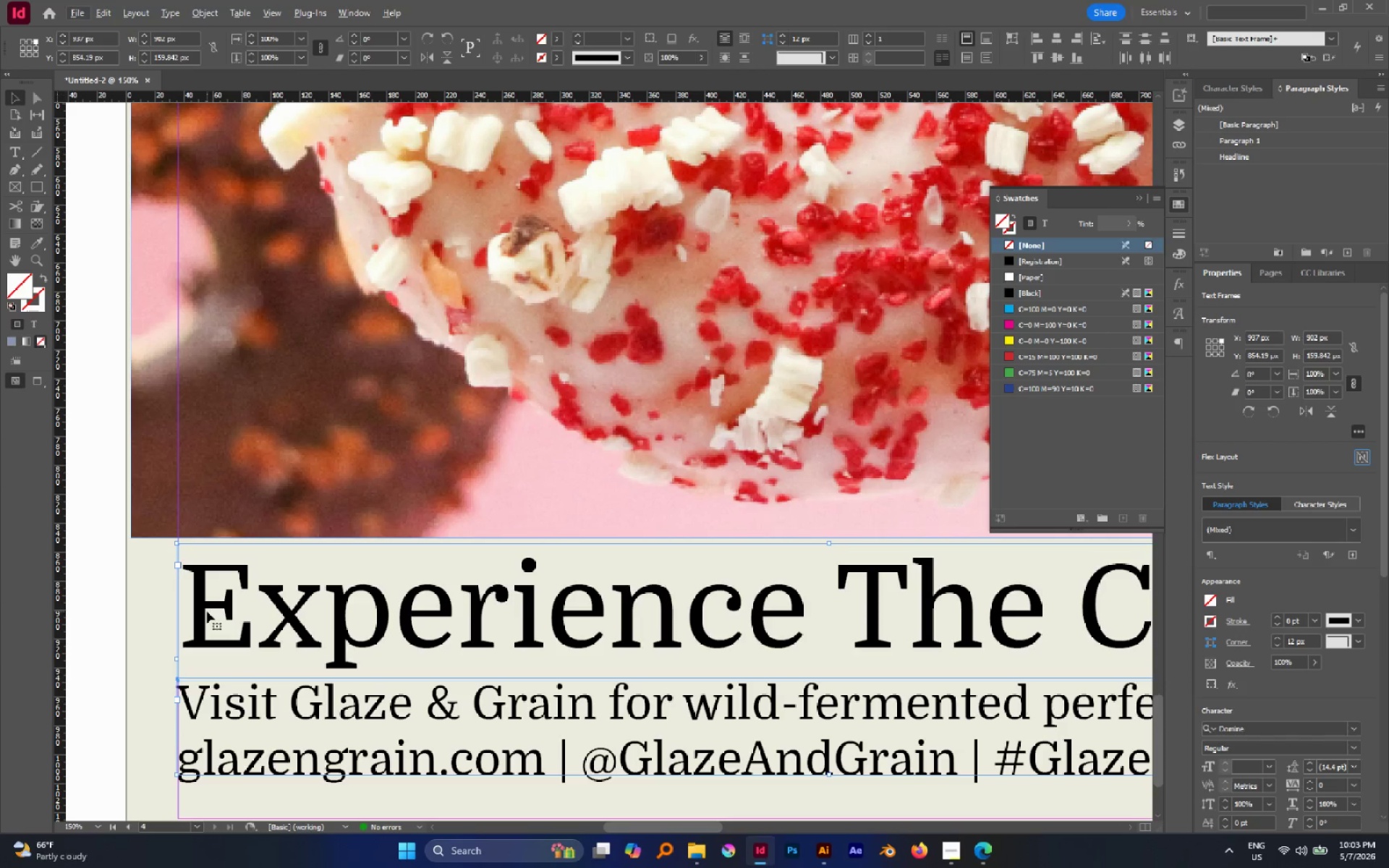 
left_click_drag(start_coordinate=[207, 611], to_coordinate=[206, 604])
 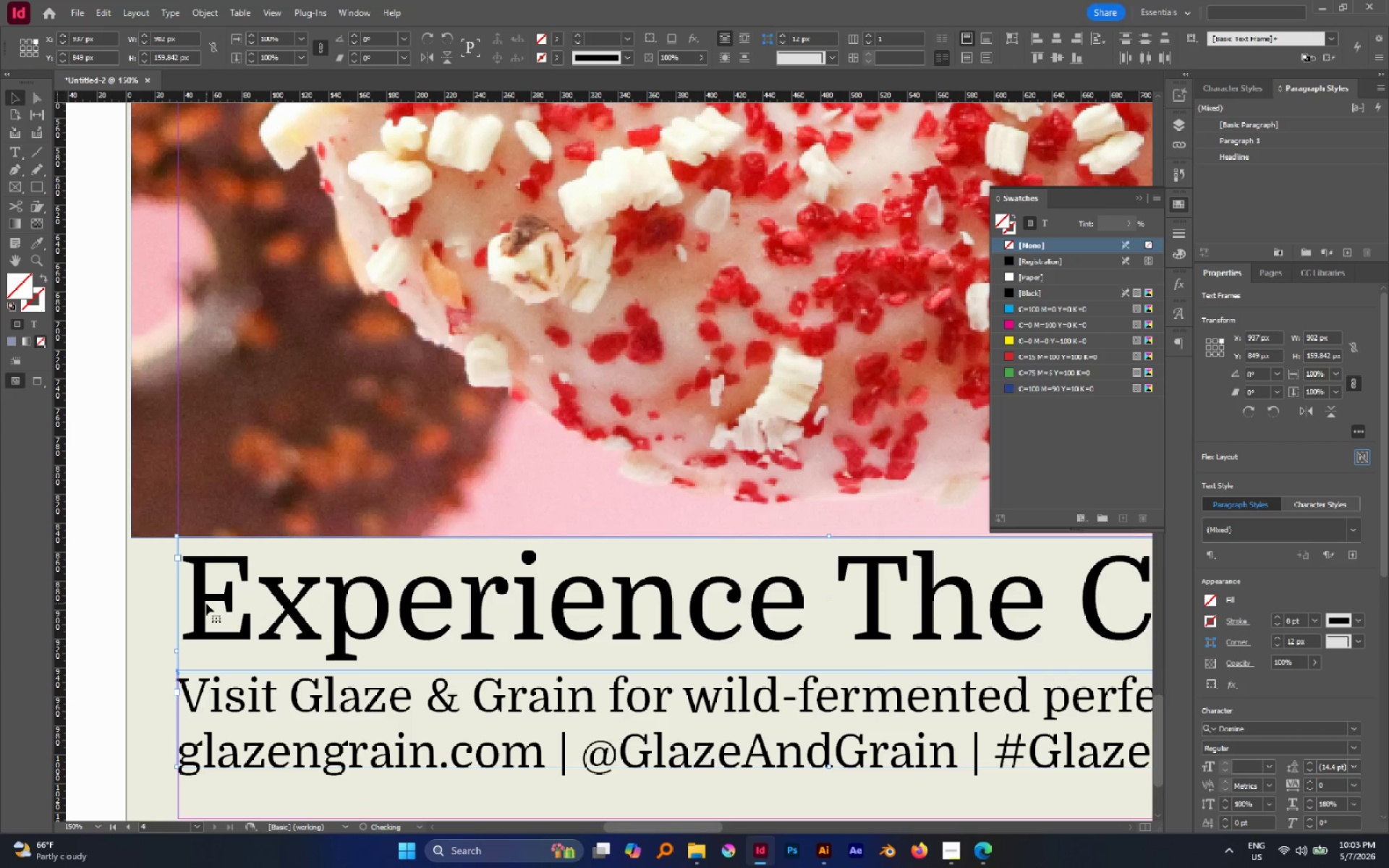 
hold_key(key=ShiftLeft, duration=1.08)
 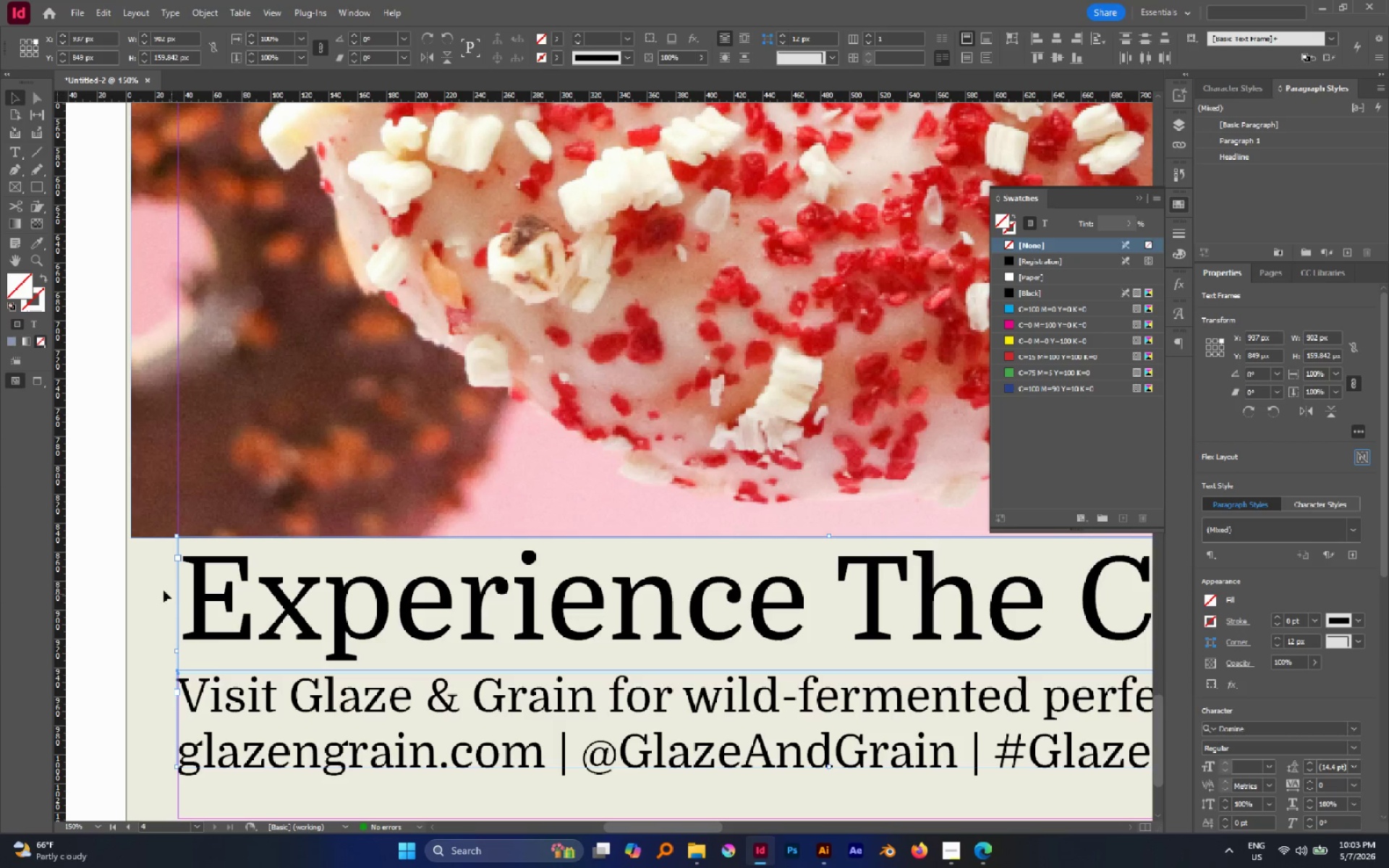 
left_click([152, 582])
 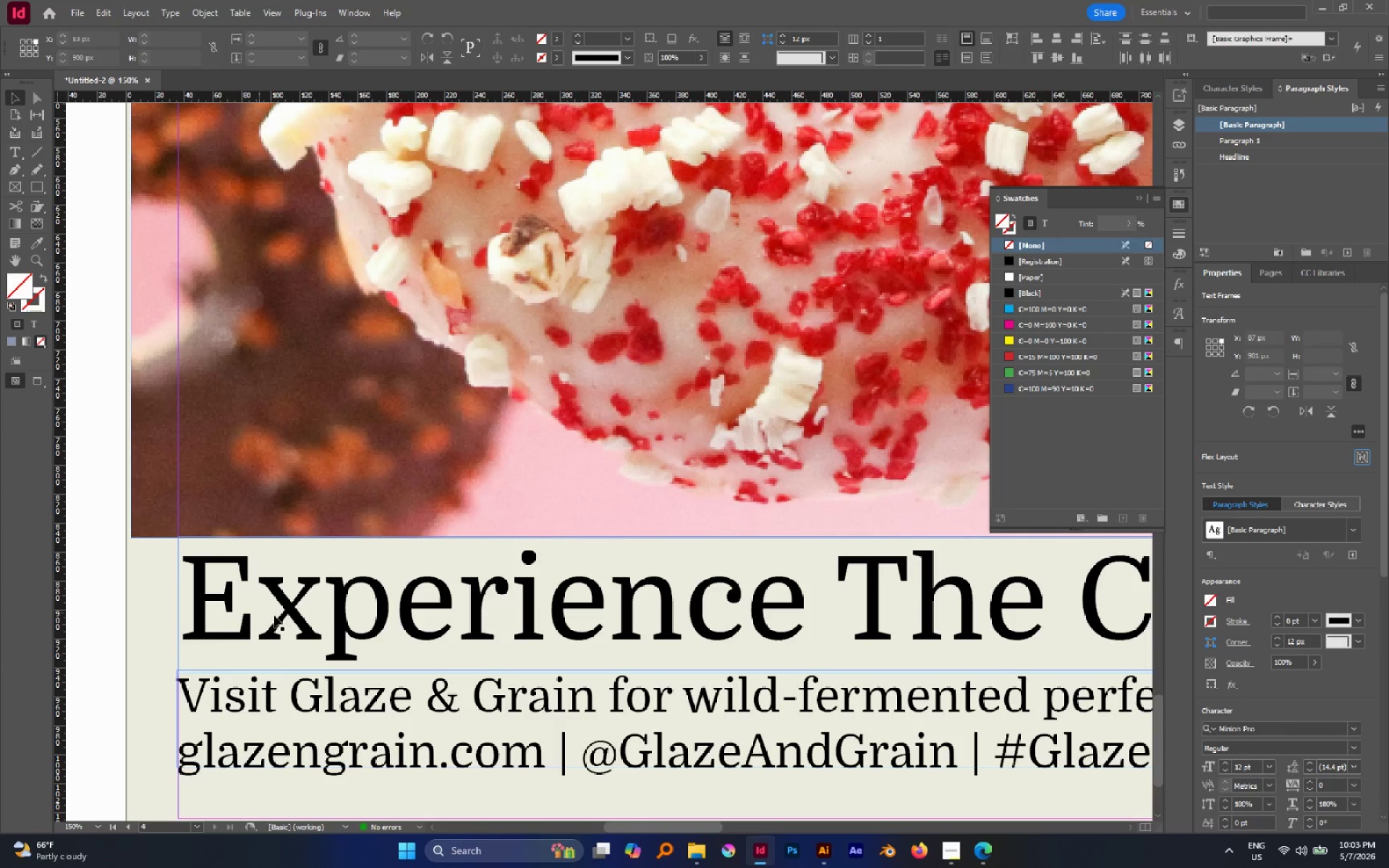 
hold_key(key=AltLeft, duration=0.56)
scroll: coordinate [285, 622], scroll_direction: down, amount: 3.0
 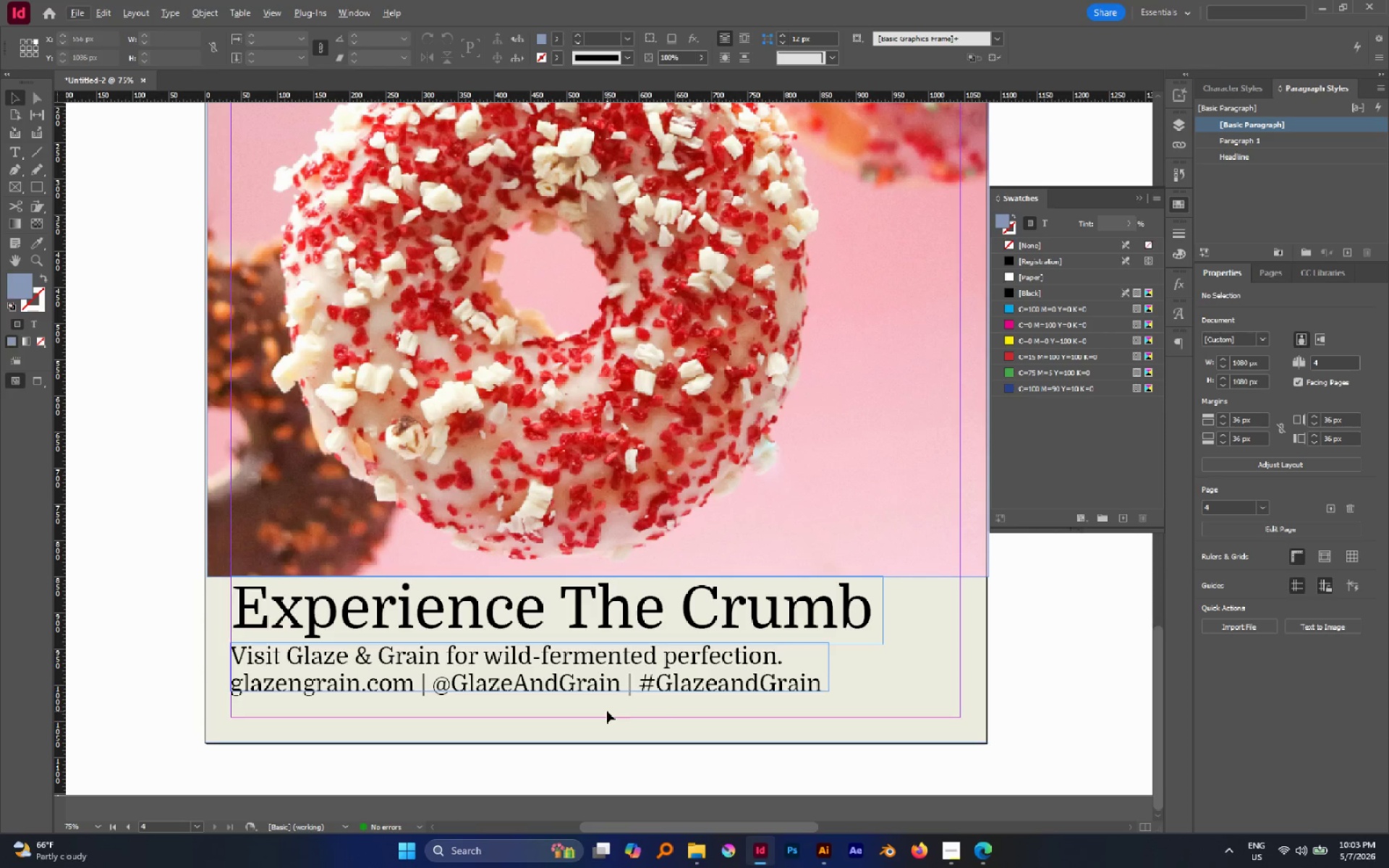 
key(W)
 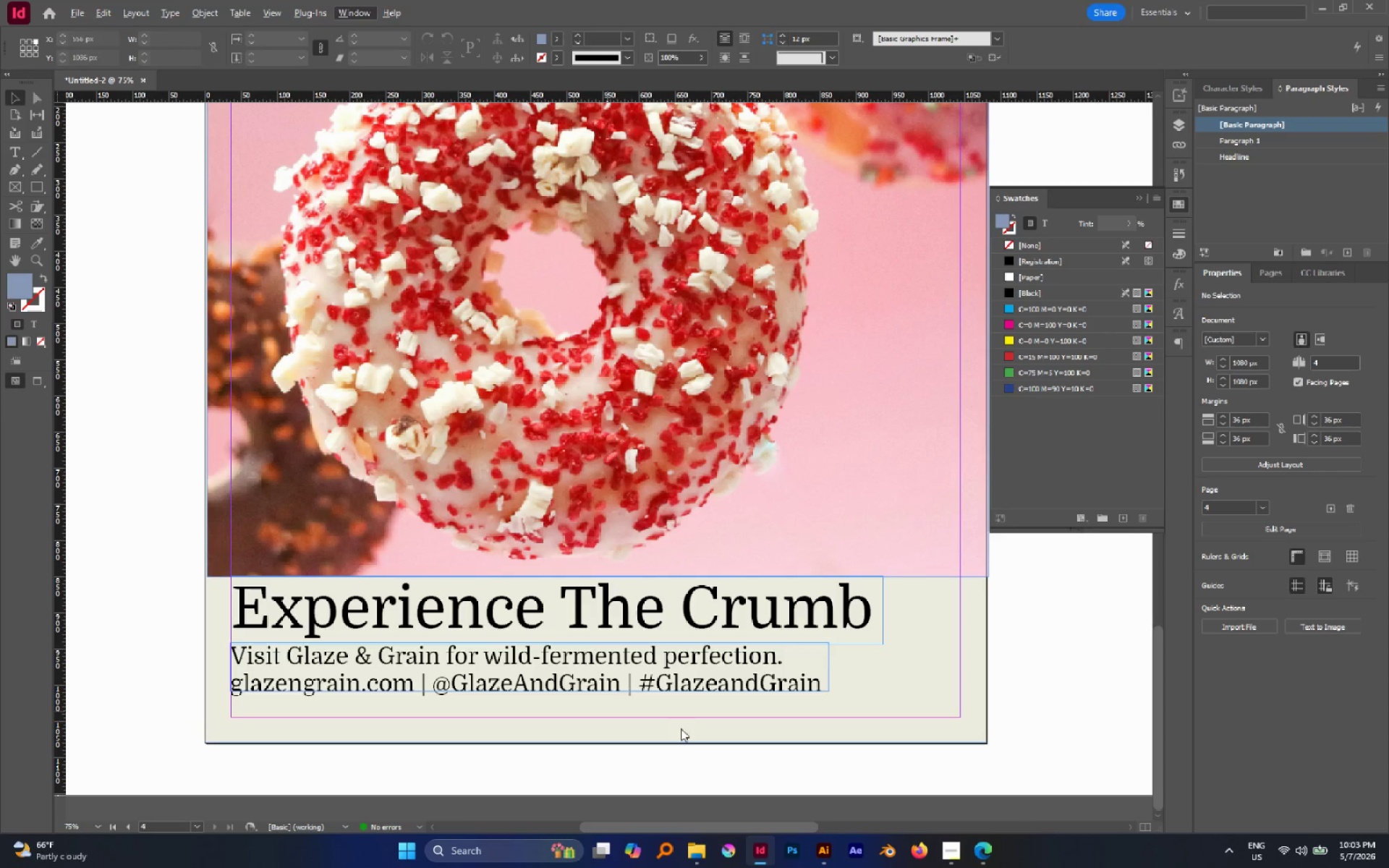 
left_click([681, 728])
 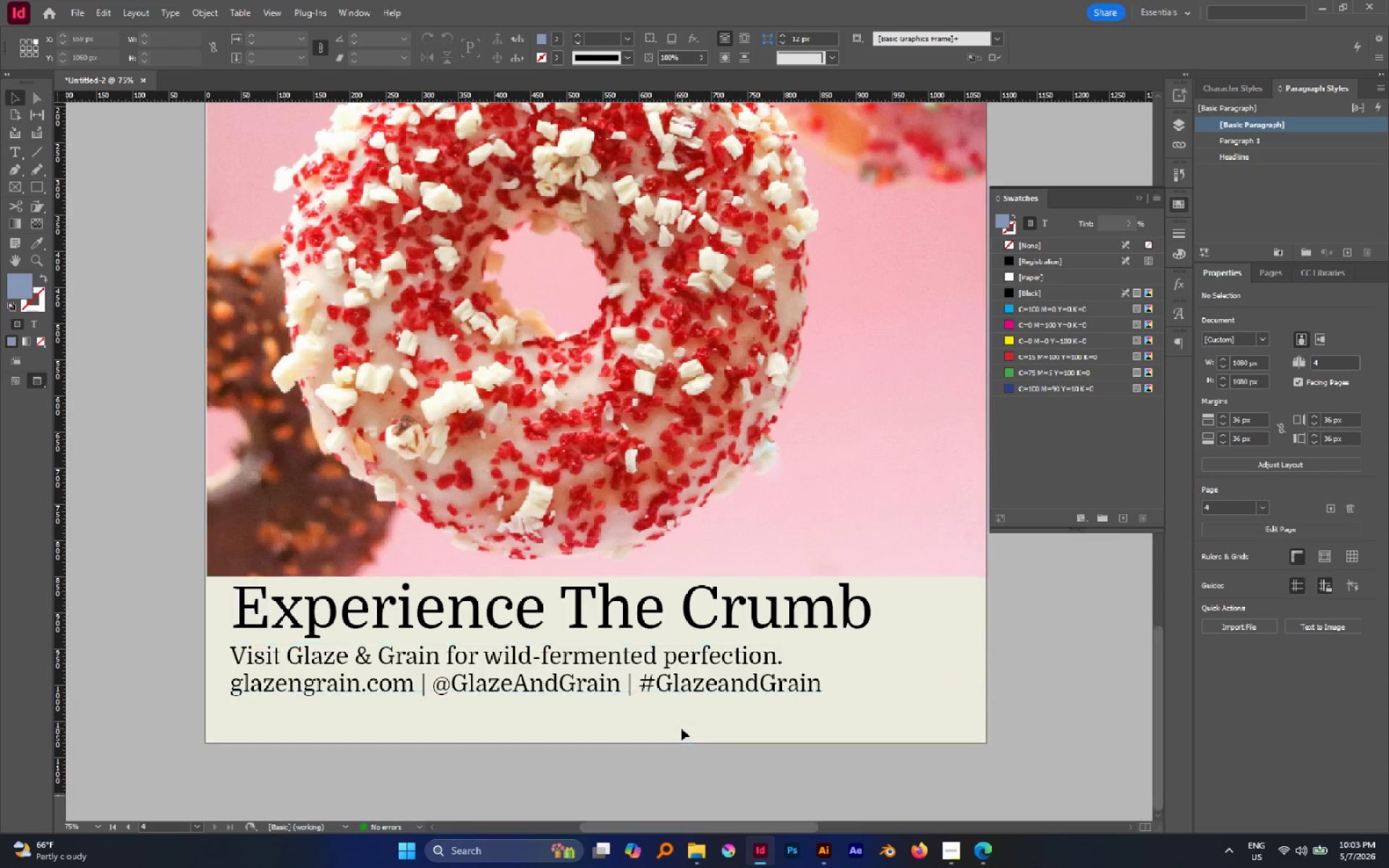 
key(W)
 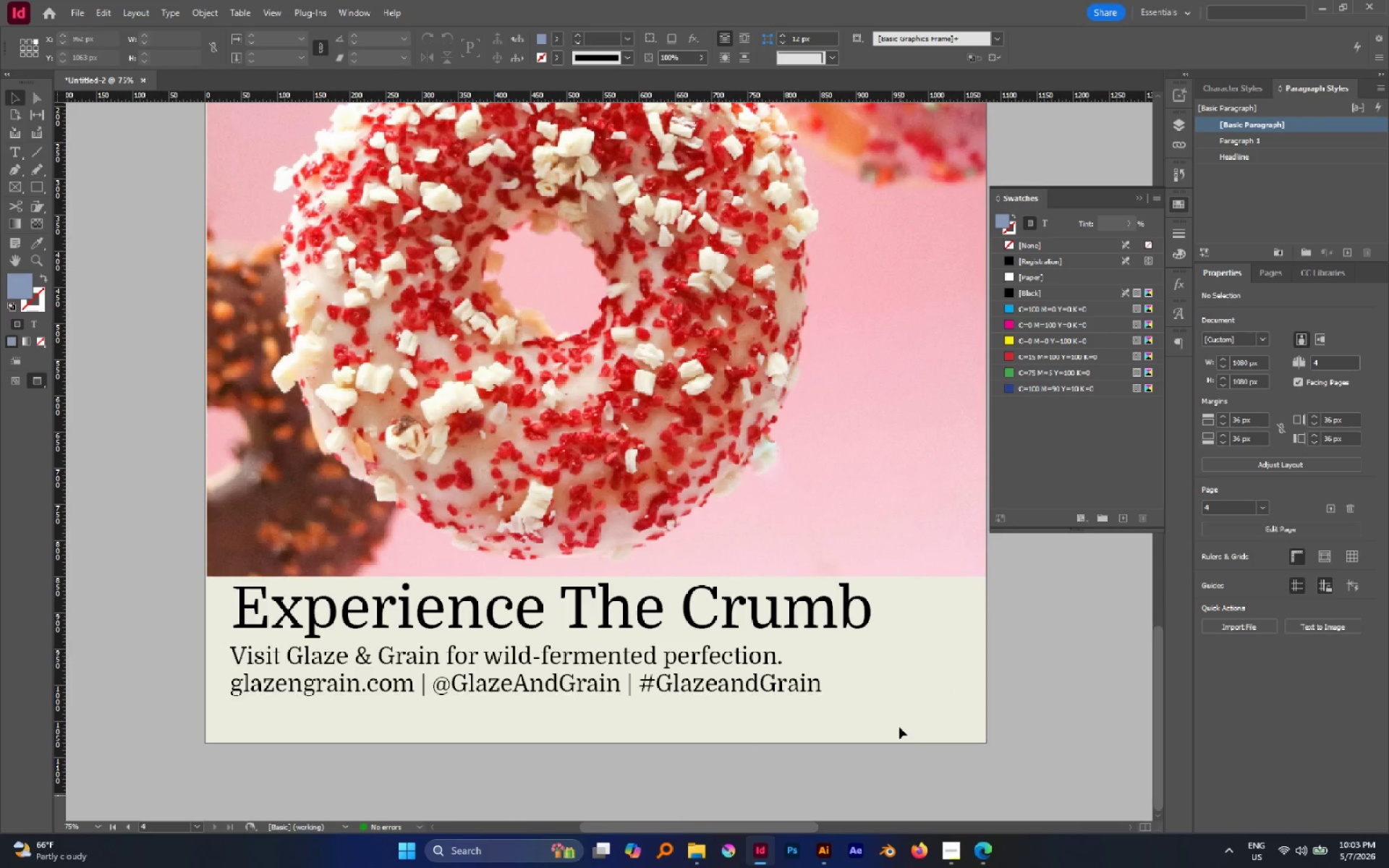 
wait(5.3)
 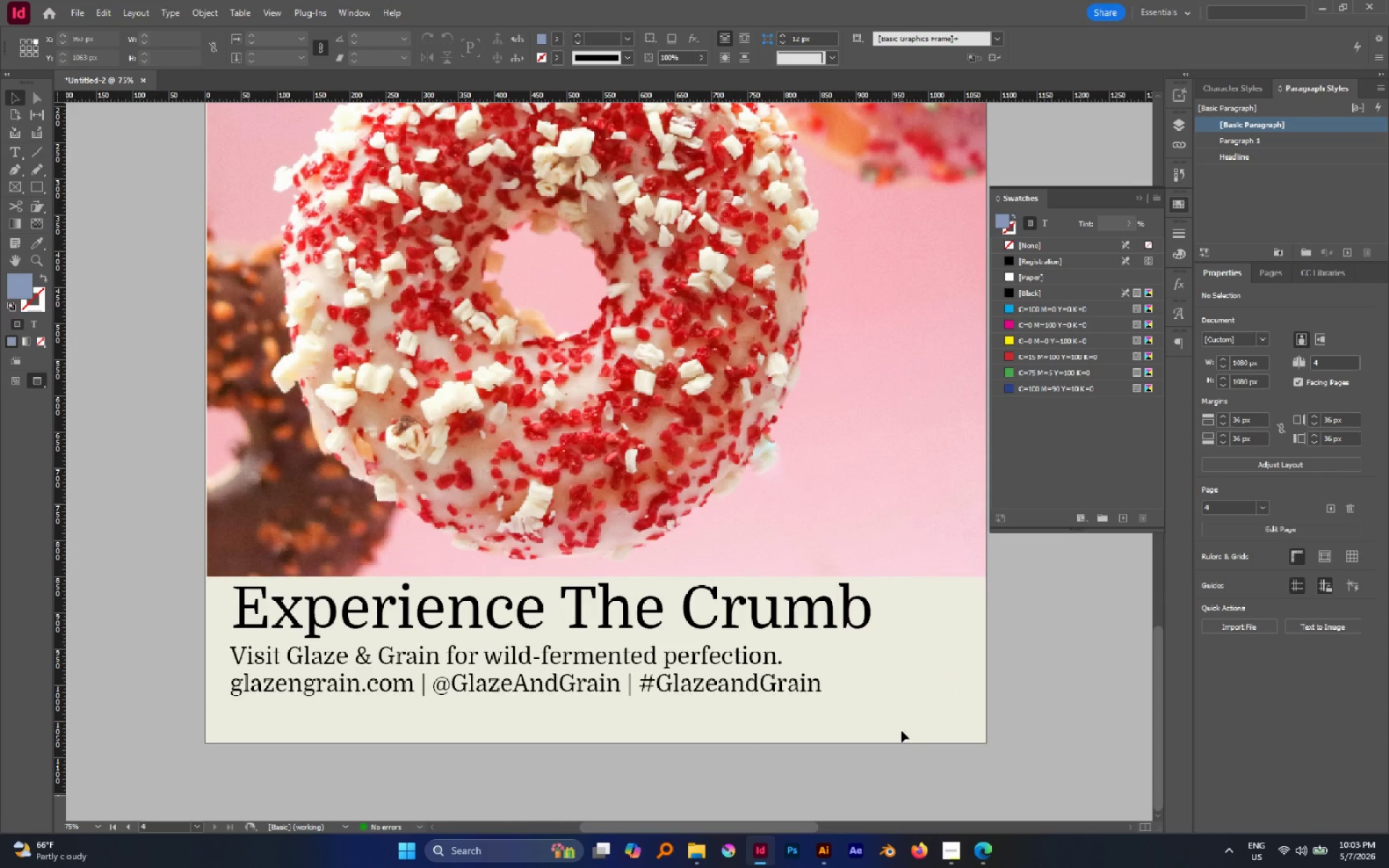 
hold_key(key=AltLeft, duration=0.48)
 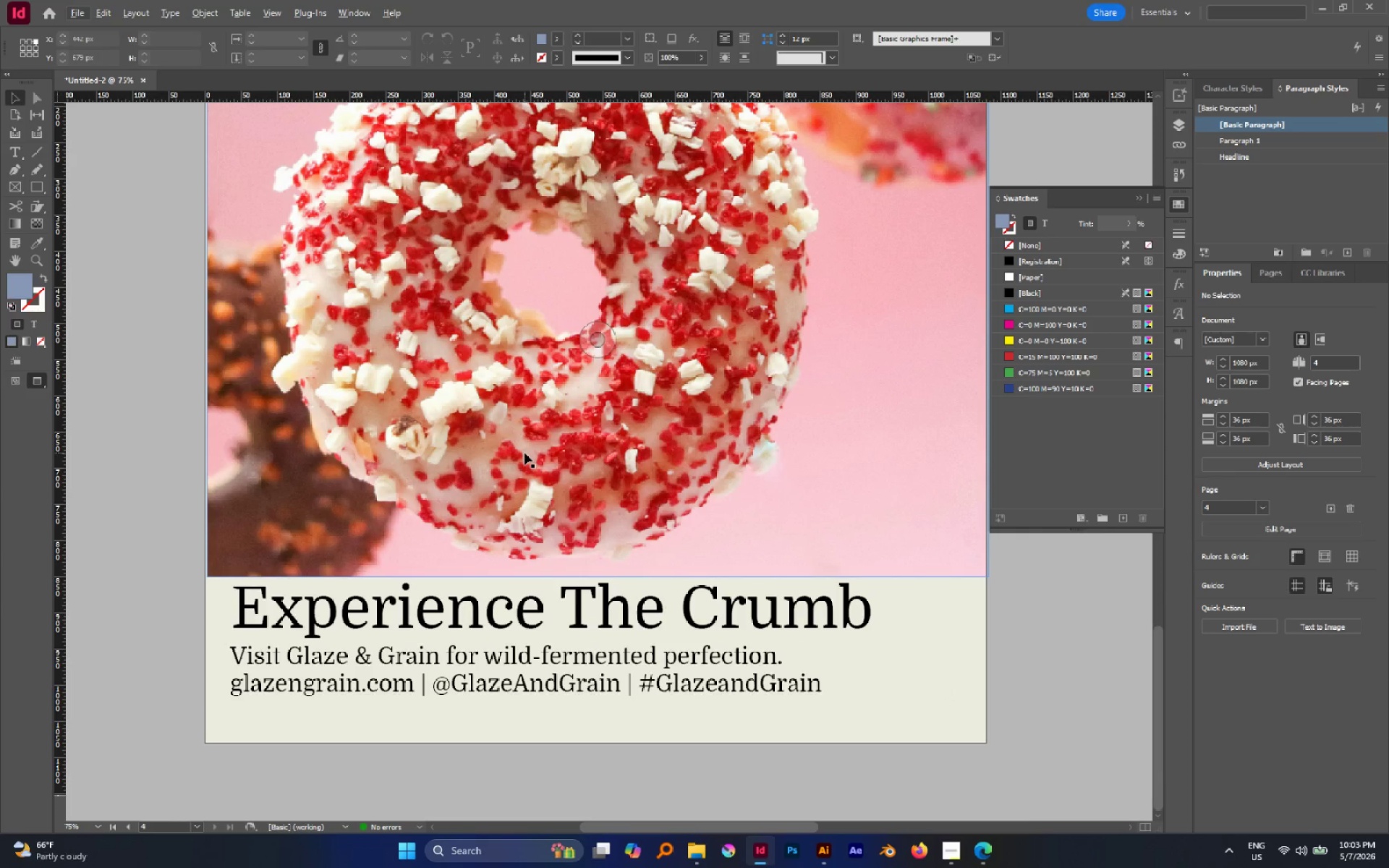 
hold_key(key=AltLeft, duration=0.47)
scroll: coordinate [524, 453], scroll_direction: none, amount: 0.0
 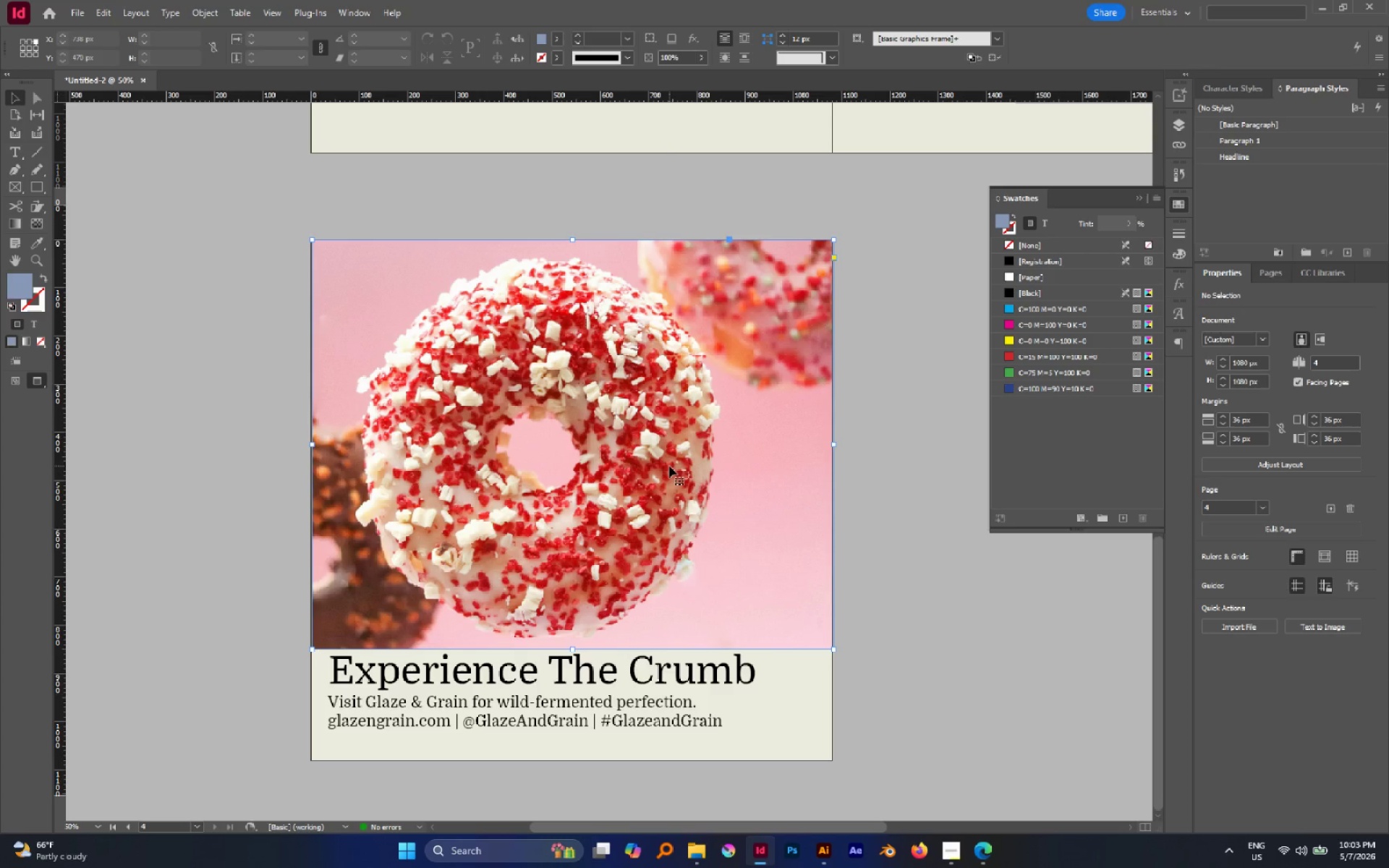 
left_click([669, 466])
 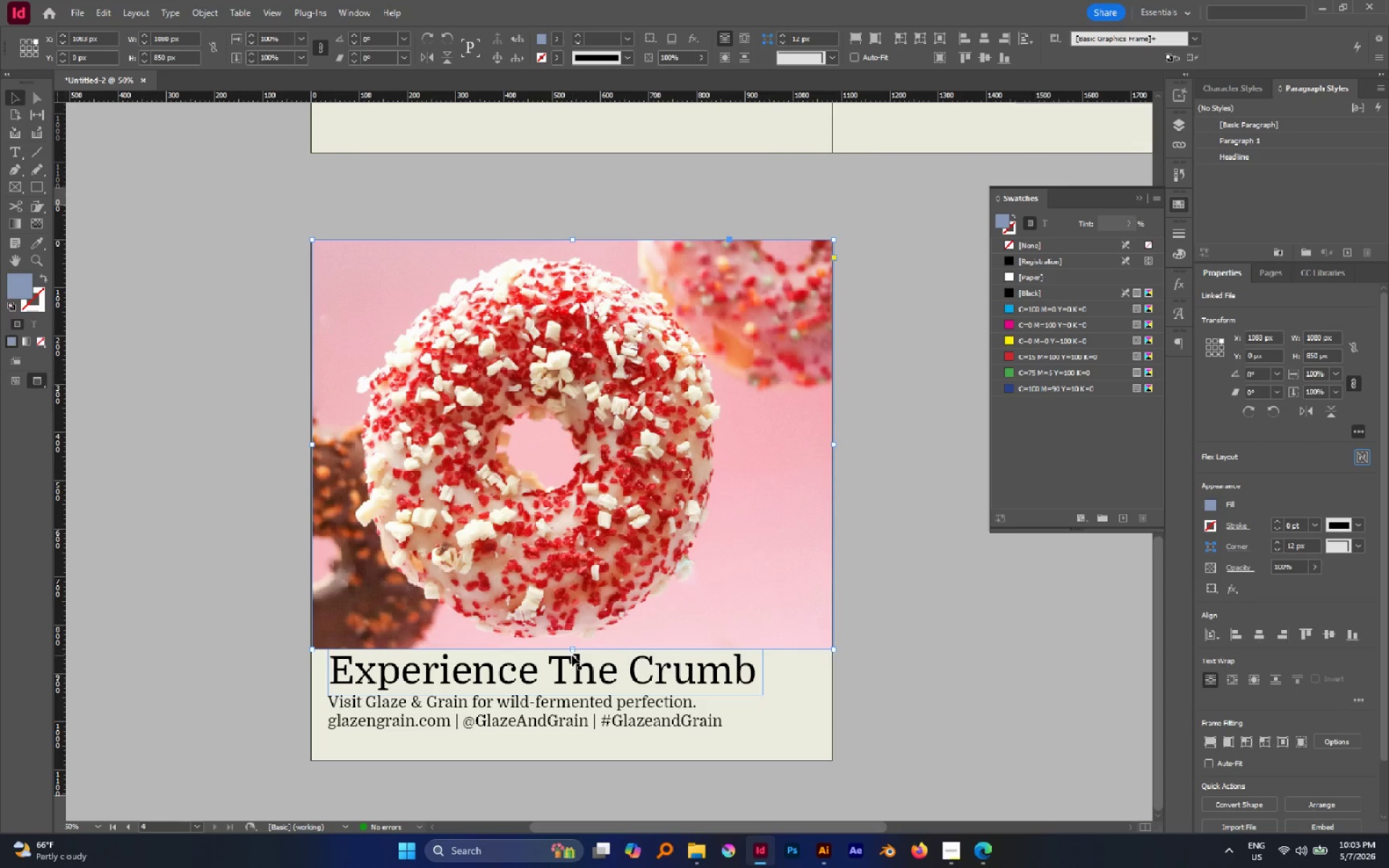 
left_click_drag(start_coordinate=[572, 650], to_coordinate=[584, 595])
 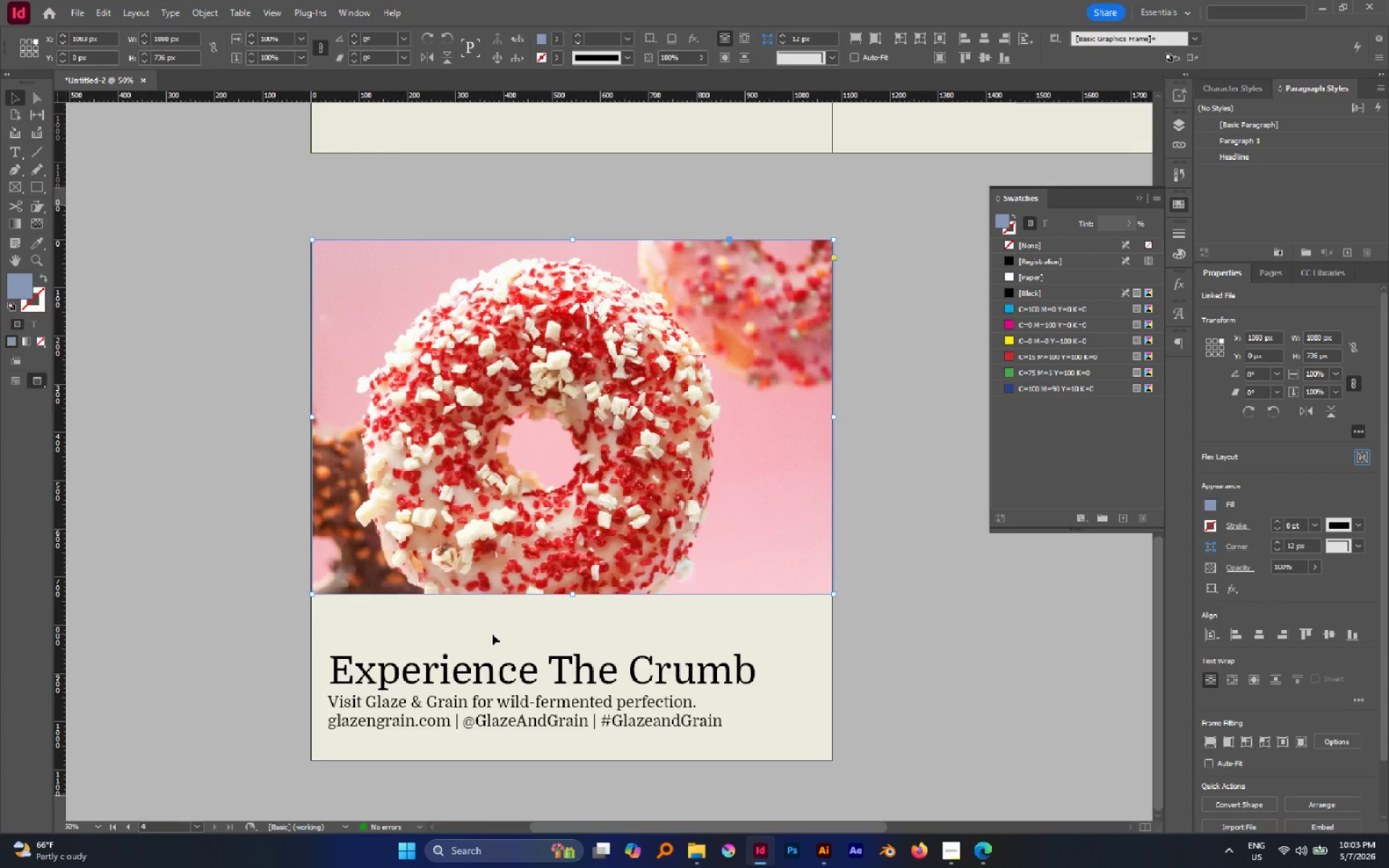 
left_click_drag(start_coordinate=[493, 639], to_coordinate=[521, 686])
 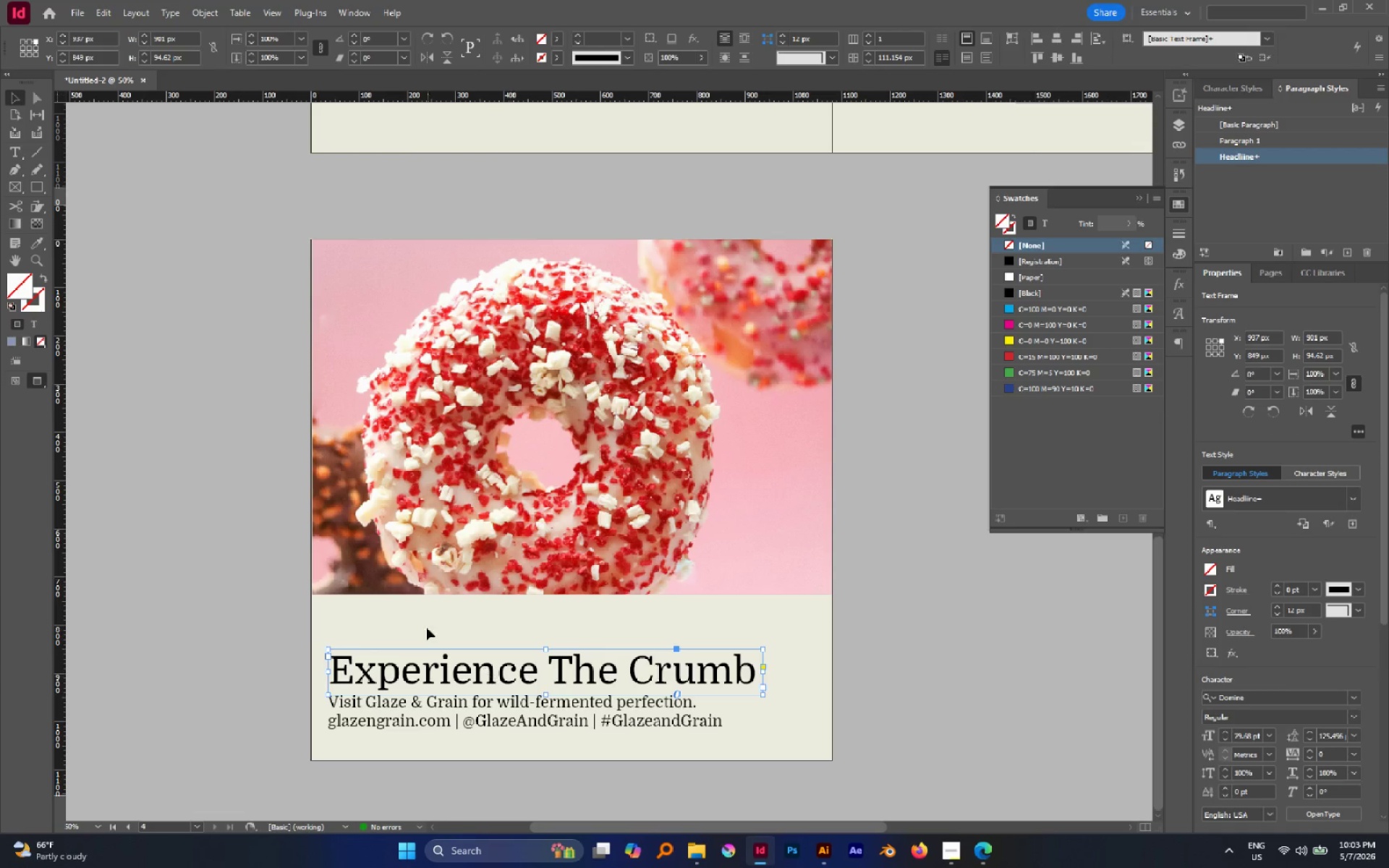 
left_click_drag(start_coordinate=[427, 628], to_coordinate=[490, 719])
 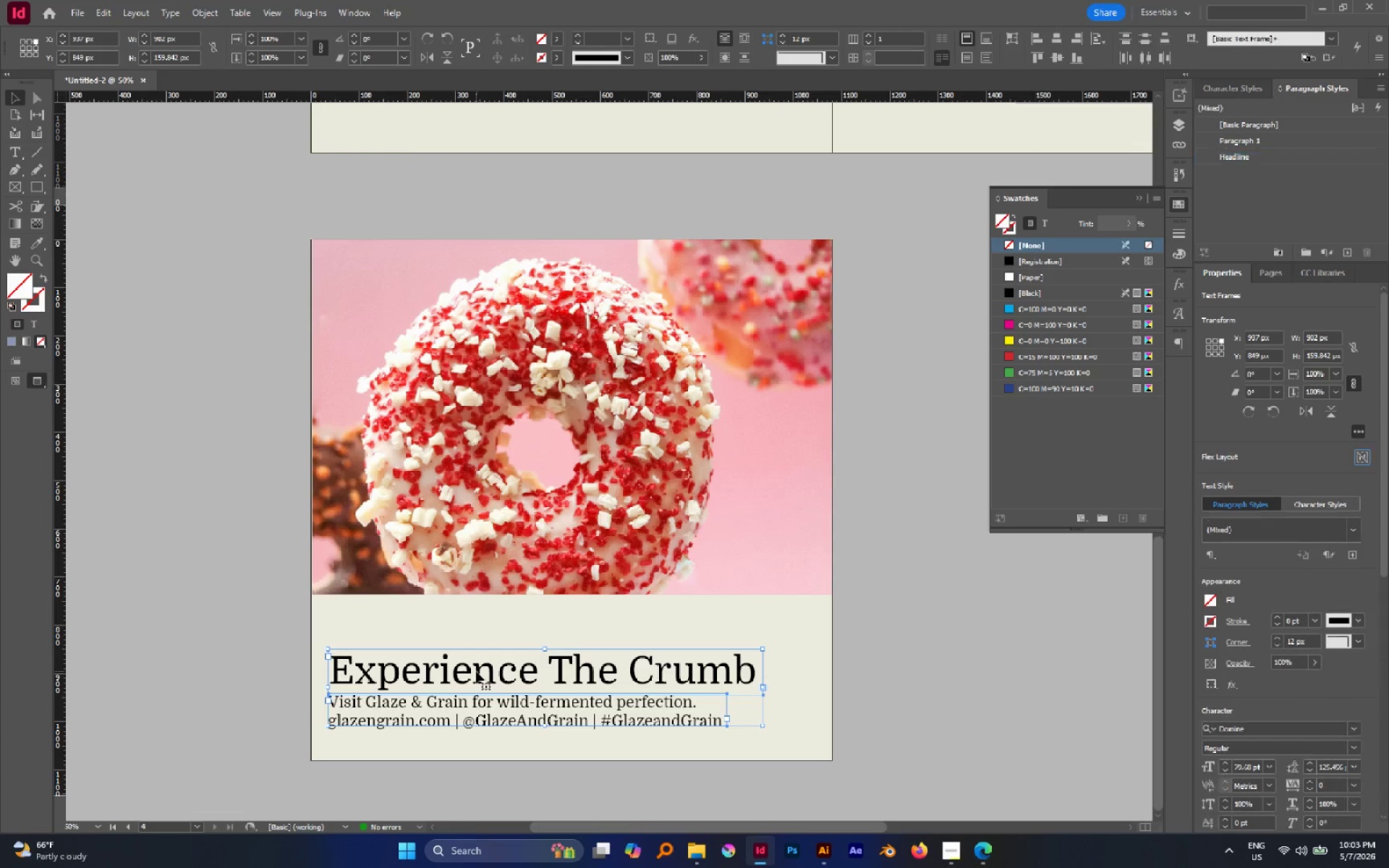 
left_click_drag(start_coordinate=[476, 671], to_coordinate=[476, 633])
 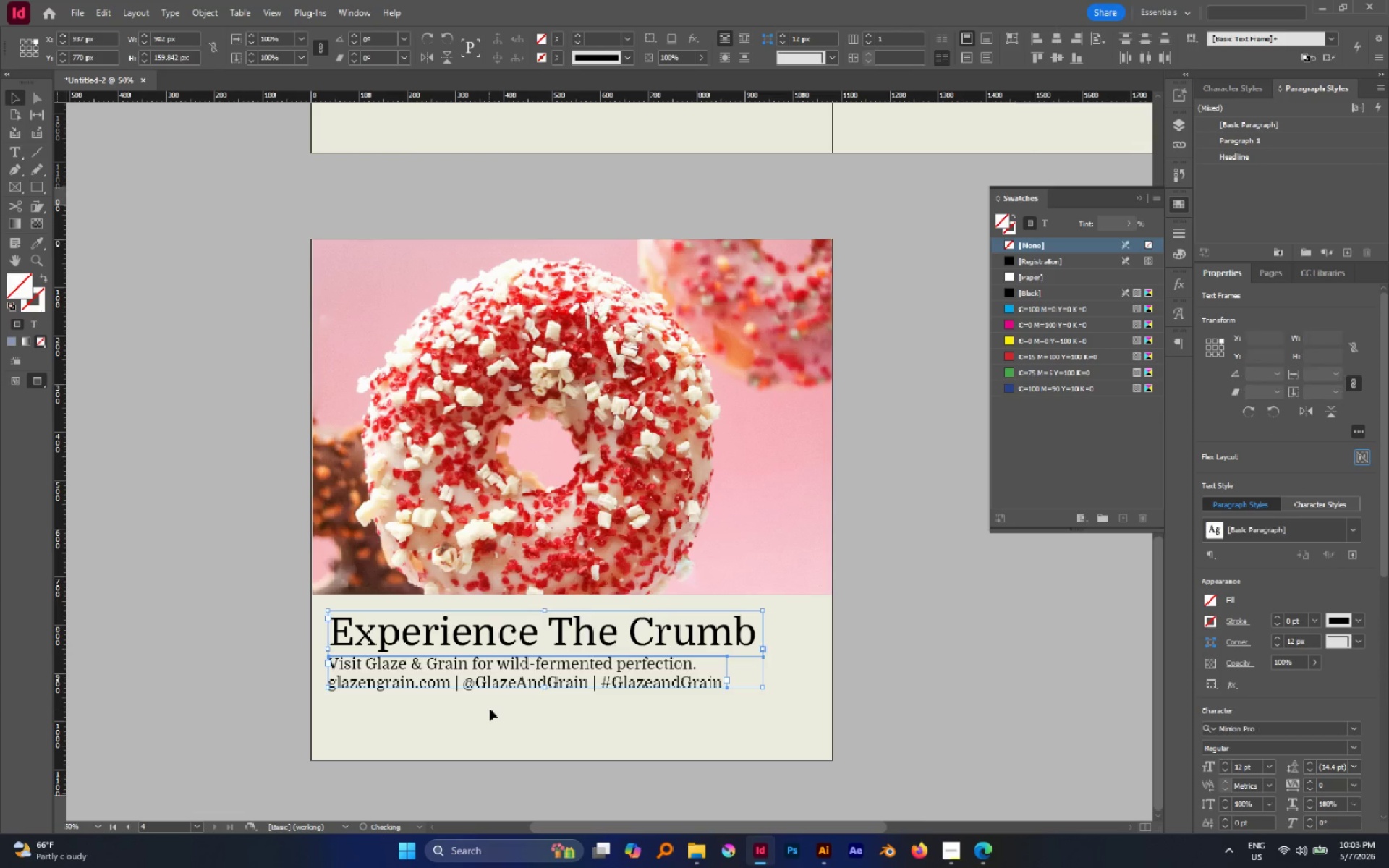 
hold_key(key=ShiftLeft, duration=0.81)
 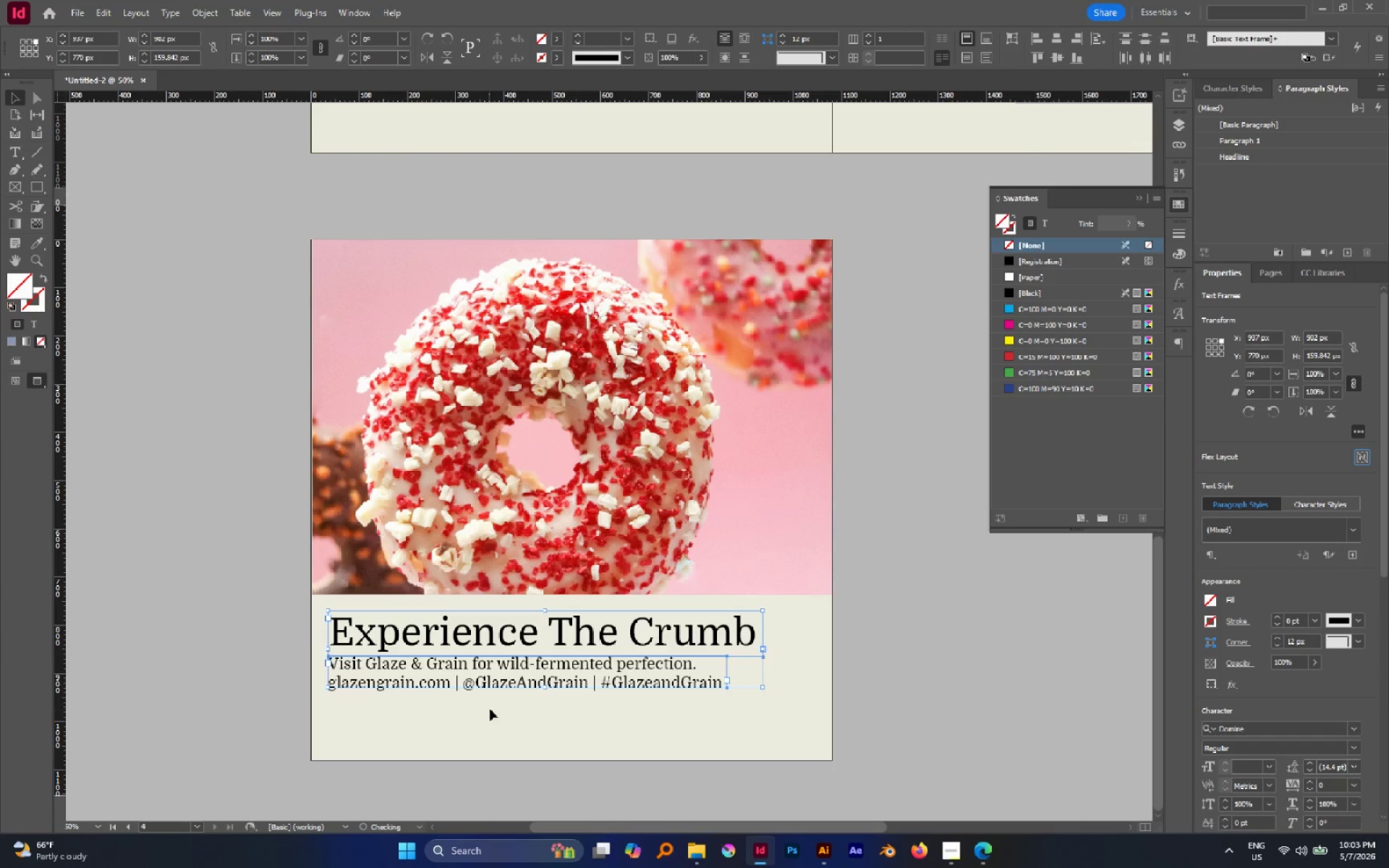 
left_click([490, 709])
 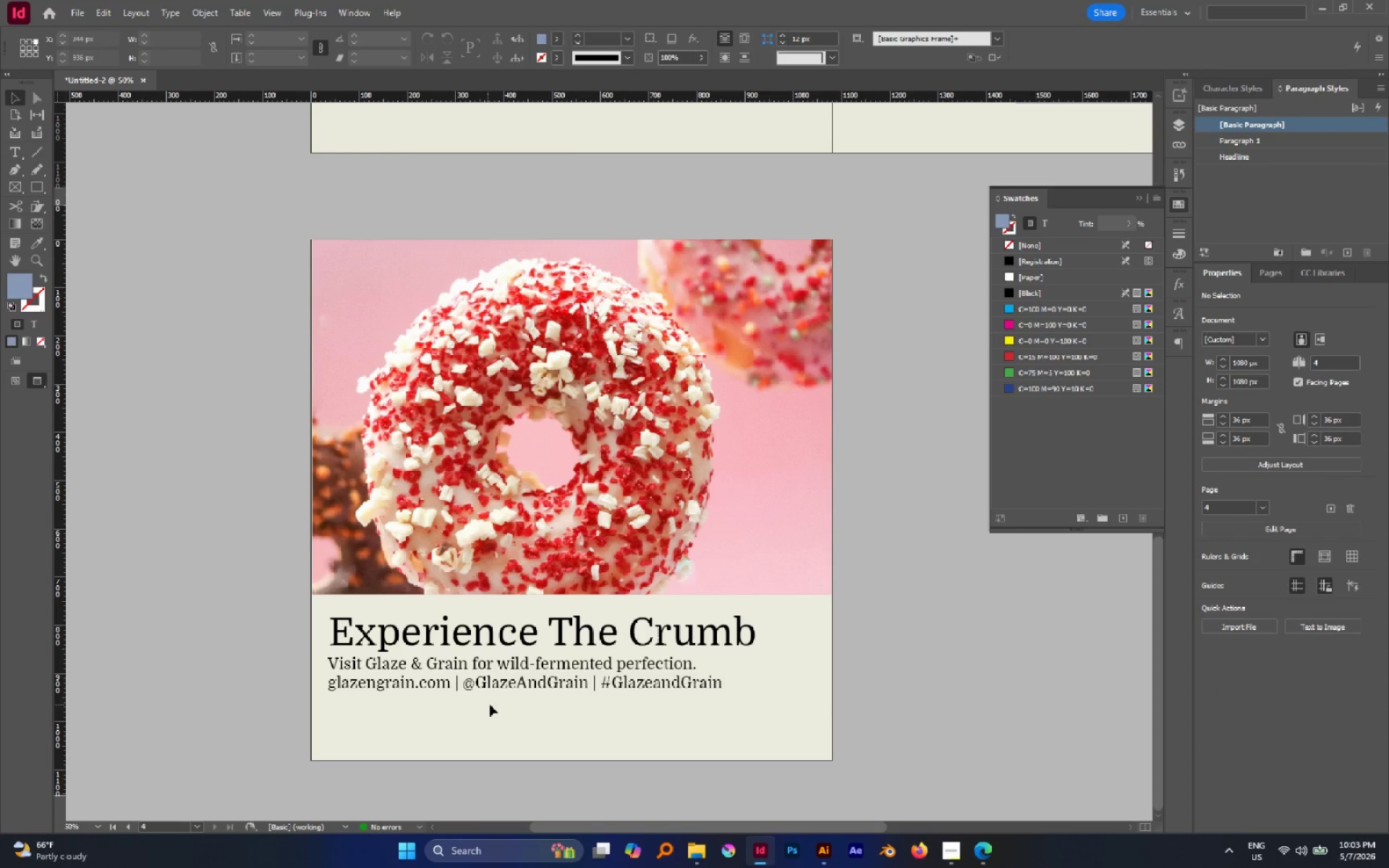 
left_click_drag(start_coordinate=[493, 706], to_coordinate=[430, 624])
 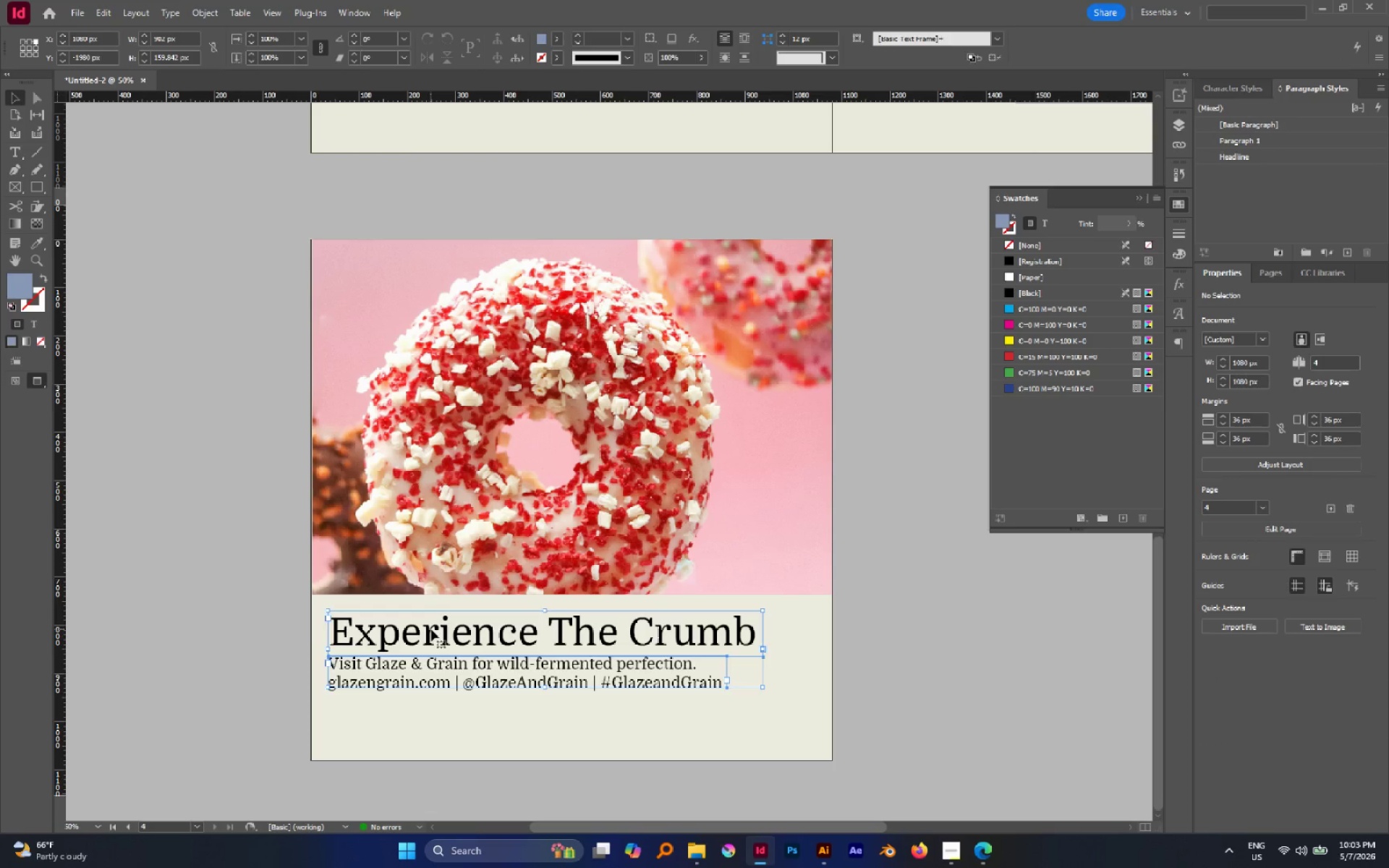 
left_click_drag(start_coordinate=[432, 630], to_coordinate=[436, 671])
 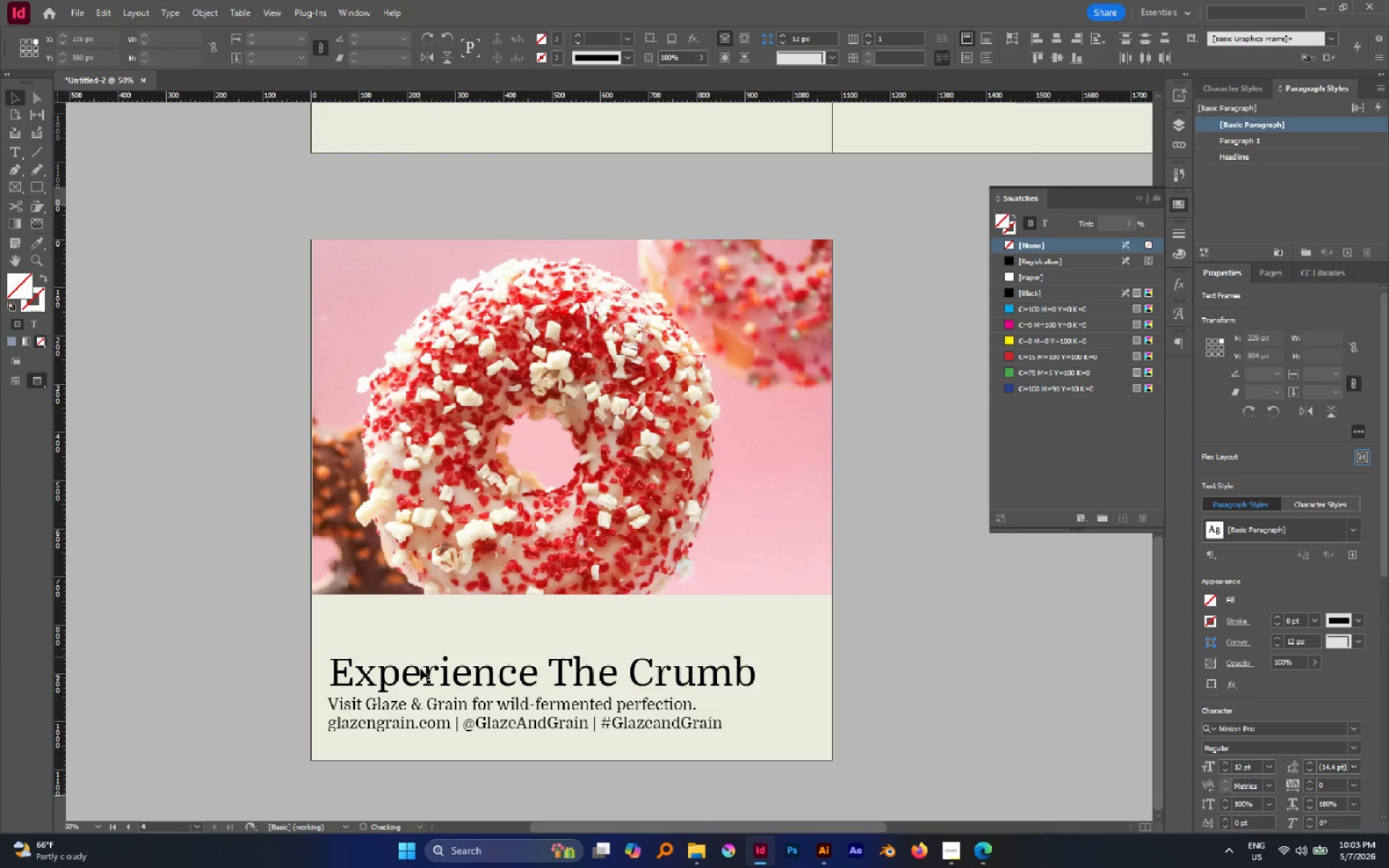 
hold_key(key=ShiftLeft, duration=0.72)
 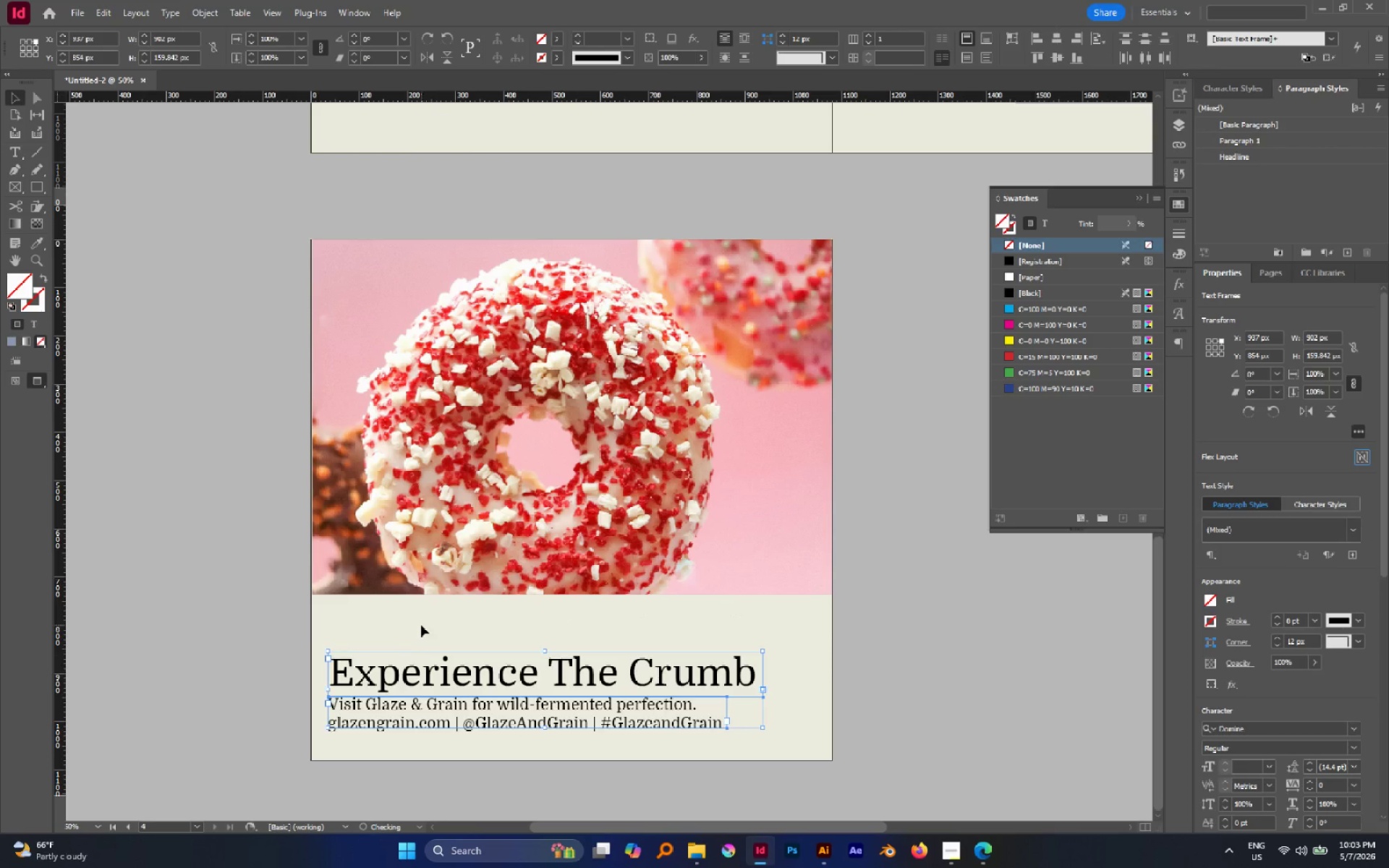 
left_click([421, 625])
 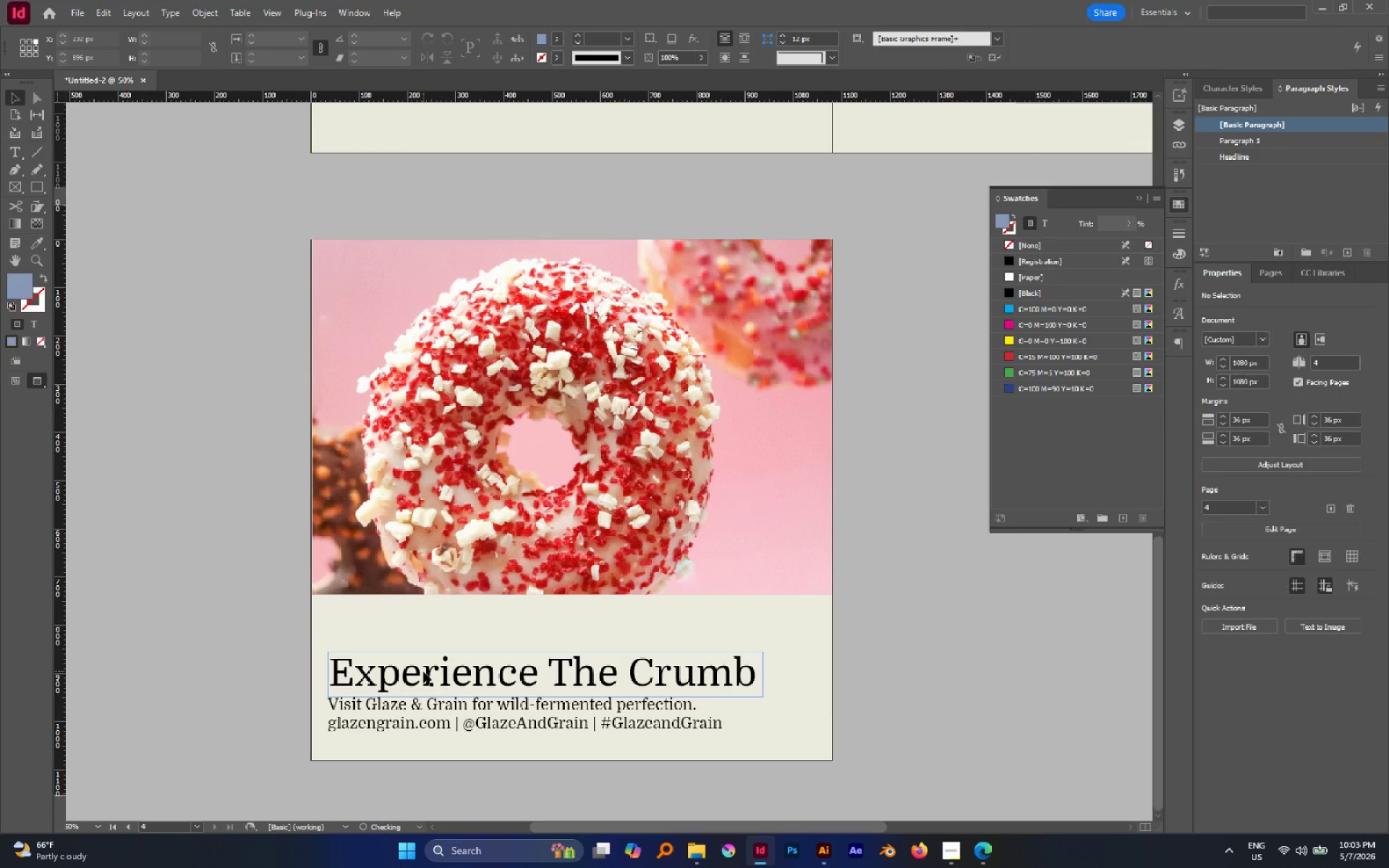 
left_click_drag(start_coordinate=[423, 671], to_coordinate=[424, 666])
 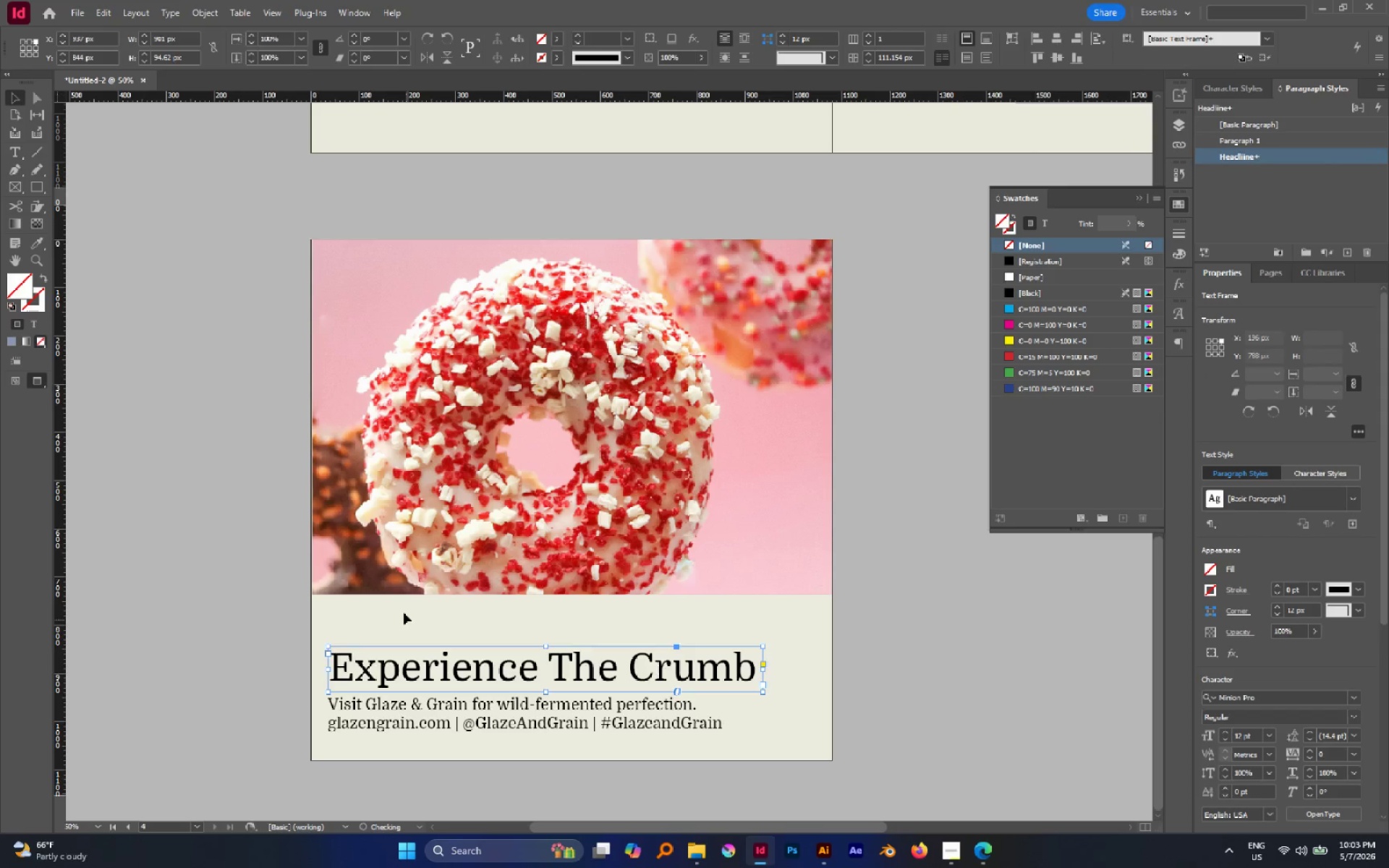 
hold_key(key=ShiftLeft, duration=0.62)
 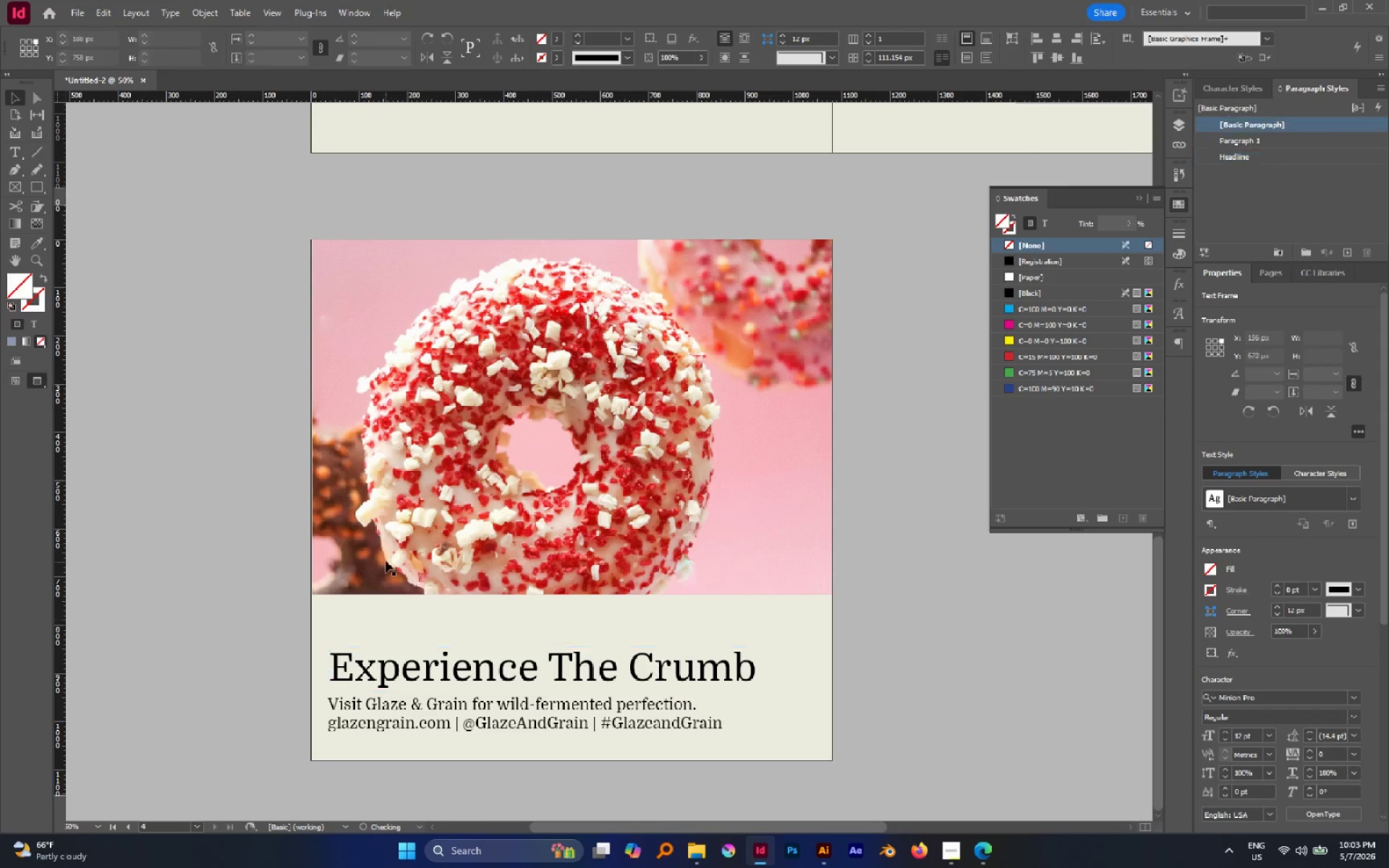 
double_click([386, 559])
 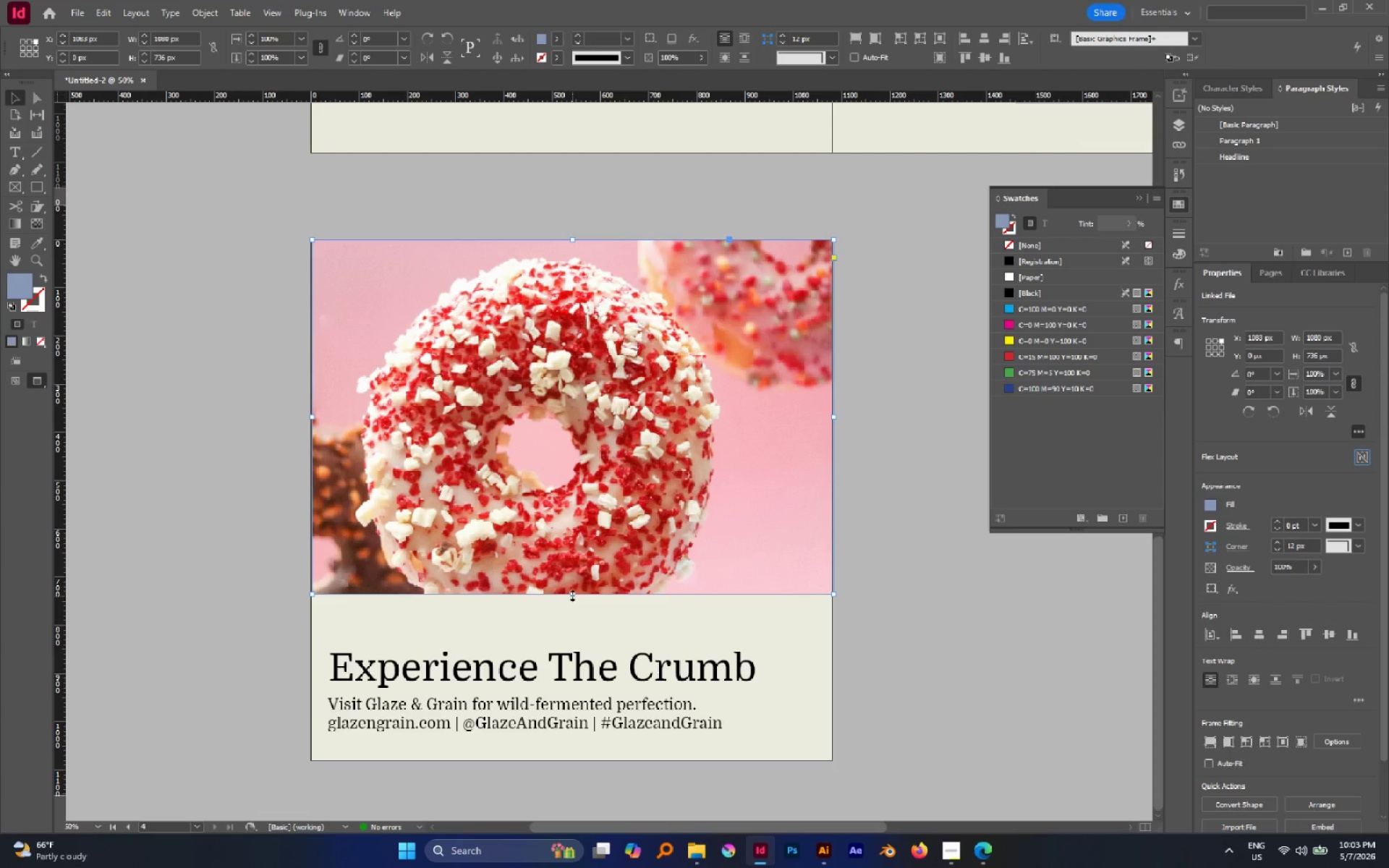 
left_click_drag(start_coordinate=[572, 595], to_coordinate=[574, 637])
 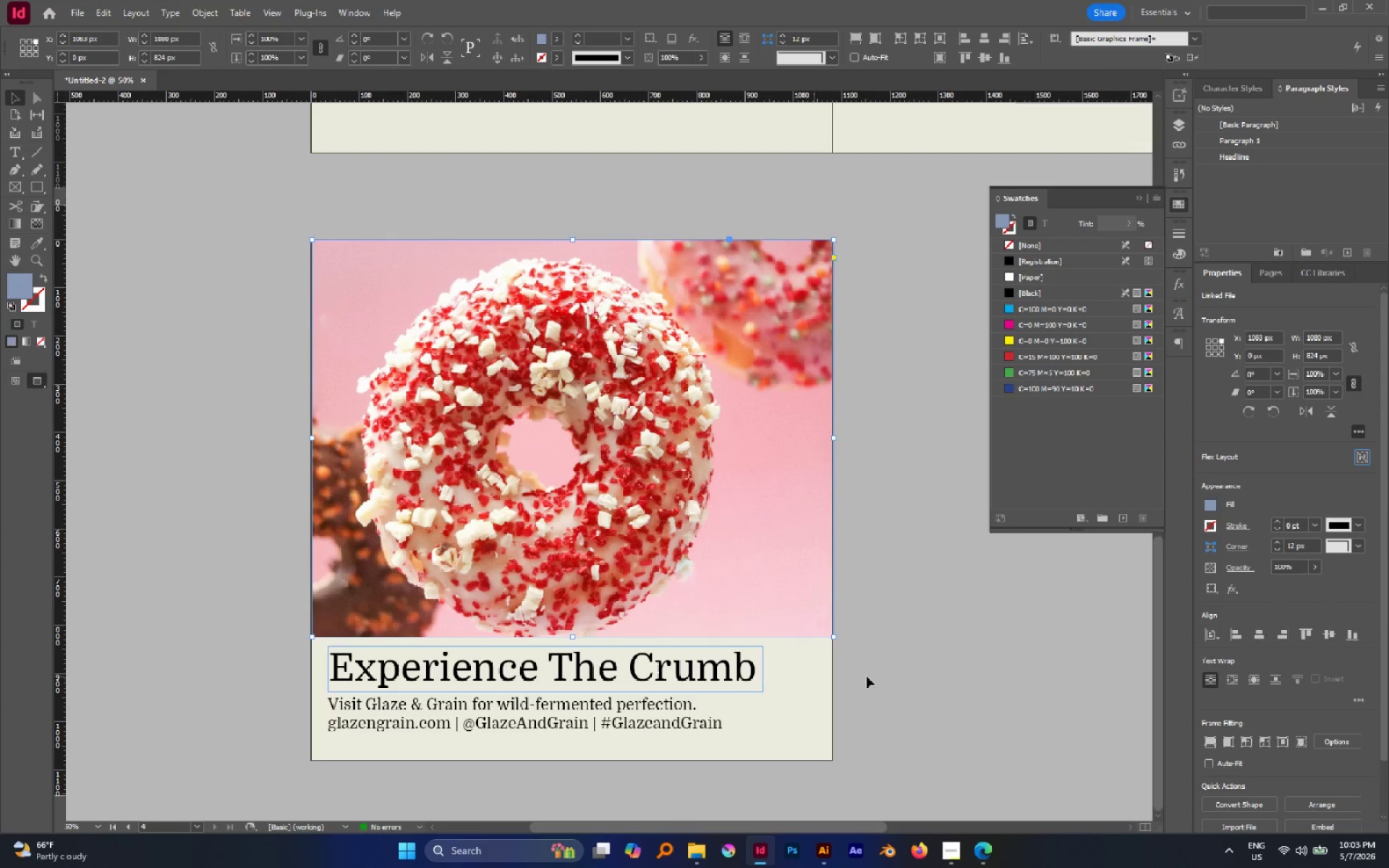 
left_click([926, 673])
 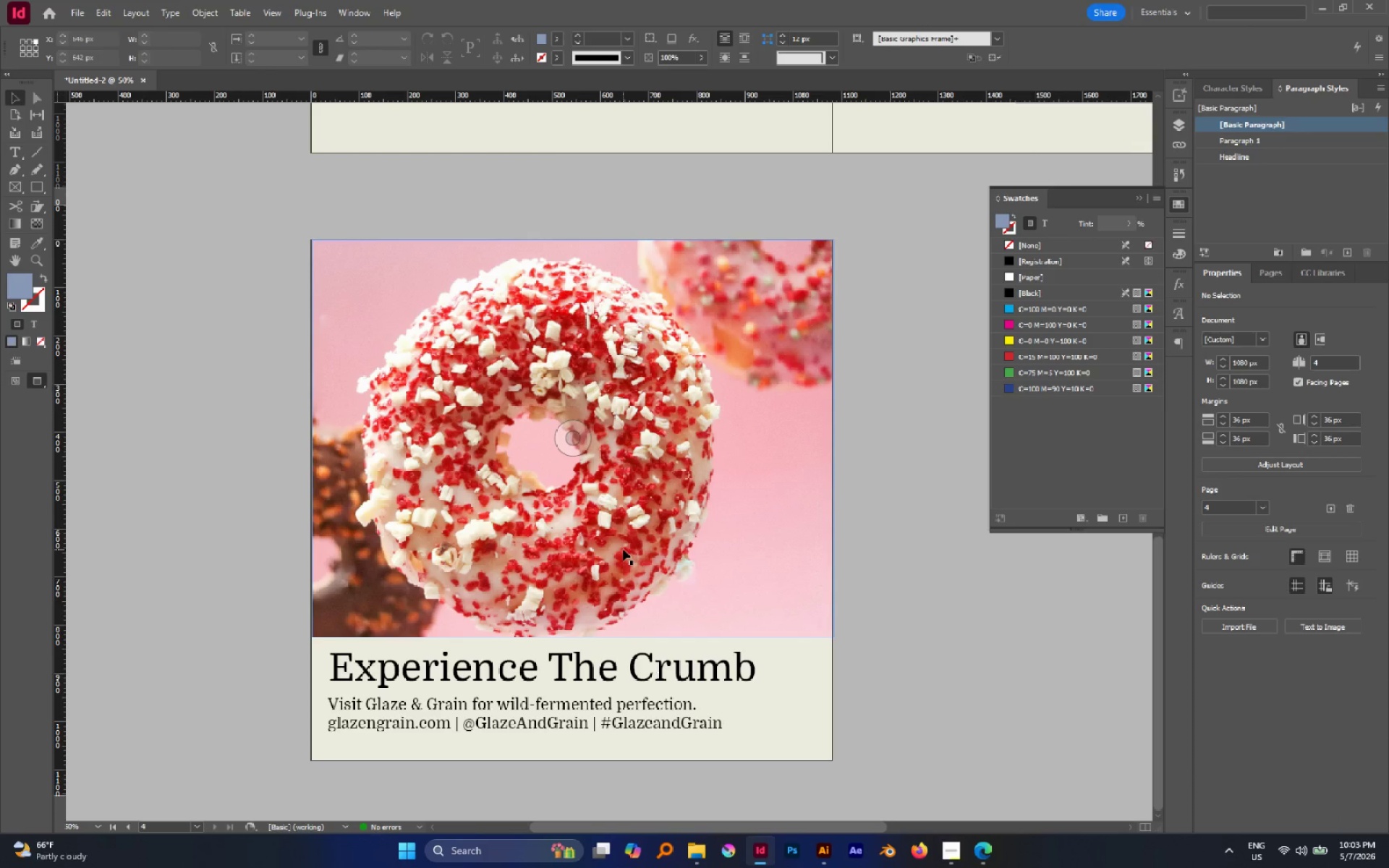 
double_click([623, 549])
 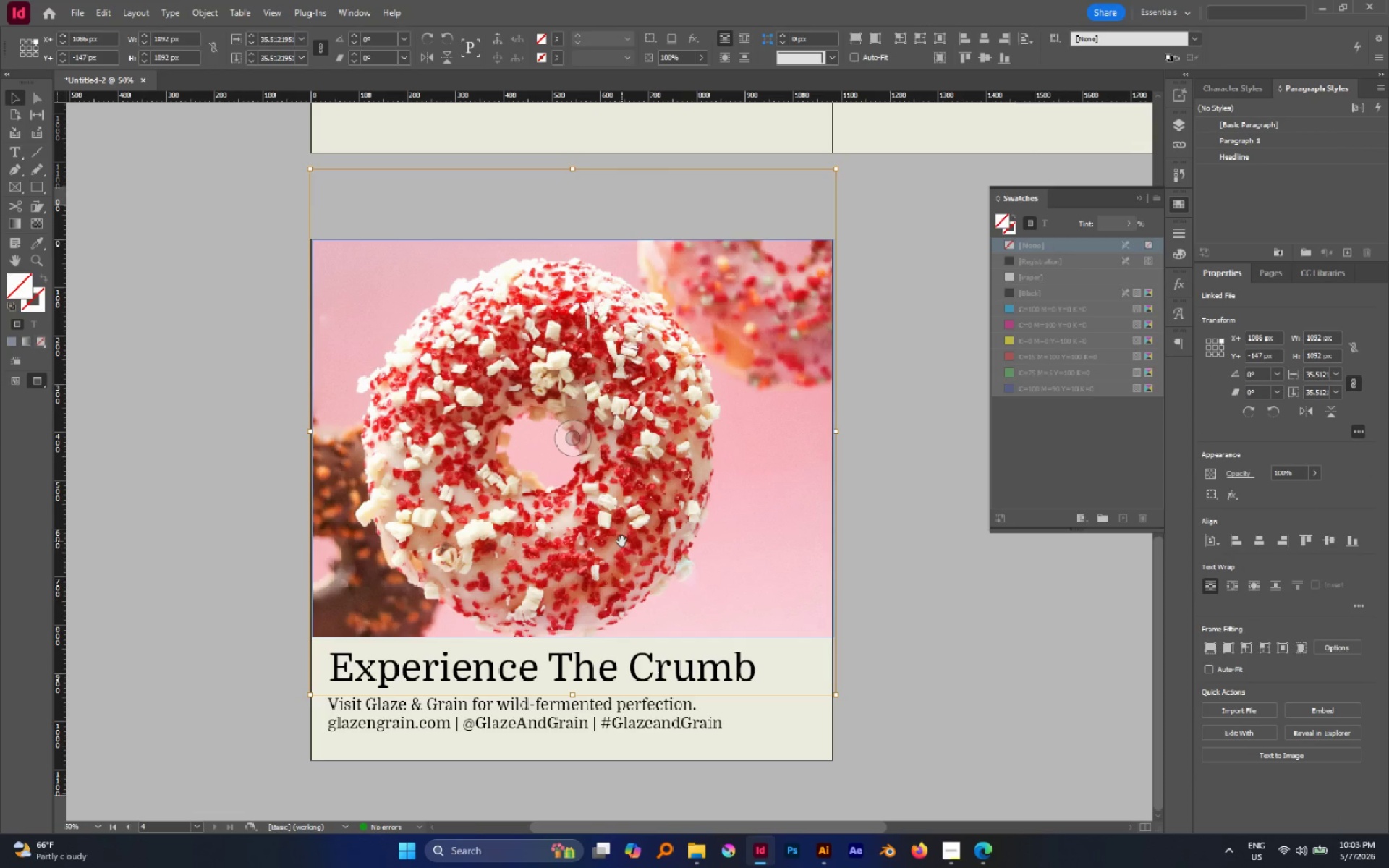 
left_click_drag(start_coordinate=[621, 541], to_coordinate=[621, 533])
 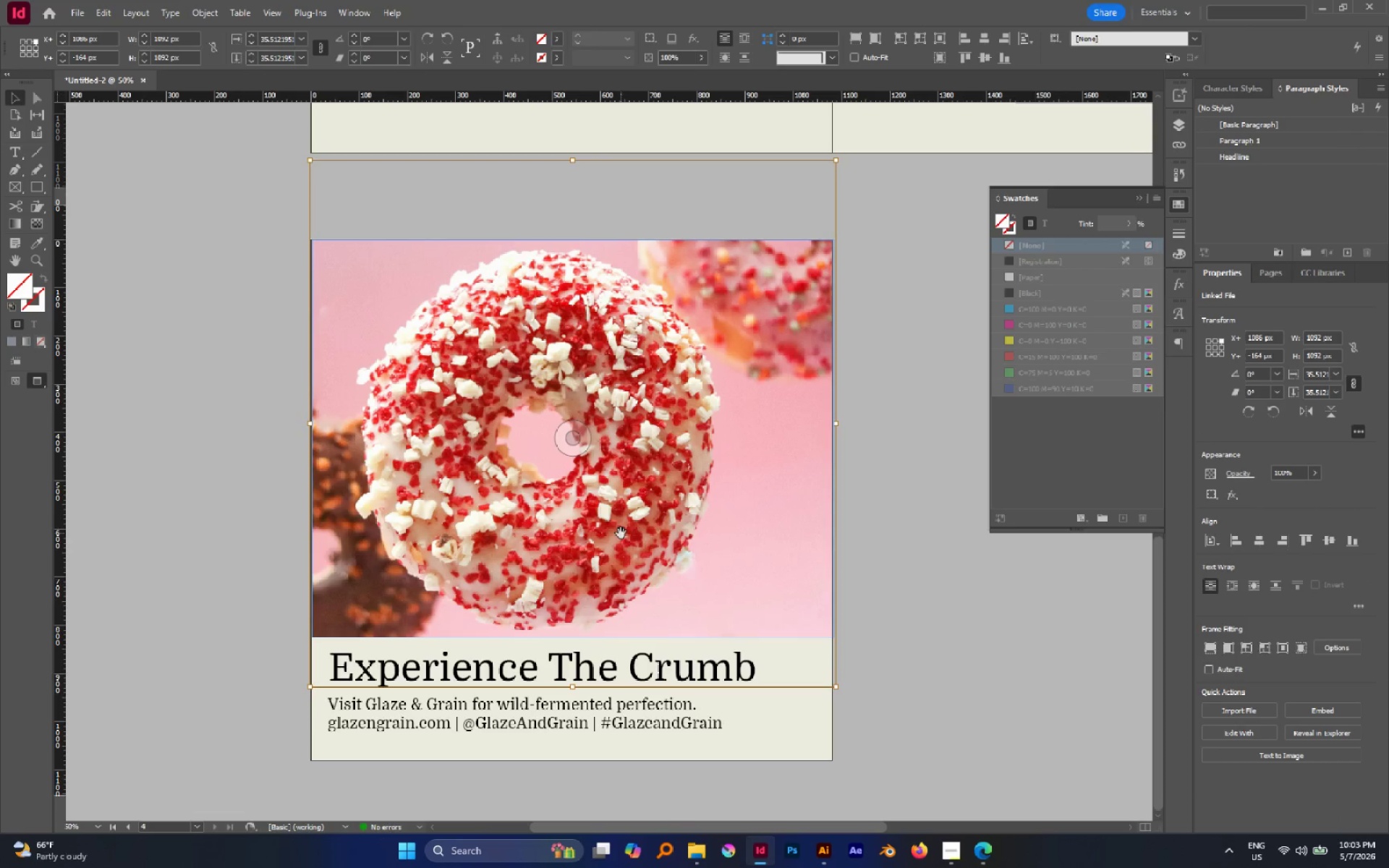 
hold_key(key=ShiftLeft, duration=0.61)
 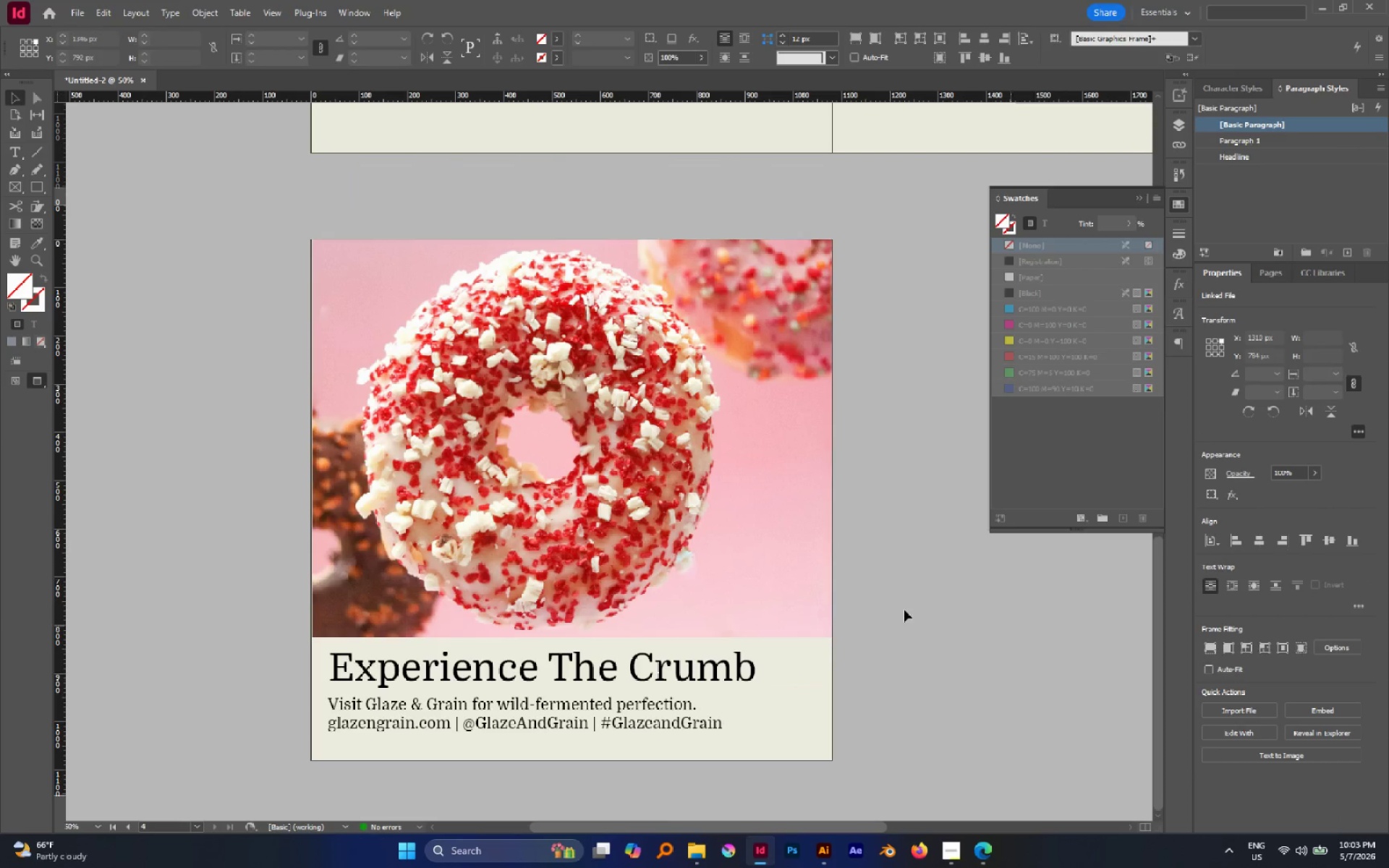 
double_click([795, 587])
 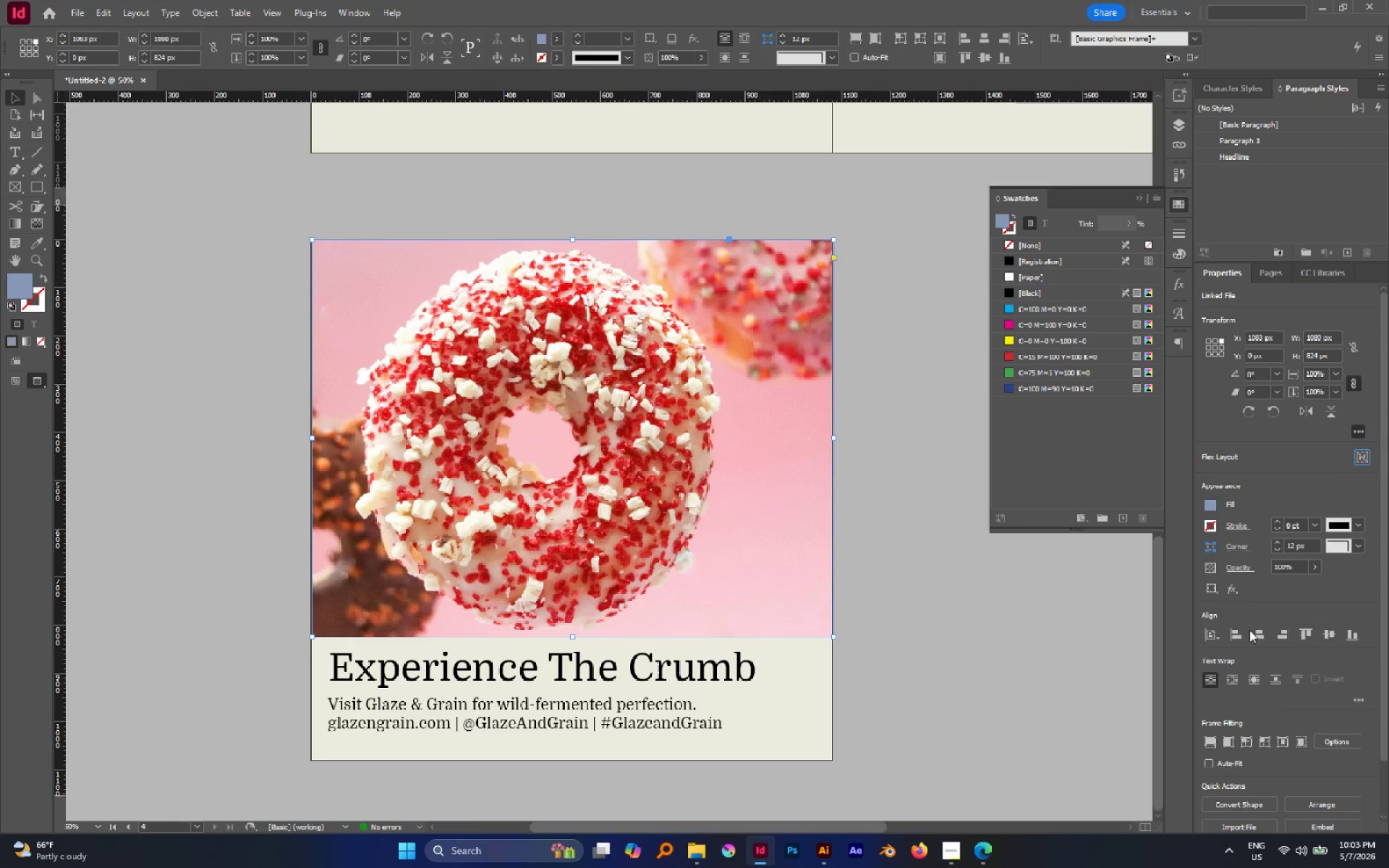 
double_click([1255, 634])
 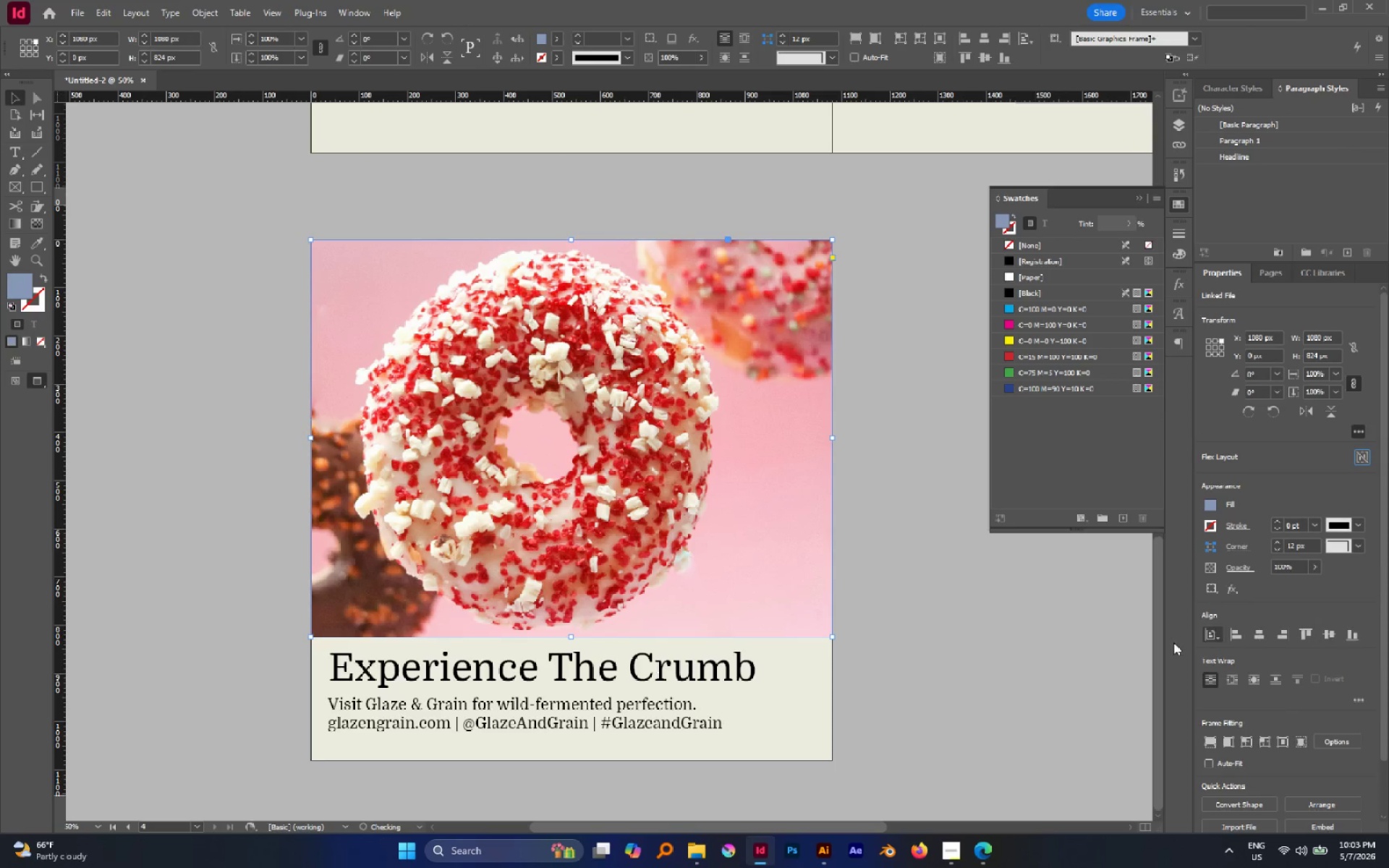 
left_click([966, 638])
 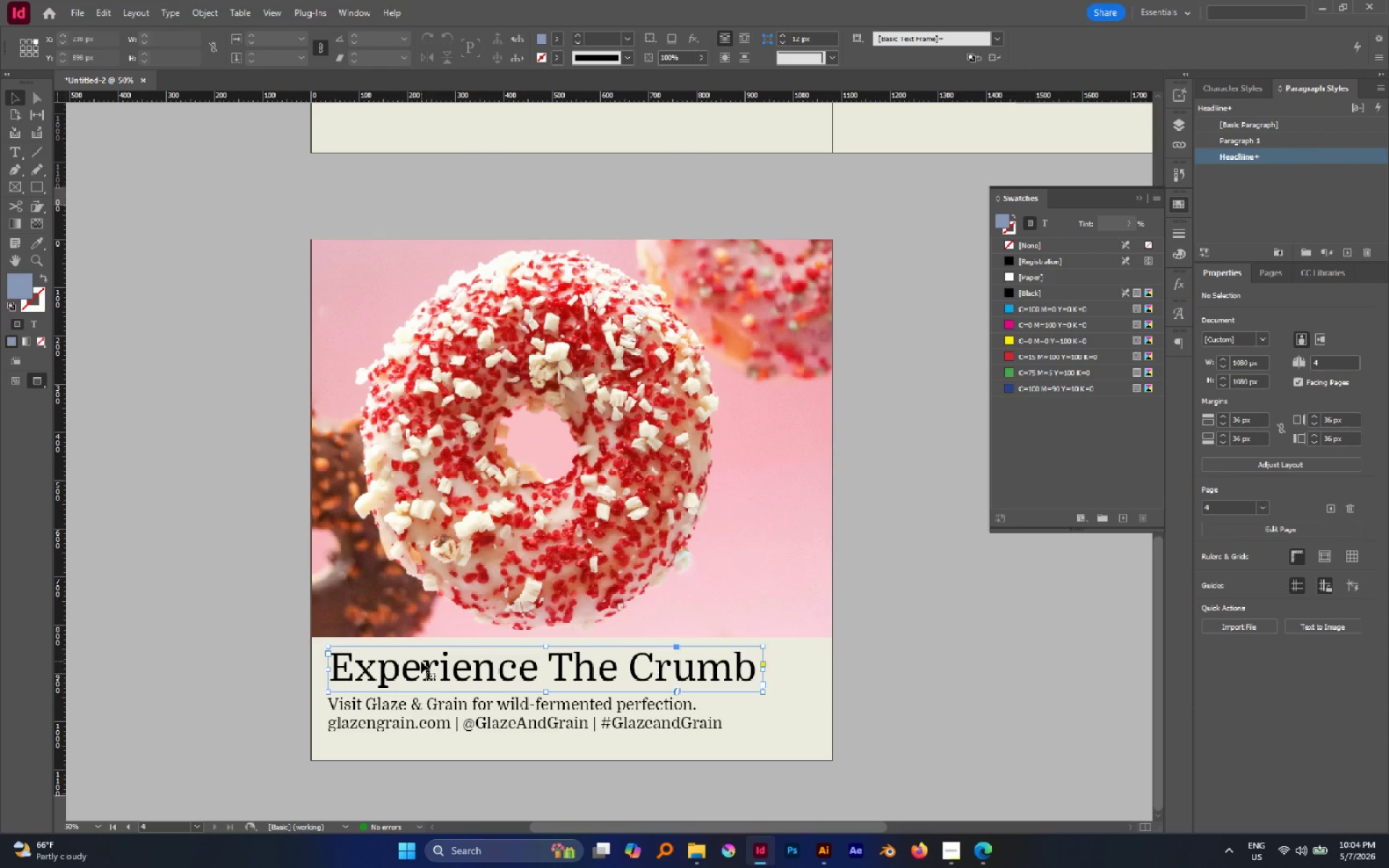 
left_click_drag(start_coordinate=[297, 658], to_coordinate=[451, 735])
 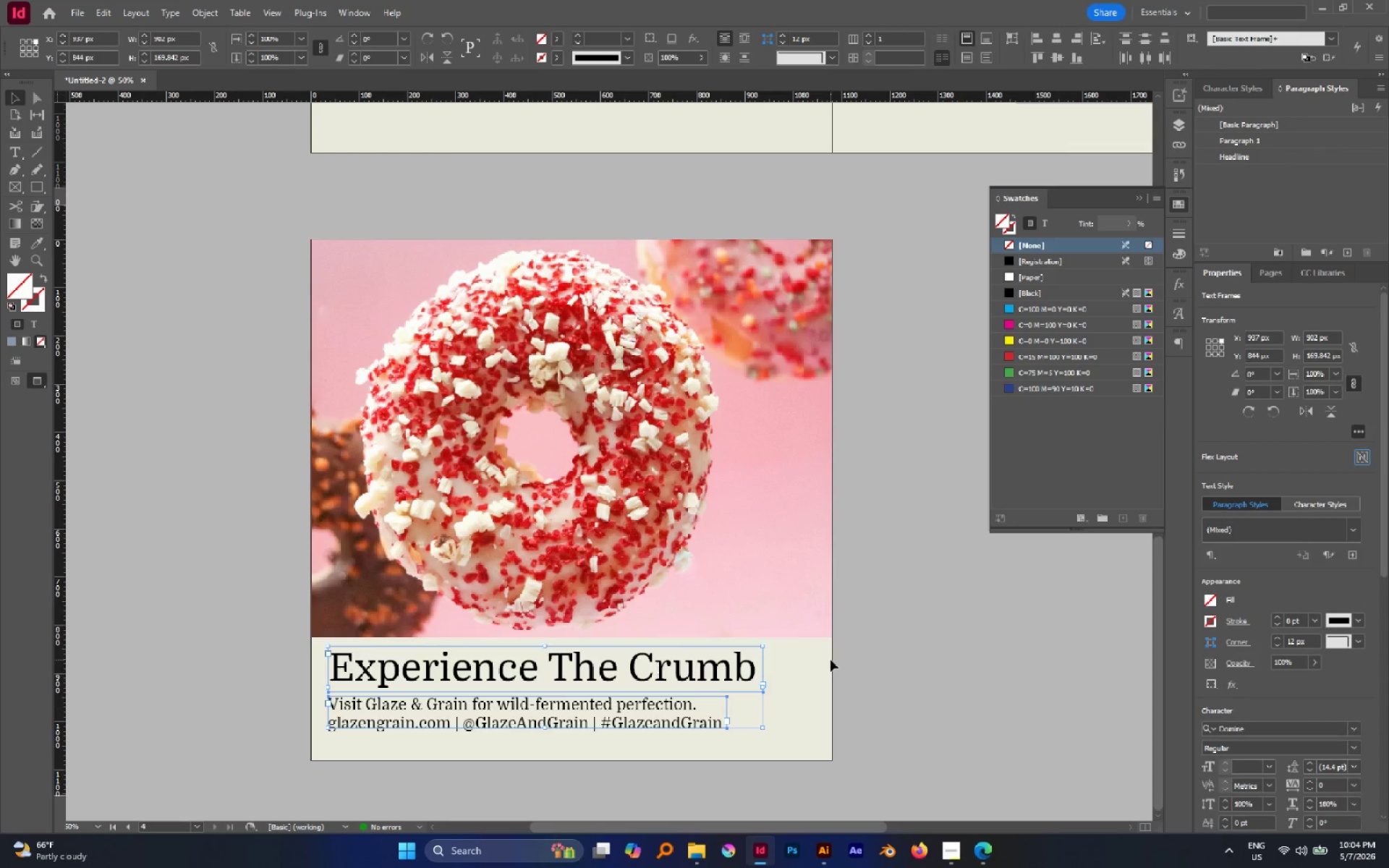 
left_click([831, 660])
 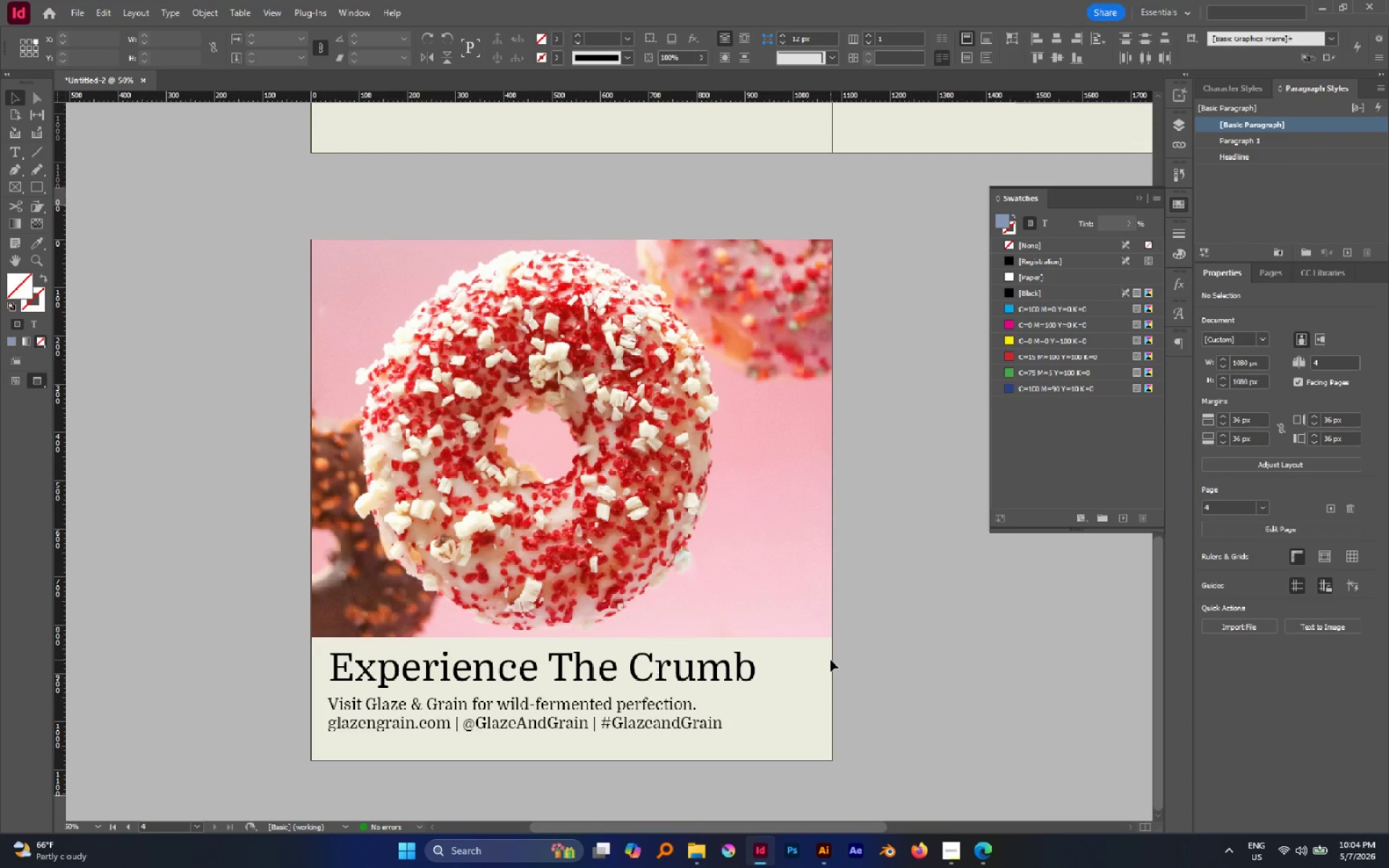 
type(www)
 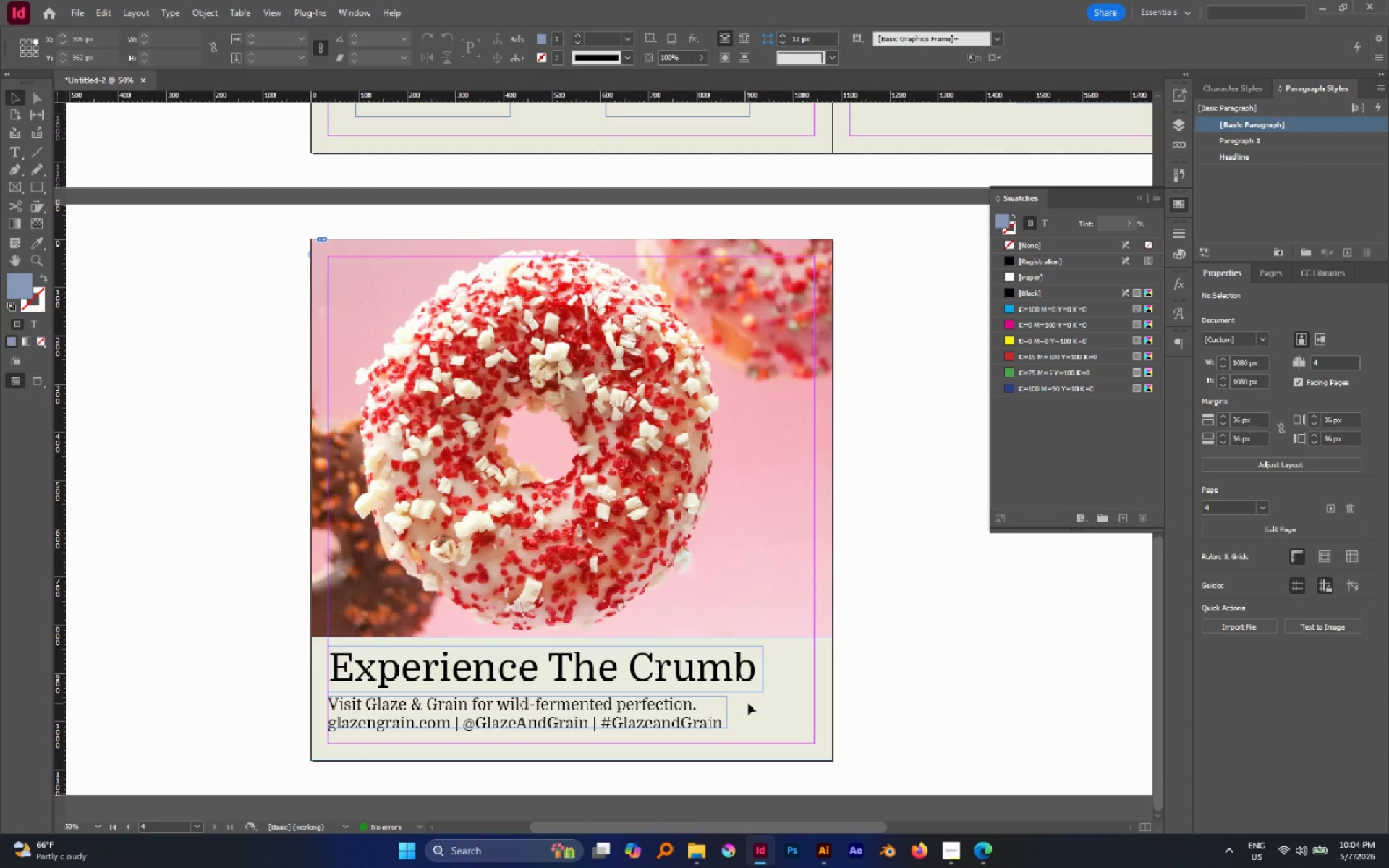 
left_click([812, 707])
 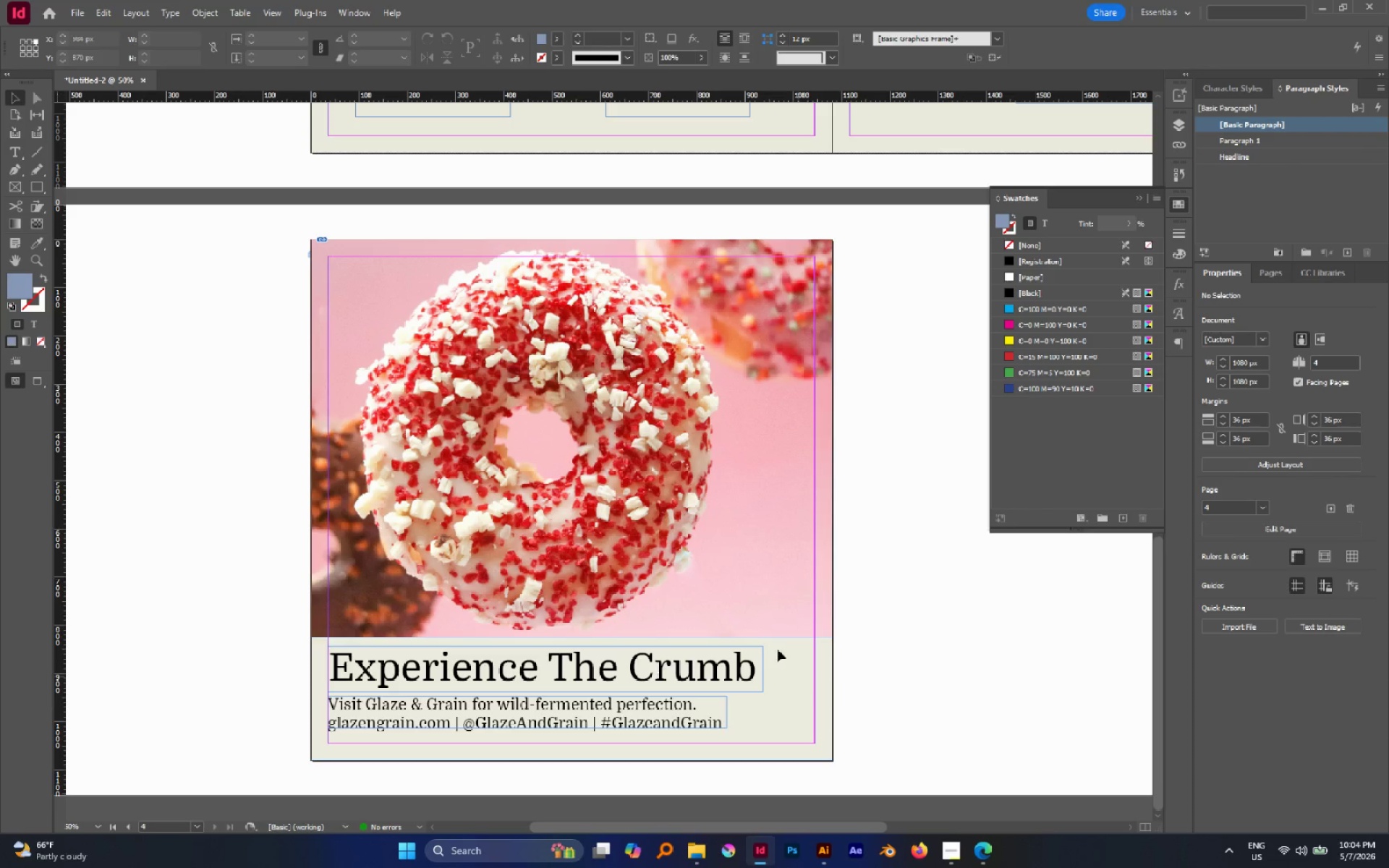 
hold_key(key=AltLeft, duration=0.56)
scroll: coordinate [716, 605], scroll_direction: up, amount: 1.0
 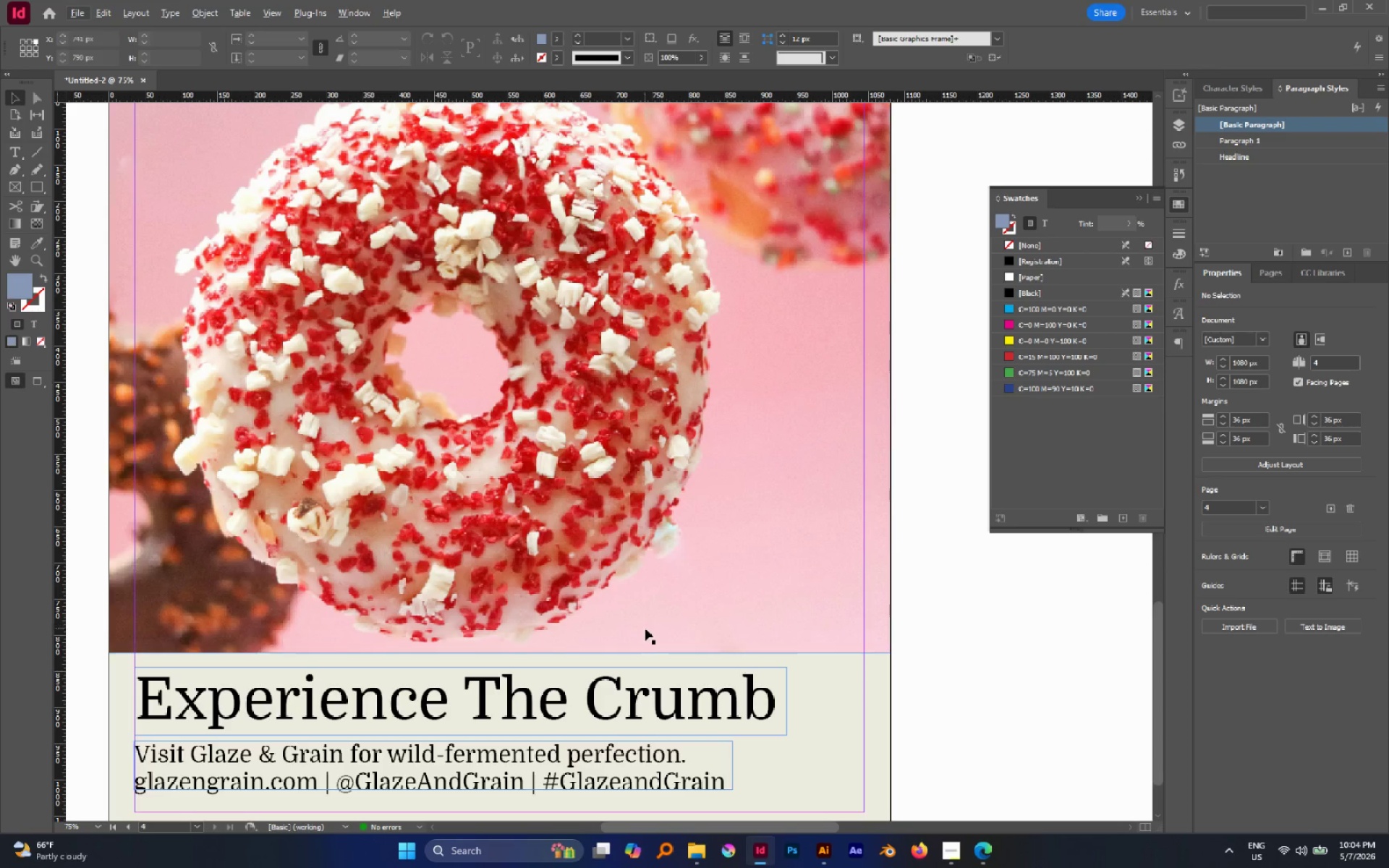 
scroll: coordinate [645, 629], scroll_direction: none, amount: 0.0
 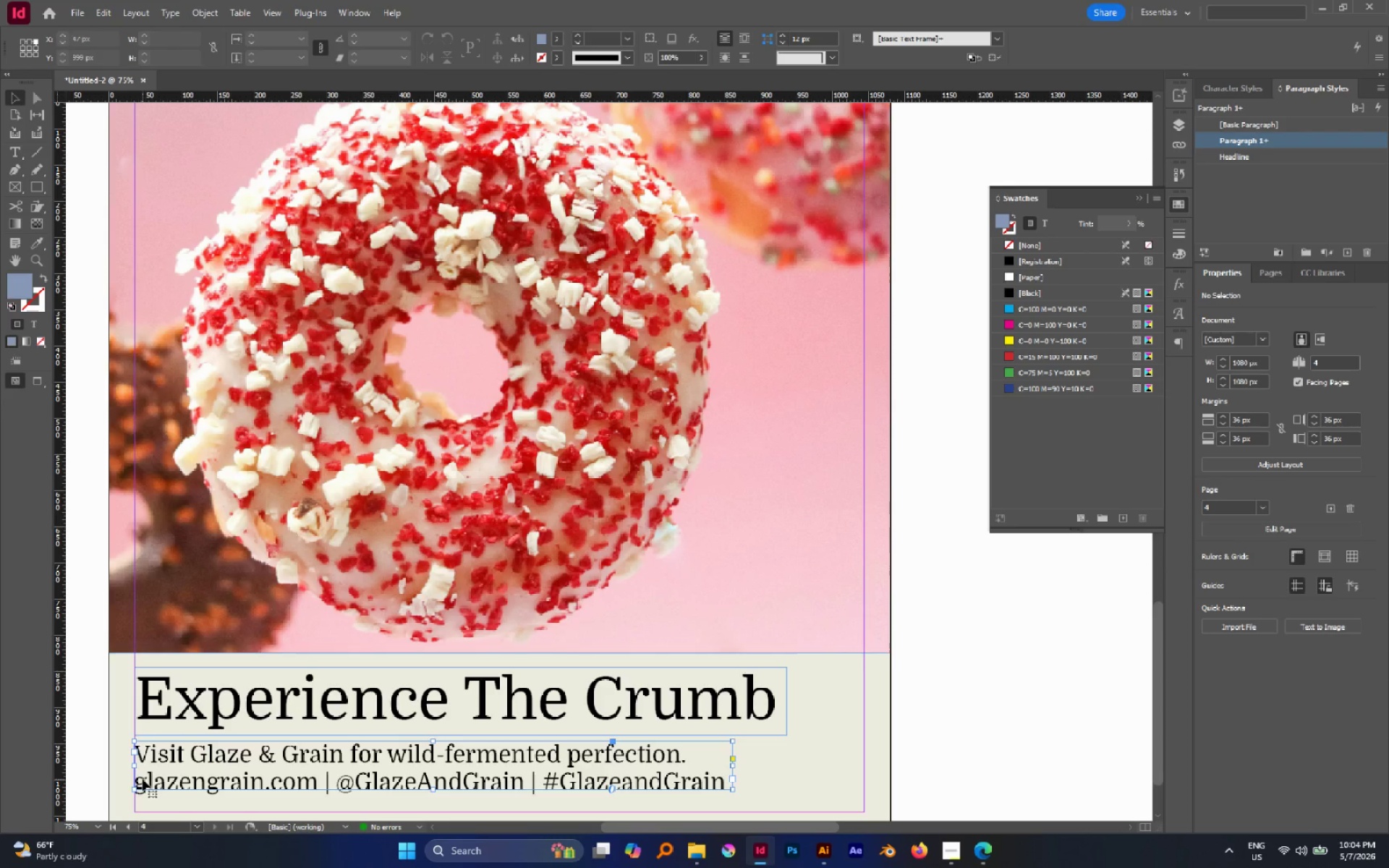 
double_click([142, 780])
 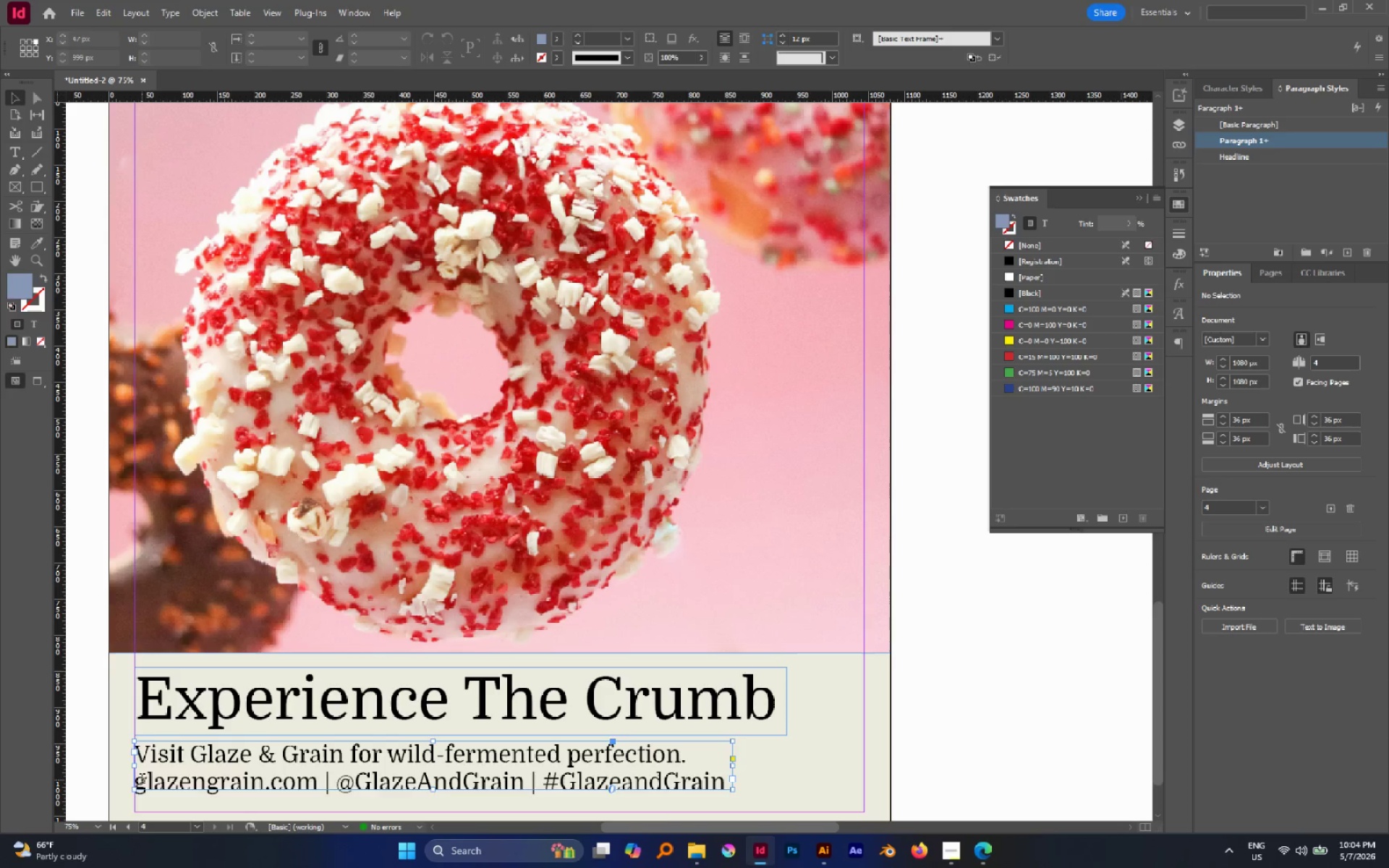 
triple_click([142, 780])
 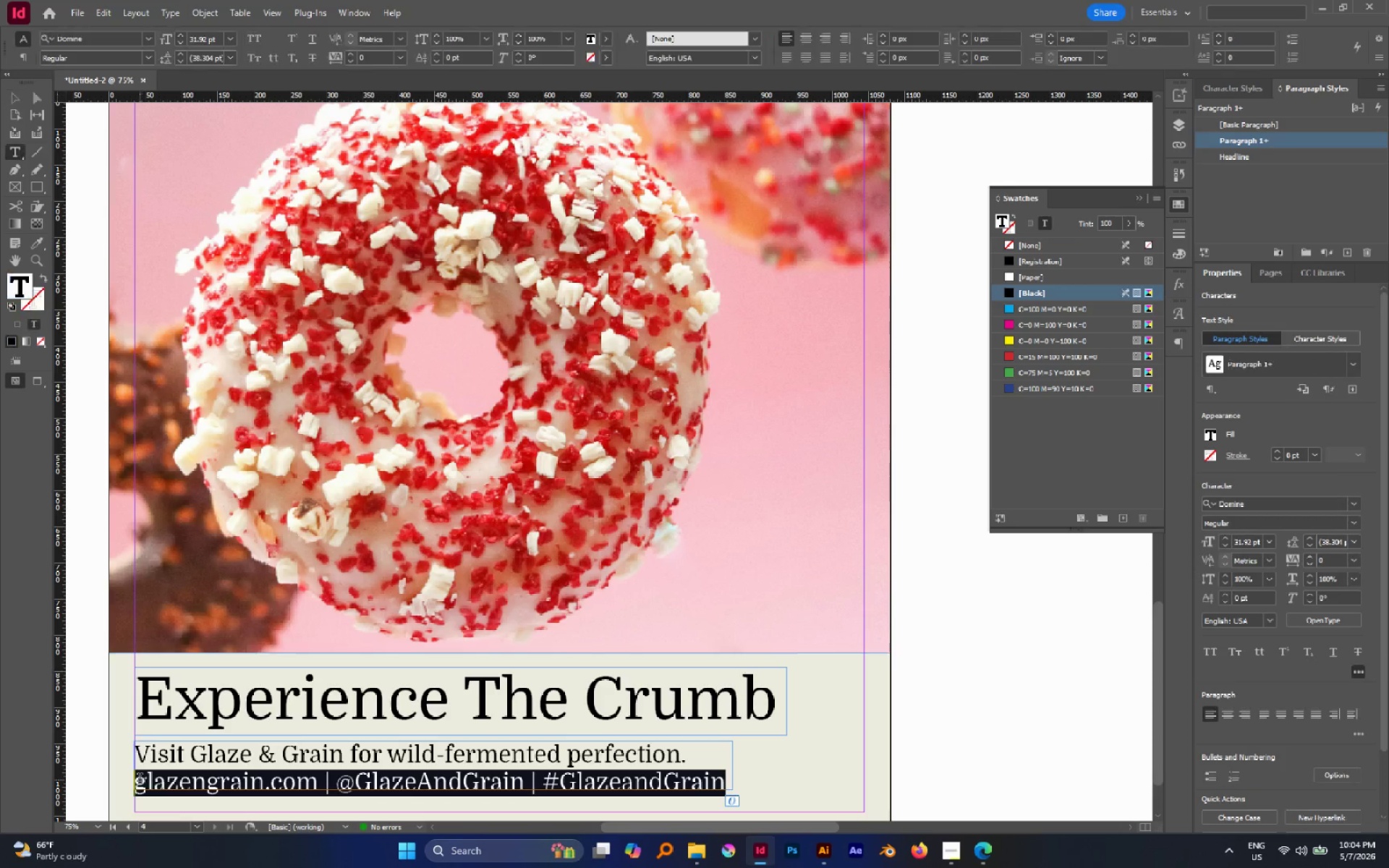 
left_click([140, 780])
 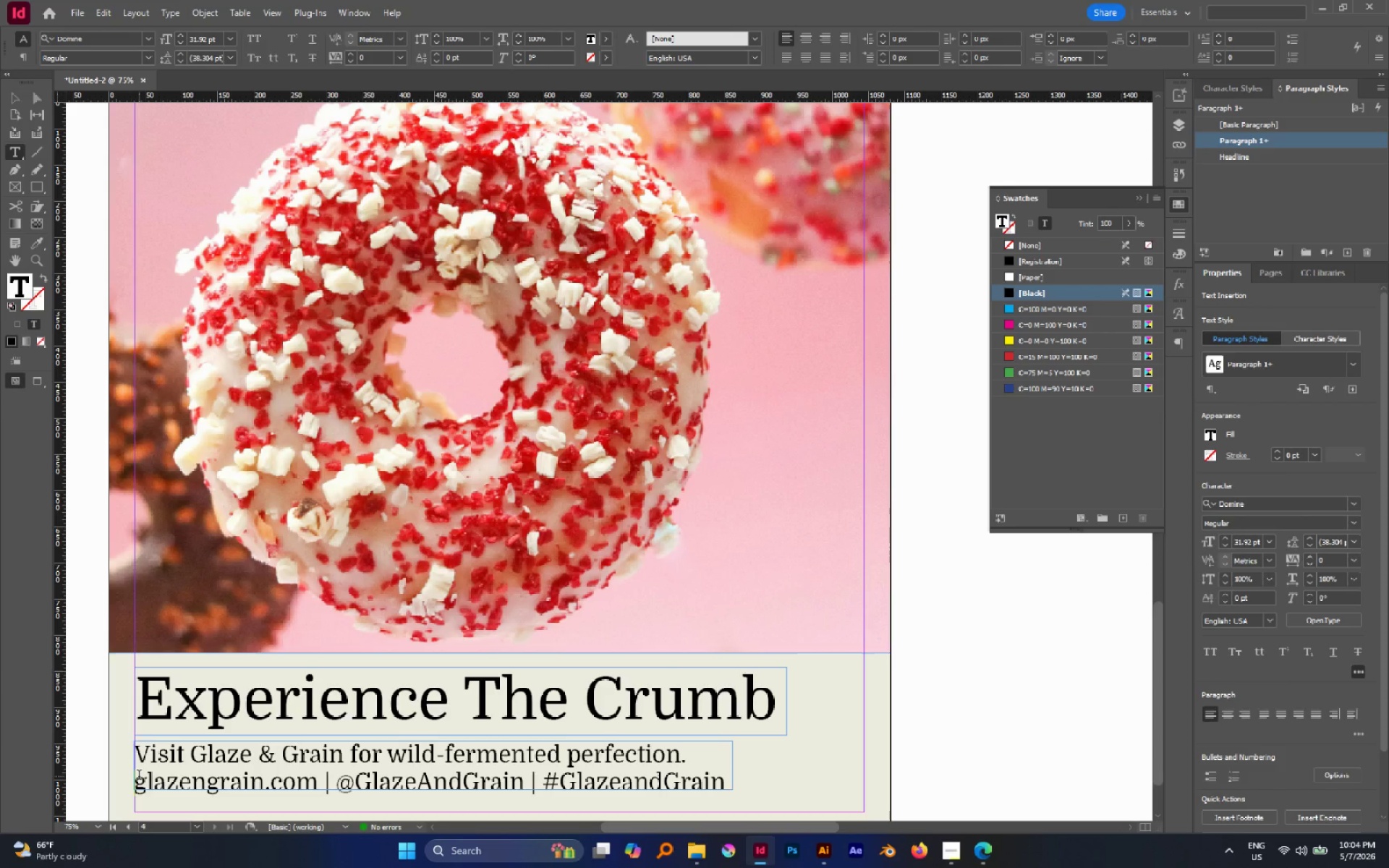 
type(www.)
key(Escape)
 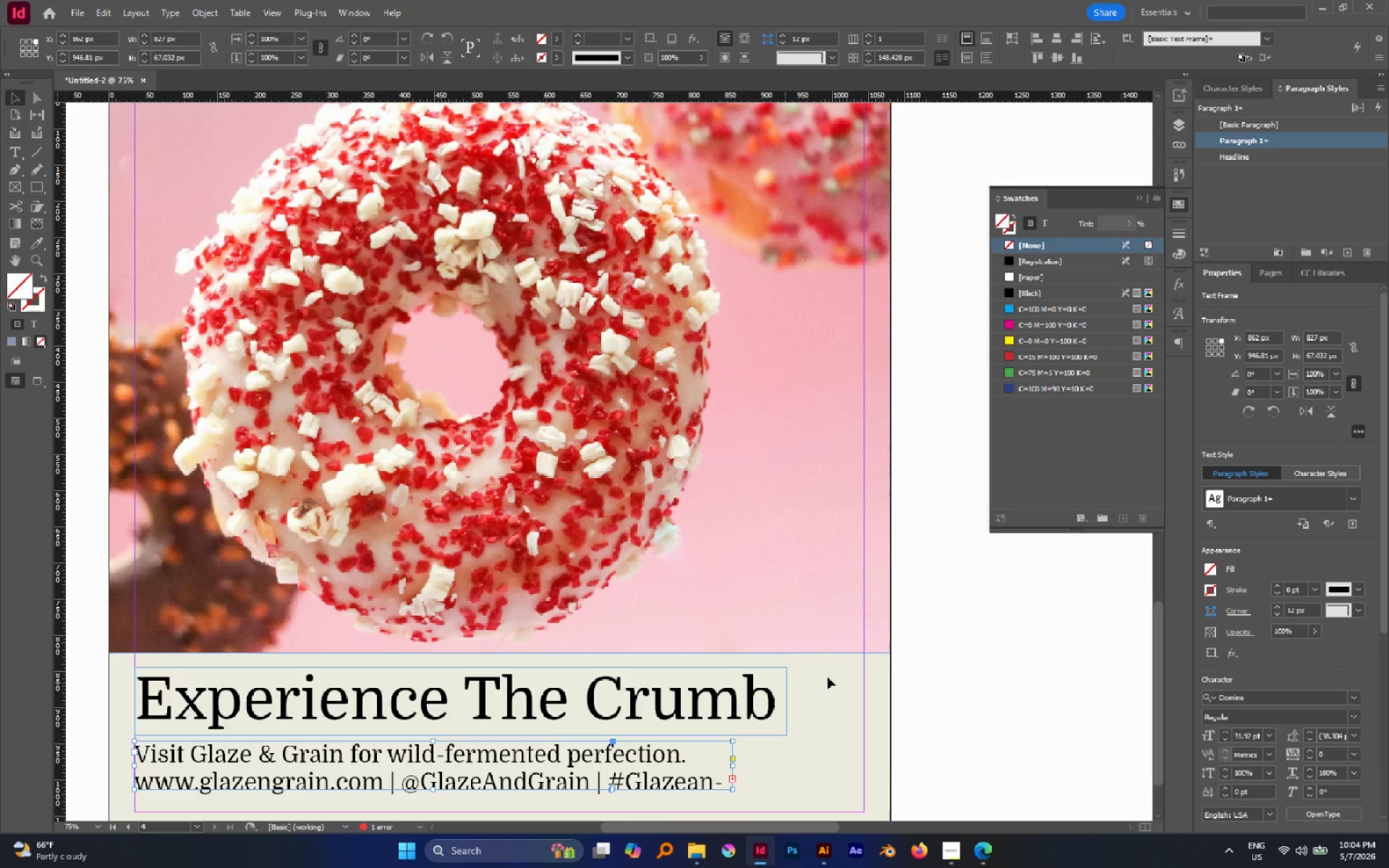 
left_click([926, 689])
 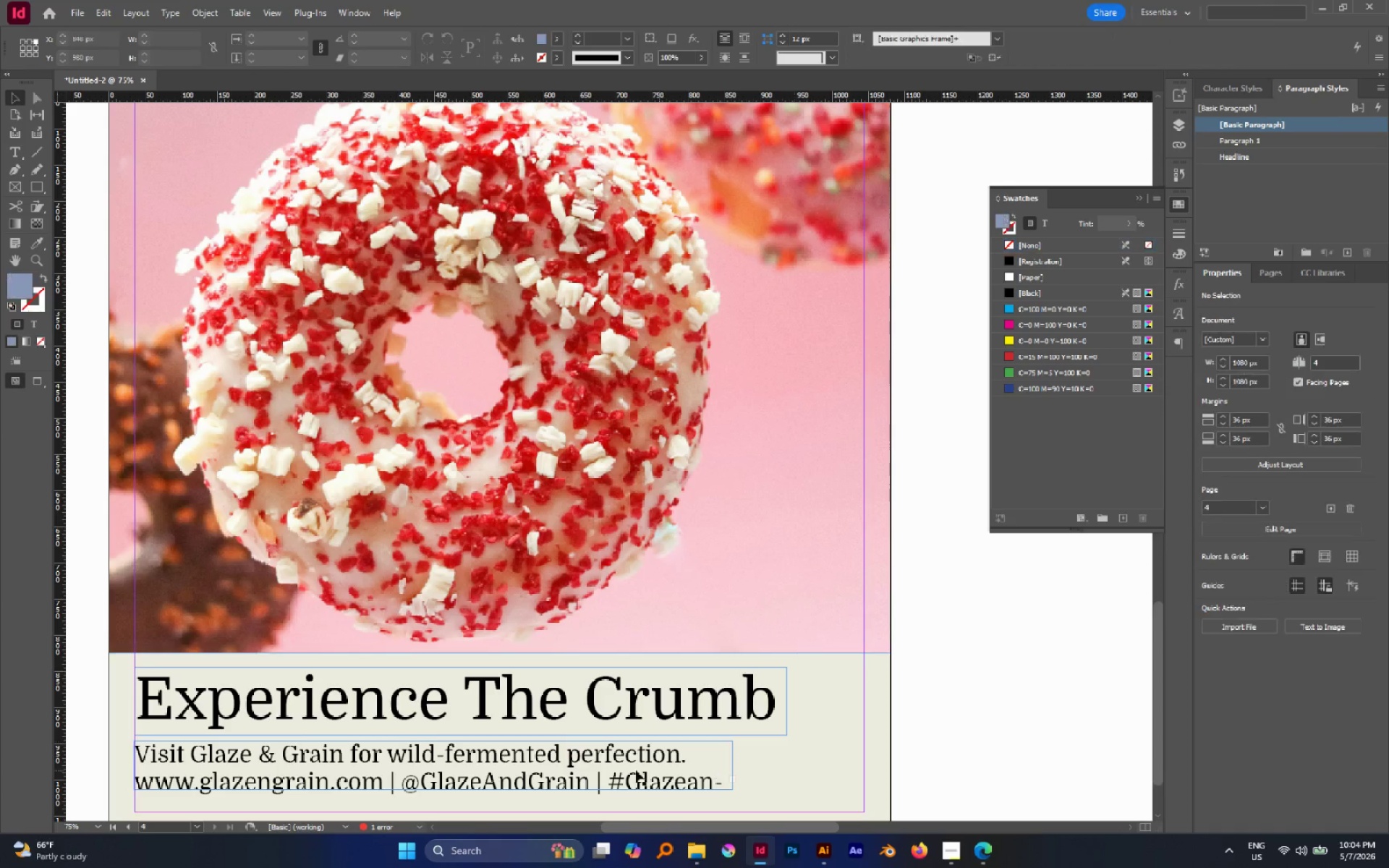 
left_click([635, 771])
 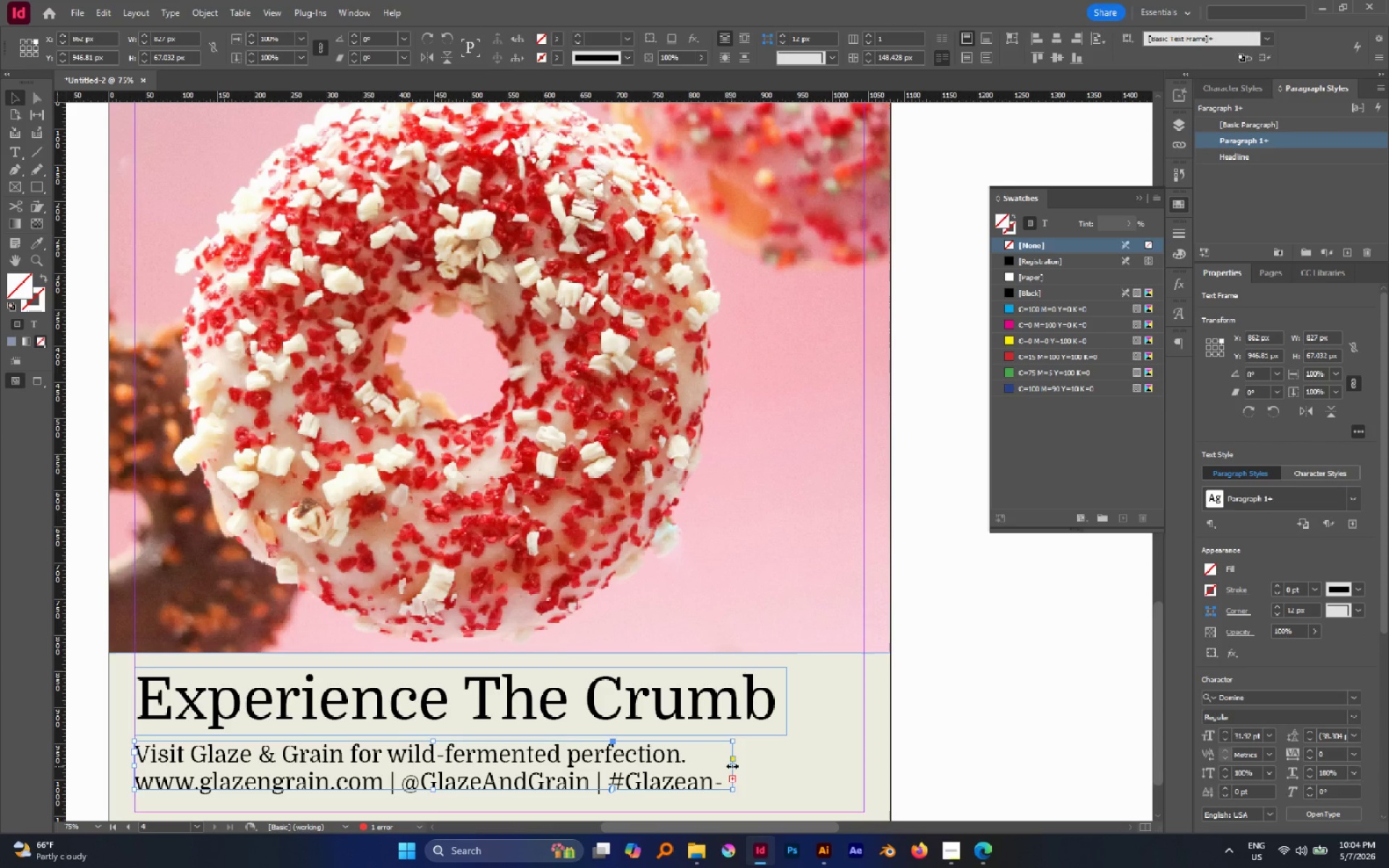 
left_click_drag(start_coordinate=[732, 766], to_coordinate=[802, 767])
 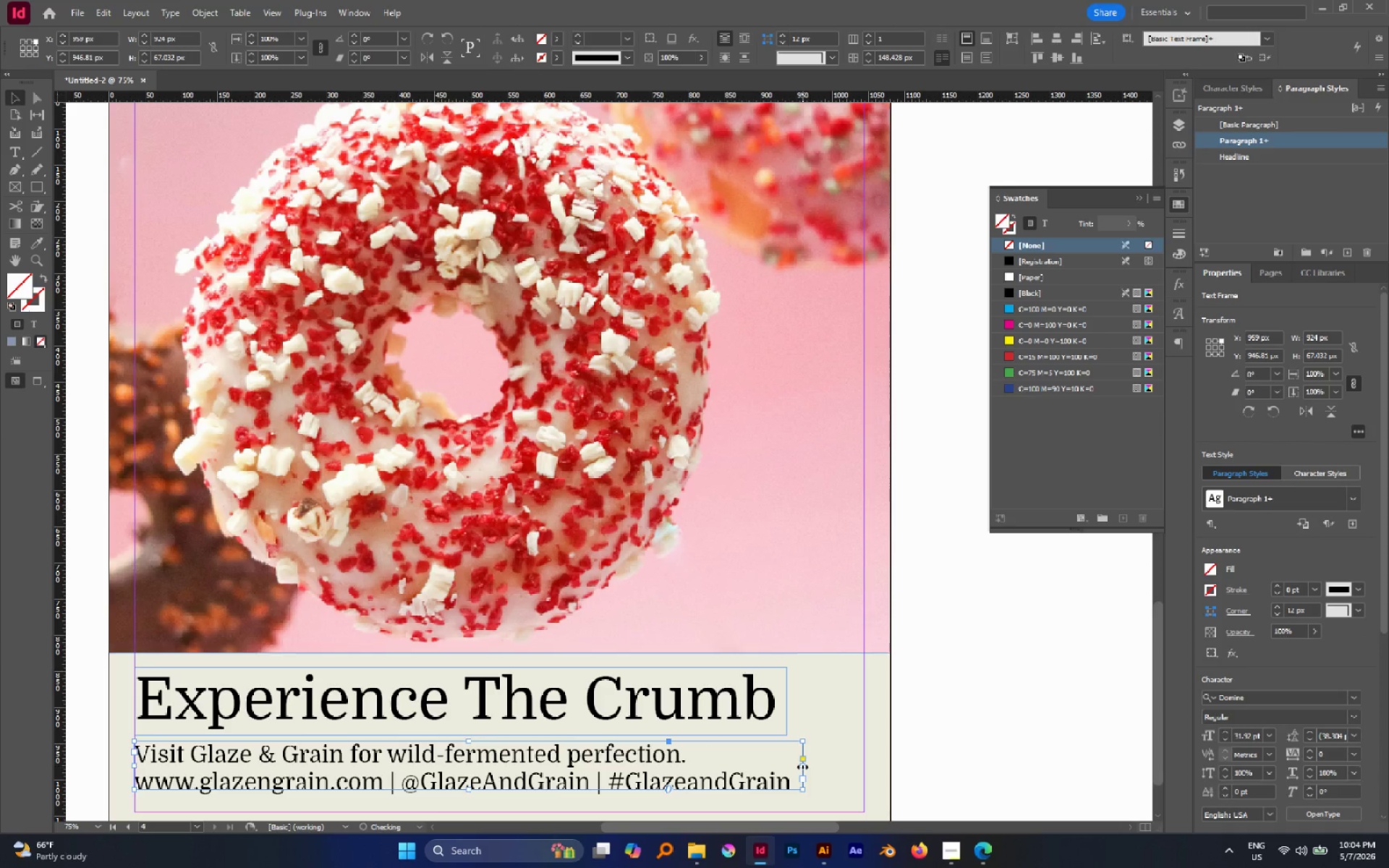 
left_click_drag(start_coordinate=[802, 767], to_coordinate=[792, 766])
 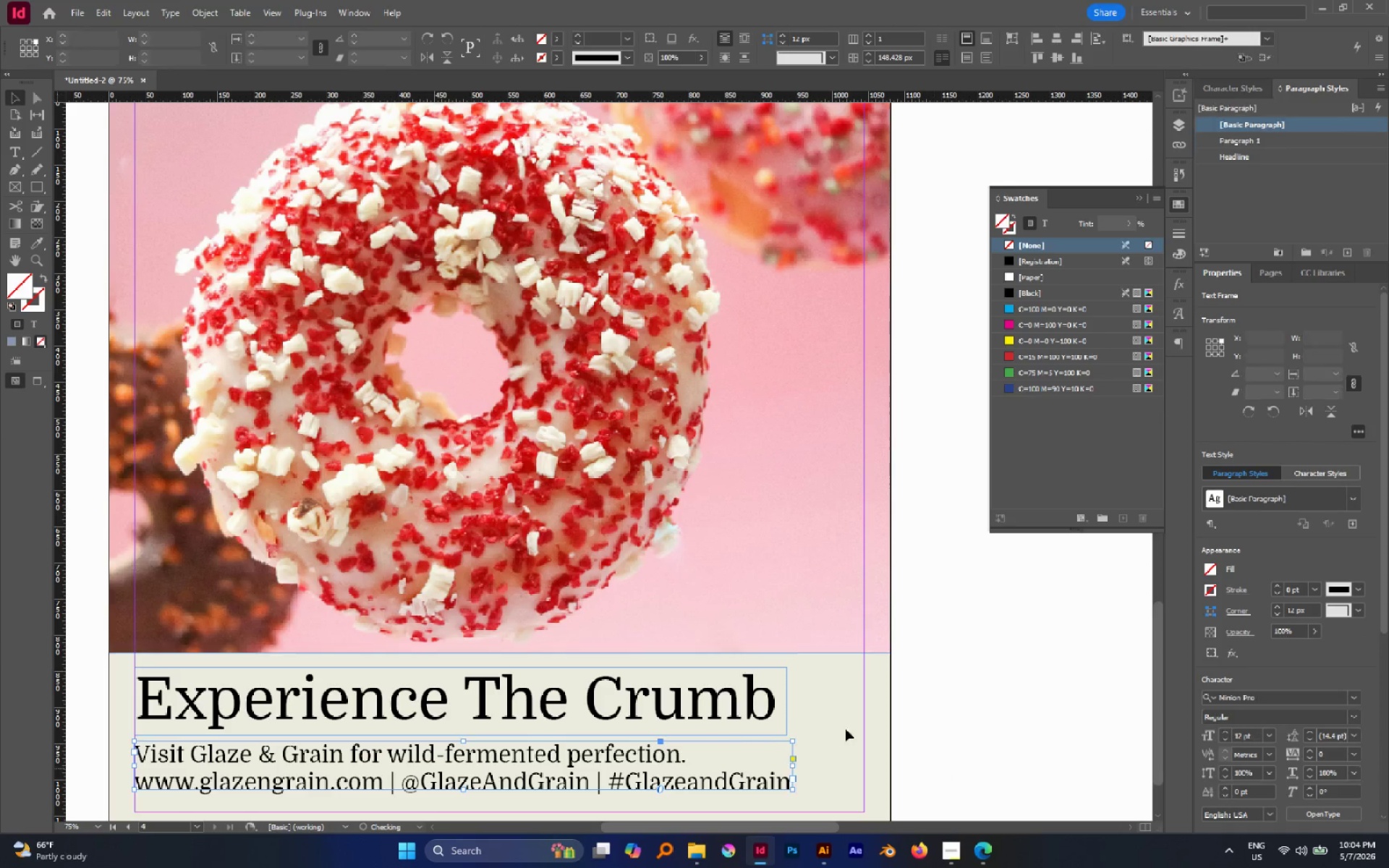 
hold_key(key=AltLeft, duration=0.59)
scroll: coordinate [755, 692], scroll_direction: down, amount: 2.0
 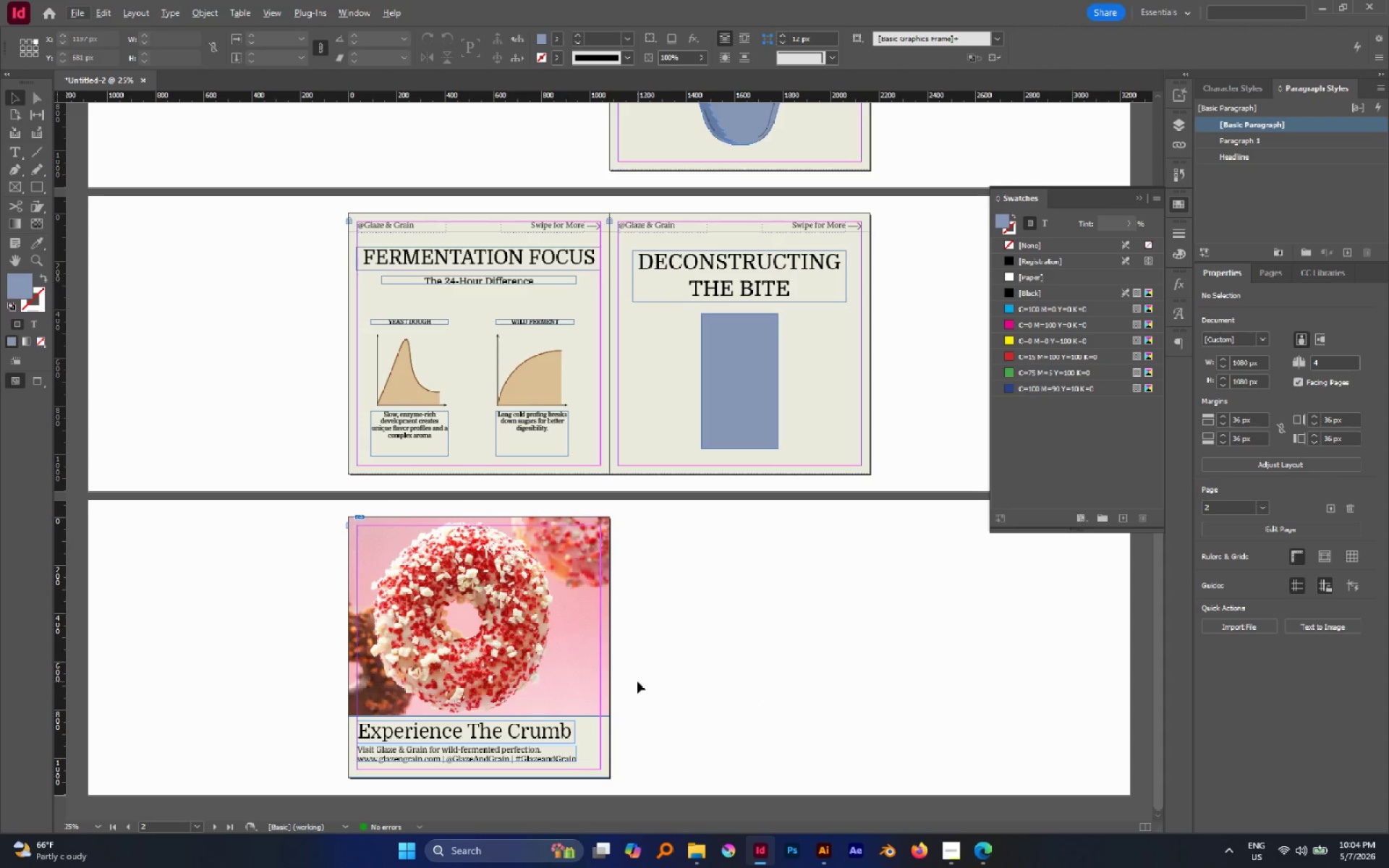 
type(ww)
 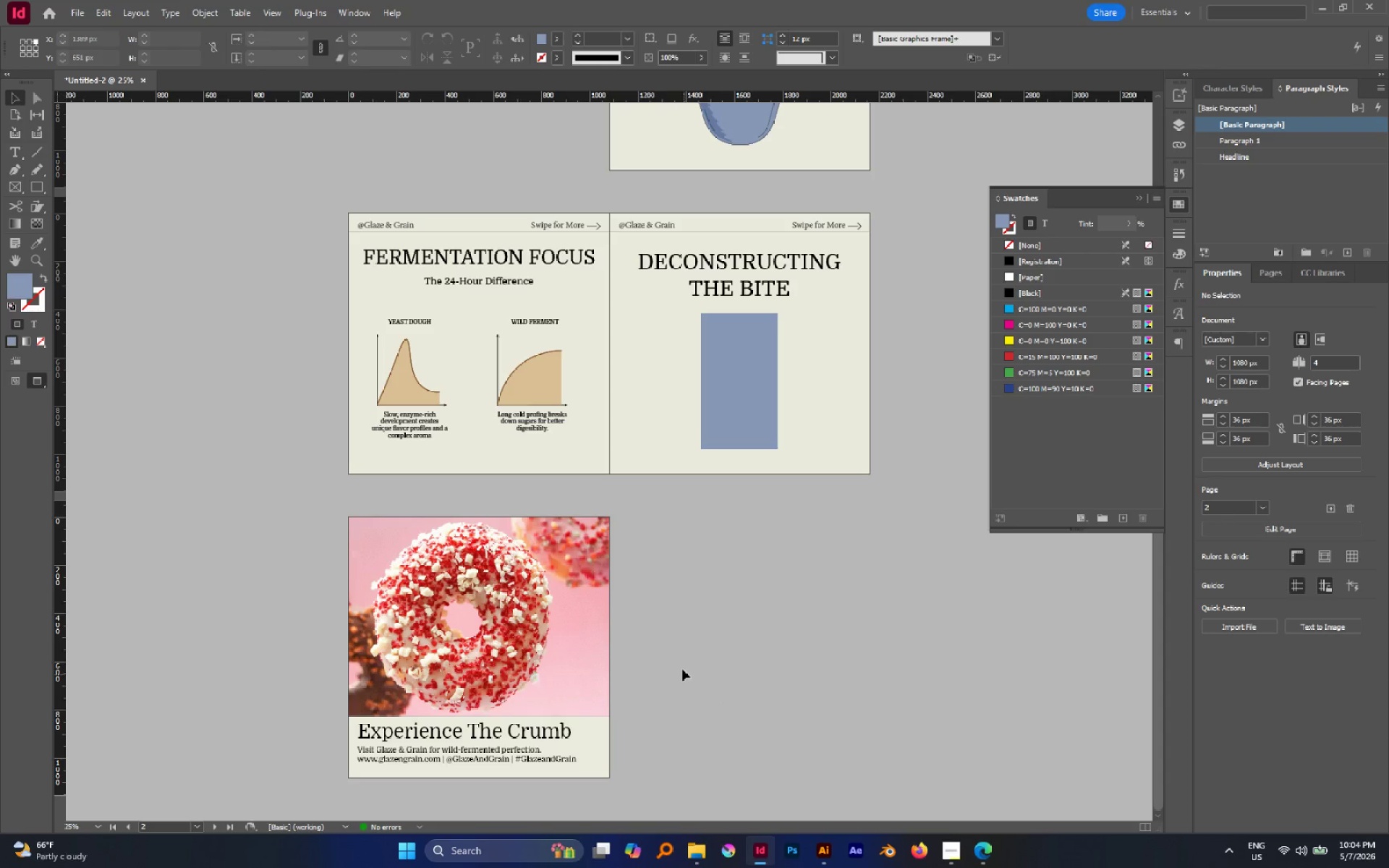 
scroll: coordinate [671, 628], scroll_direction: up, amount: 4.0
 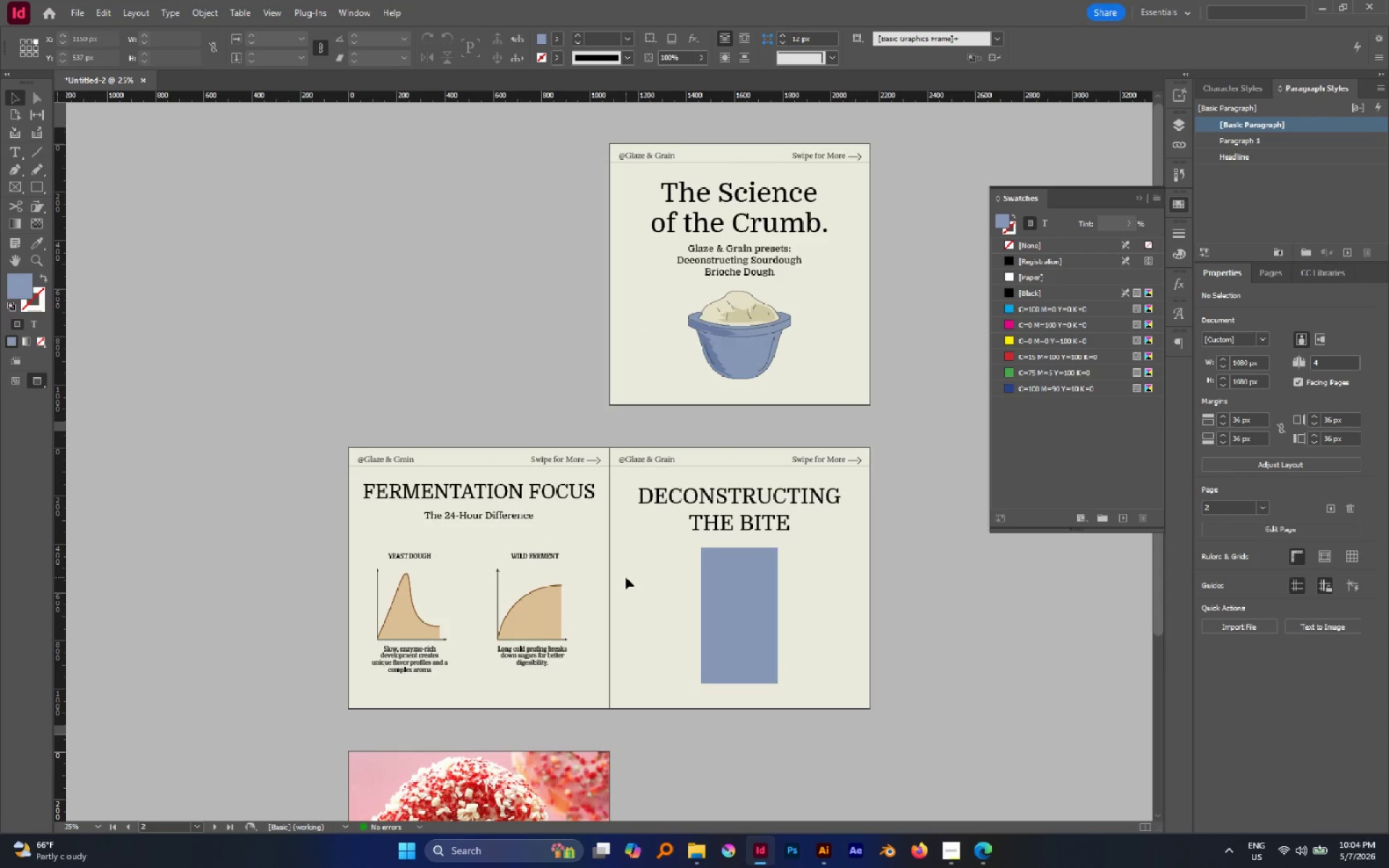 
hold_key(key=AltLeft, duration=0.83)
scroll: coordinate [626, 577], scroll_direction: down, amount: 1.0
 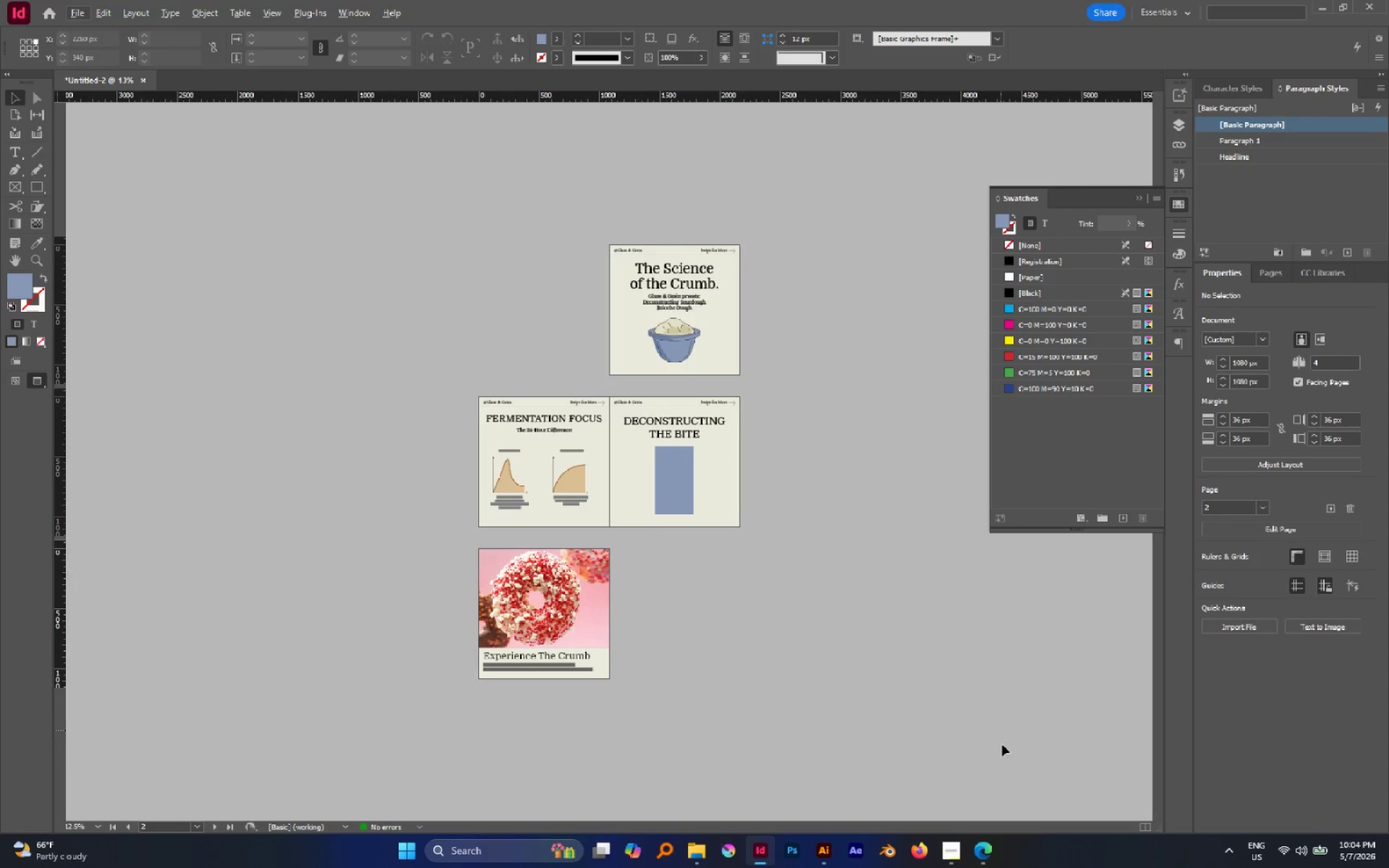 
left_click([984, 867])
 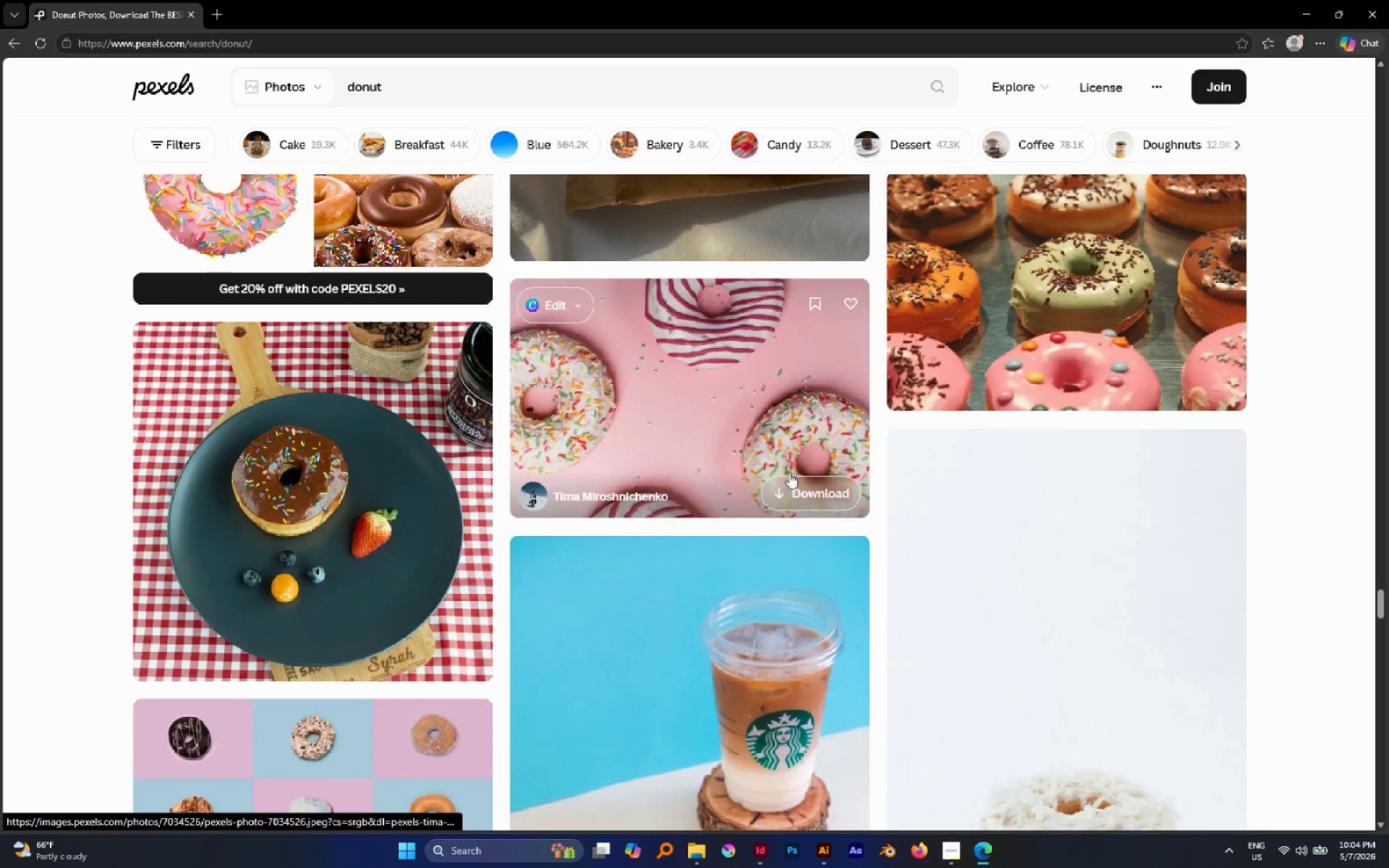 
scroll: coordinate [786, 456], scroll_direction: up, amount: 23.0
 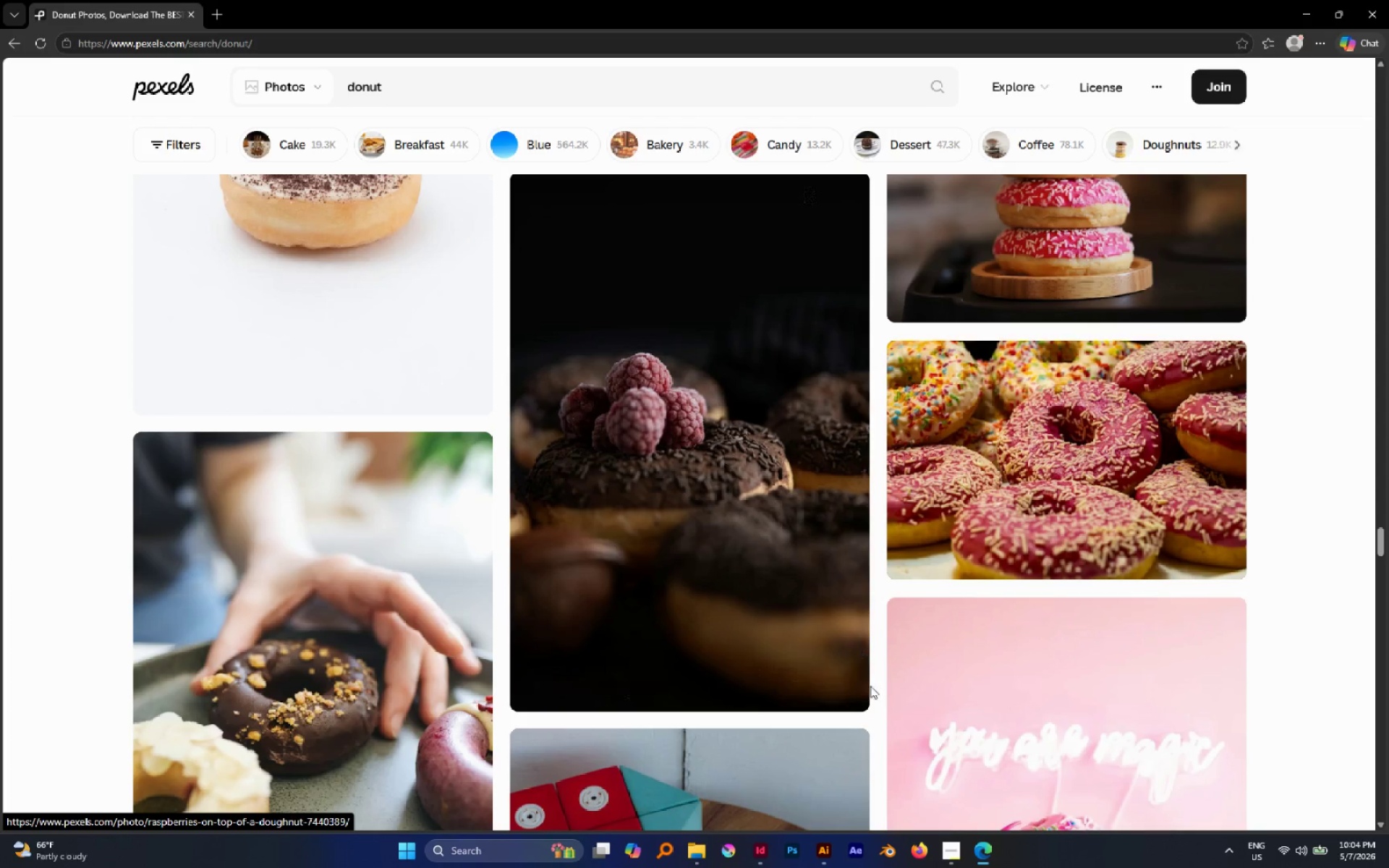 
left_click([851, 688])
 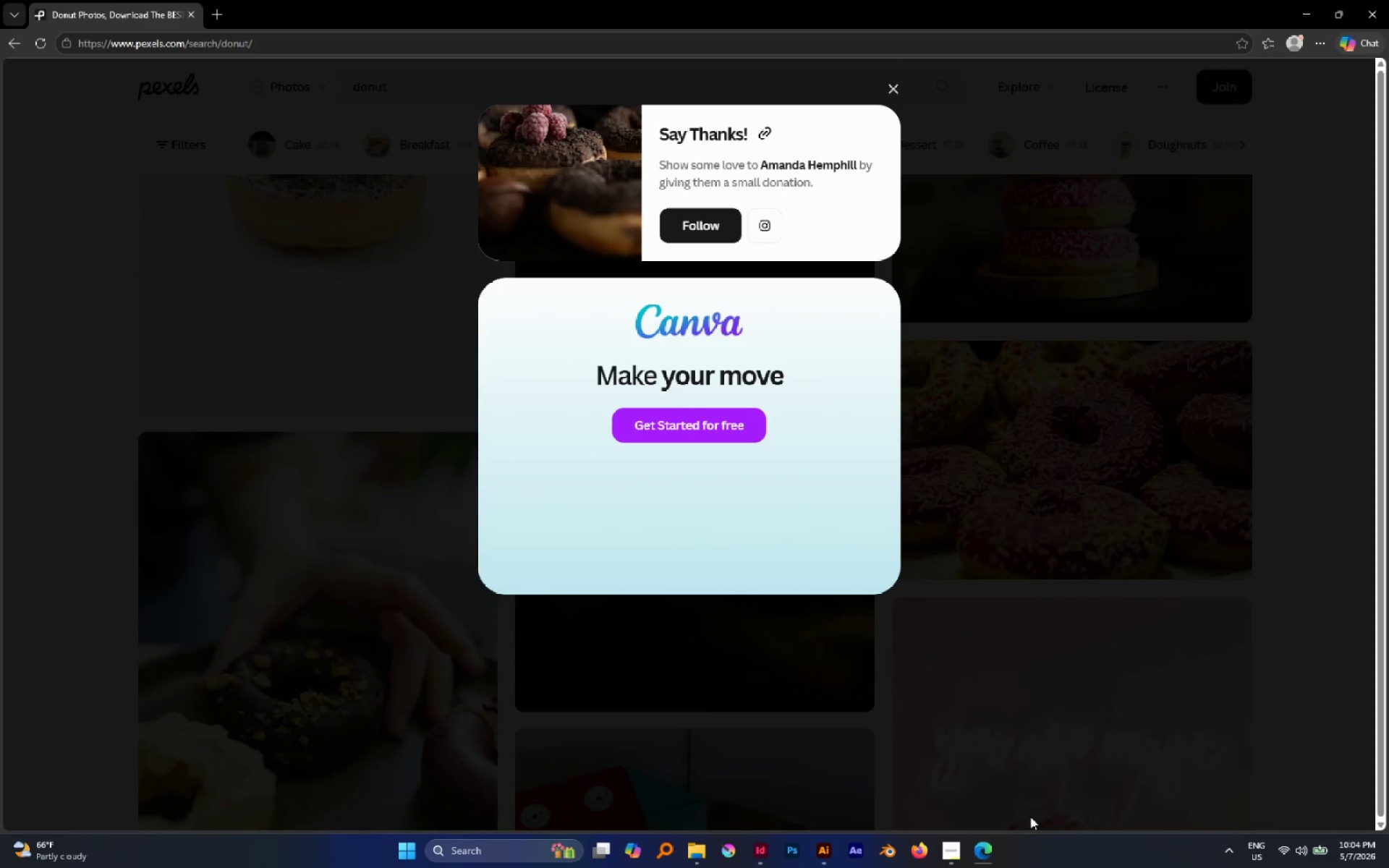 
wait(5.21)
 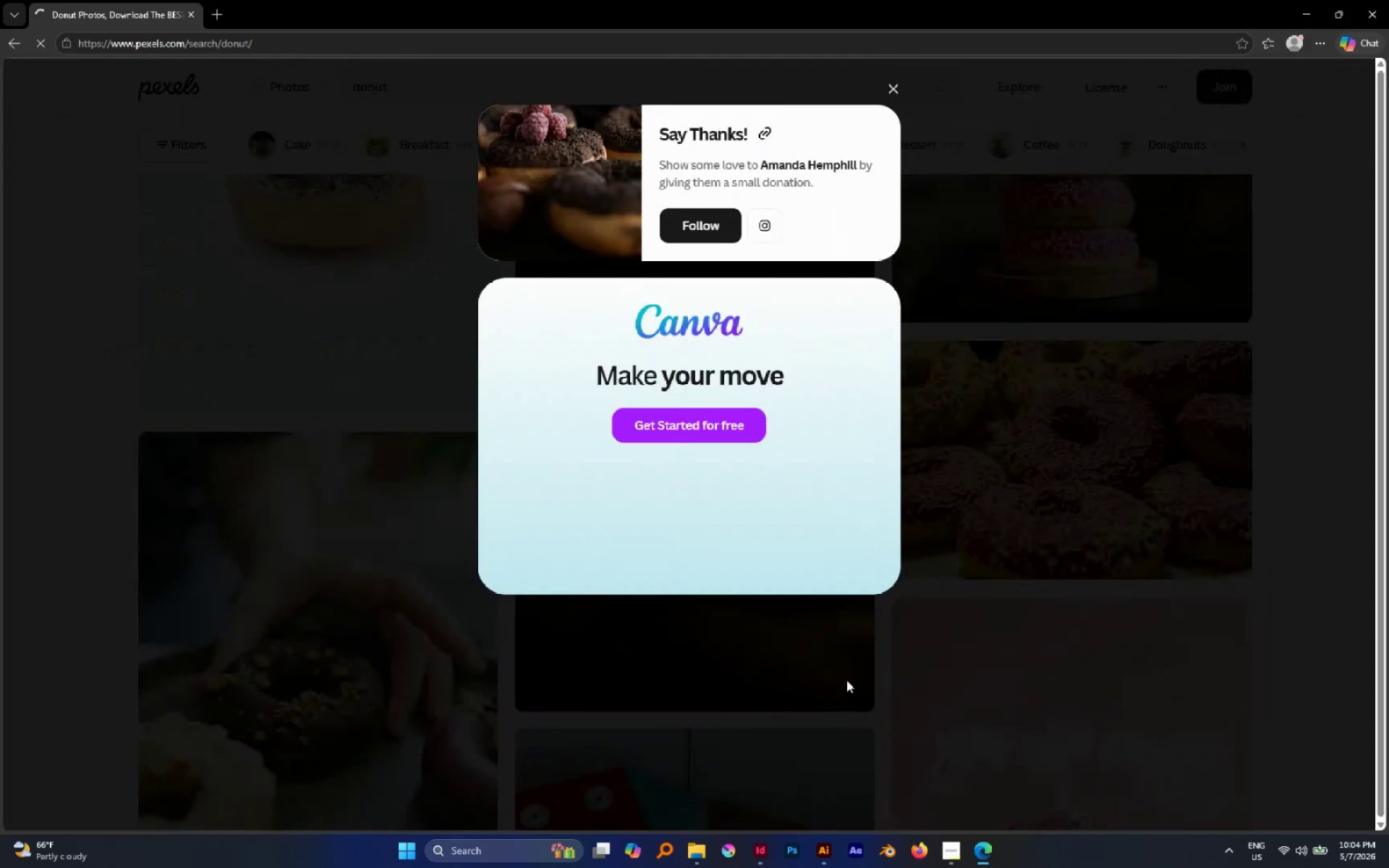 
mouse_move([694, 821])
 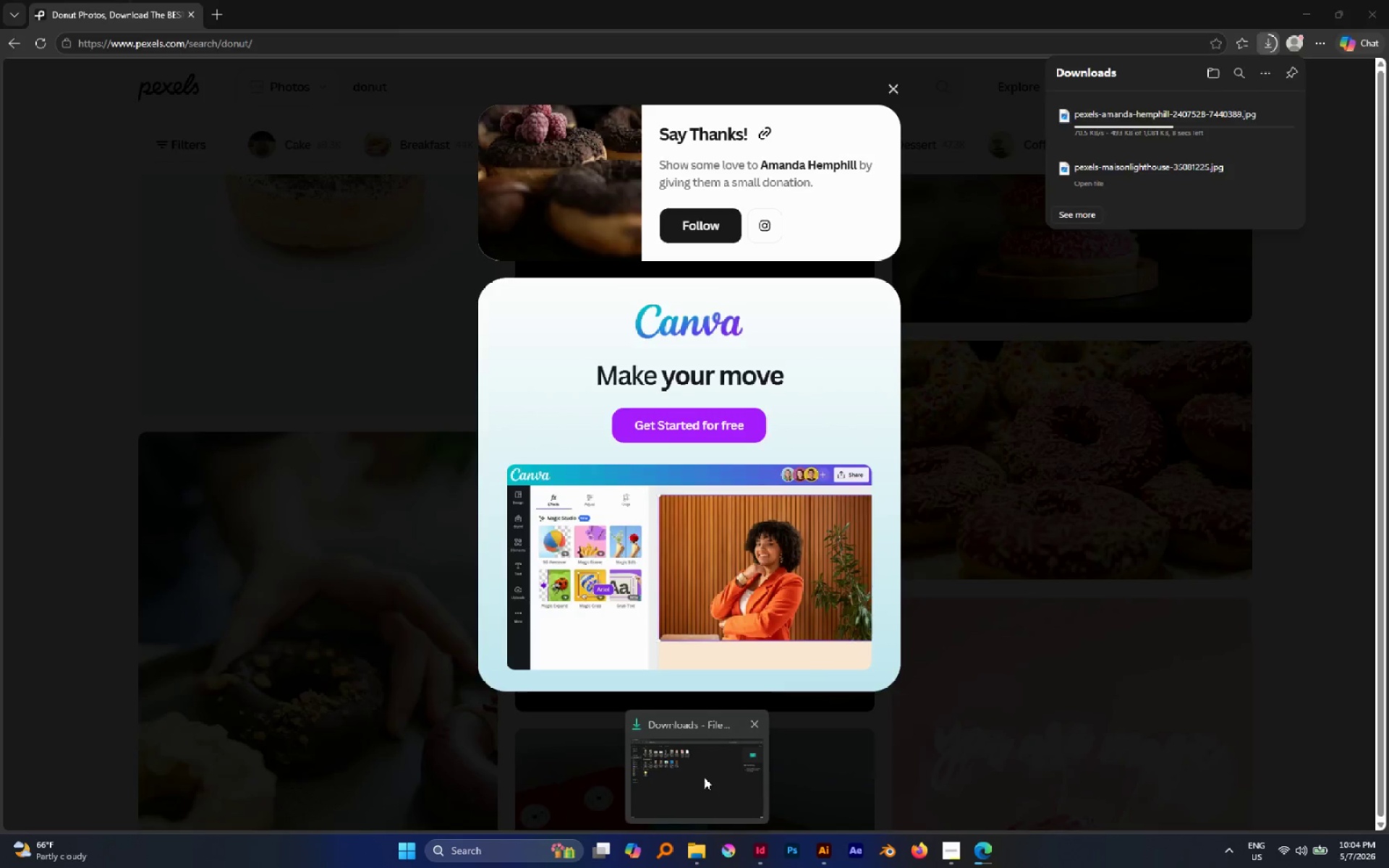 
left_click([704, 777])
 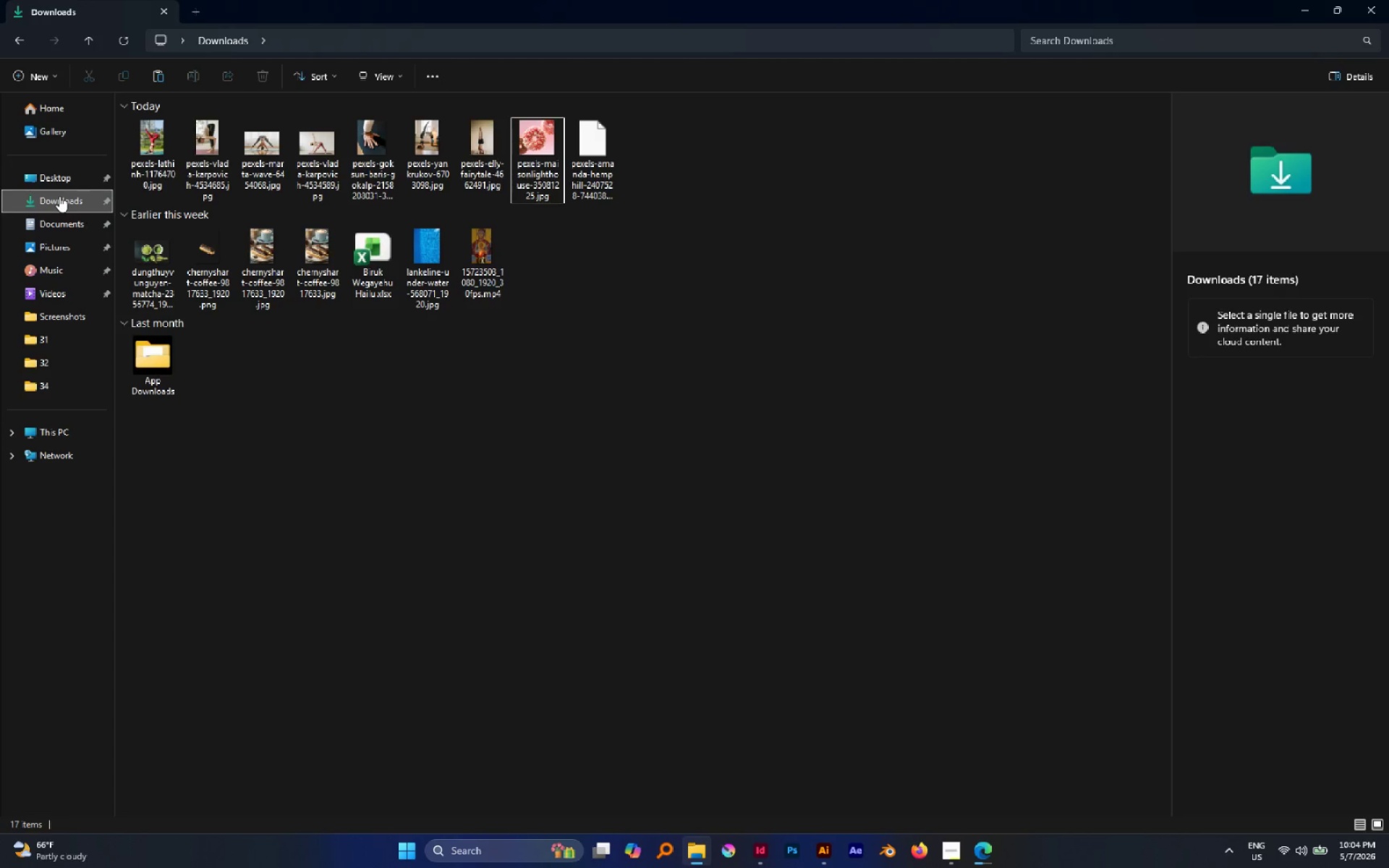 
left_click([60, 197])
 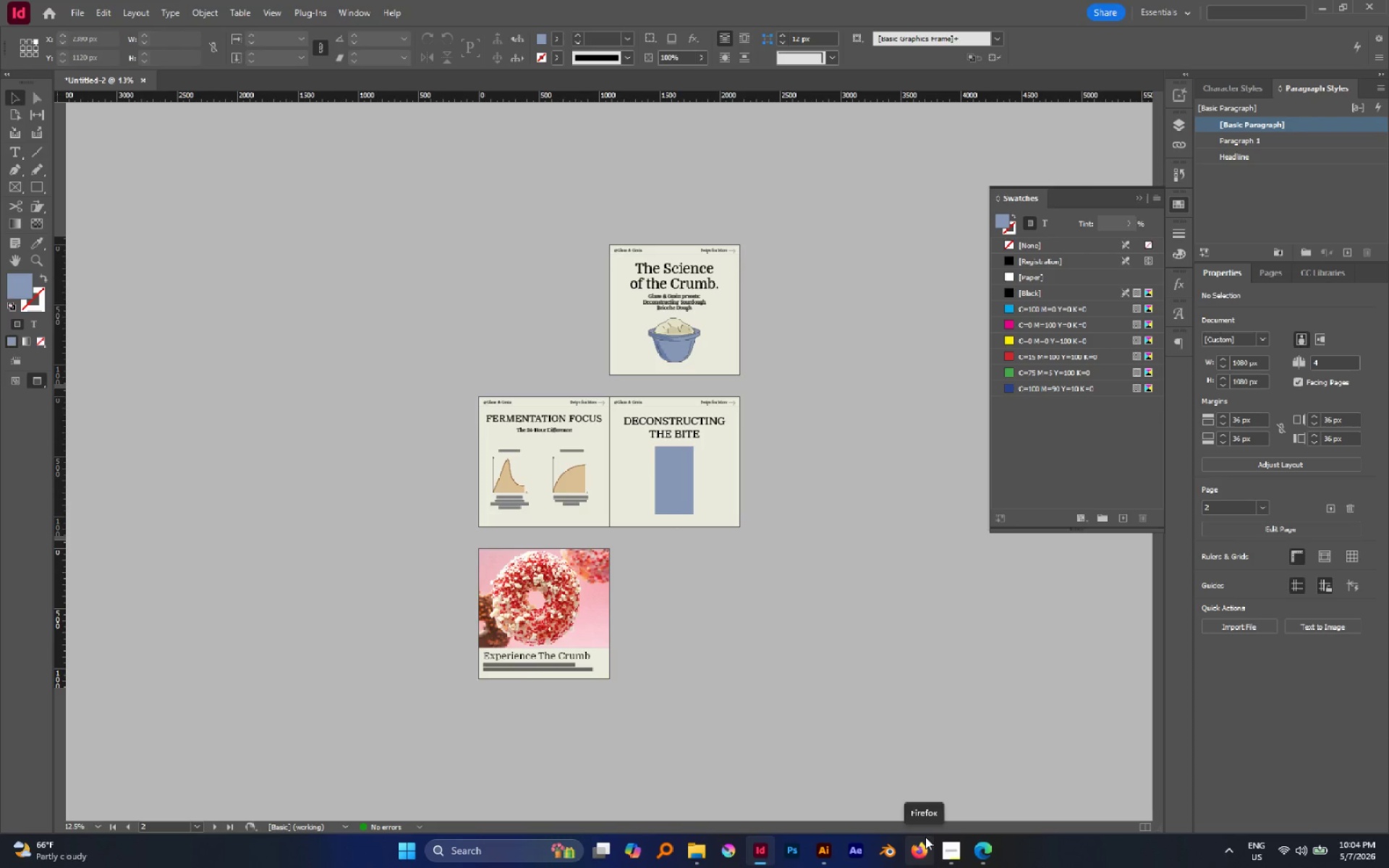 
wait(17.86)
 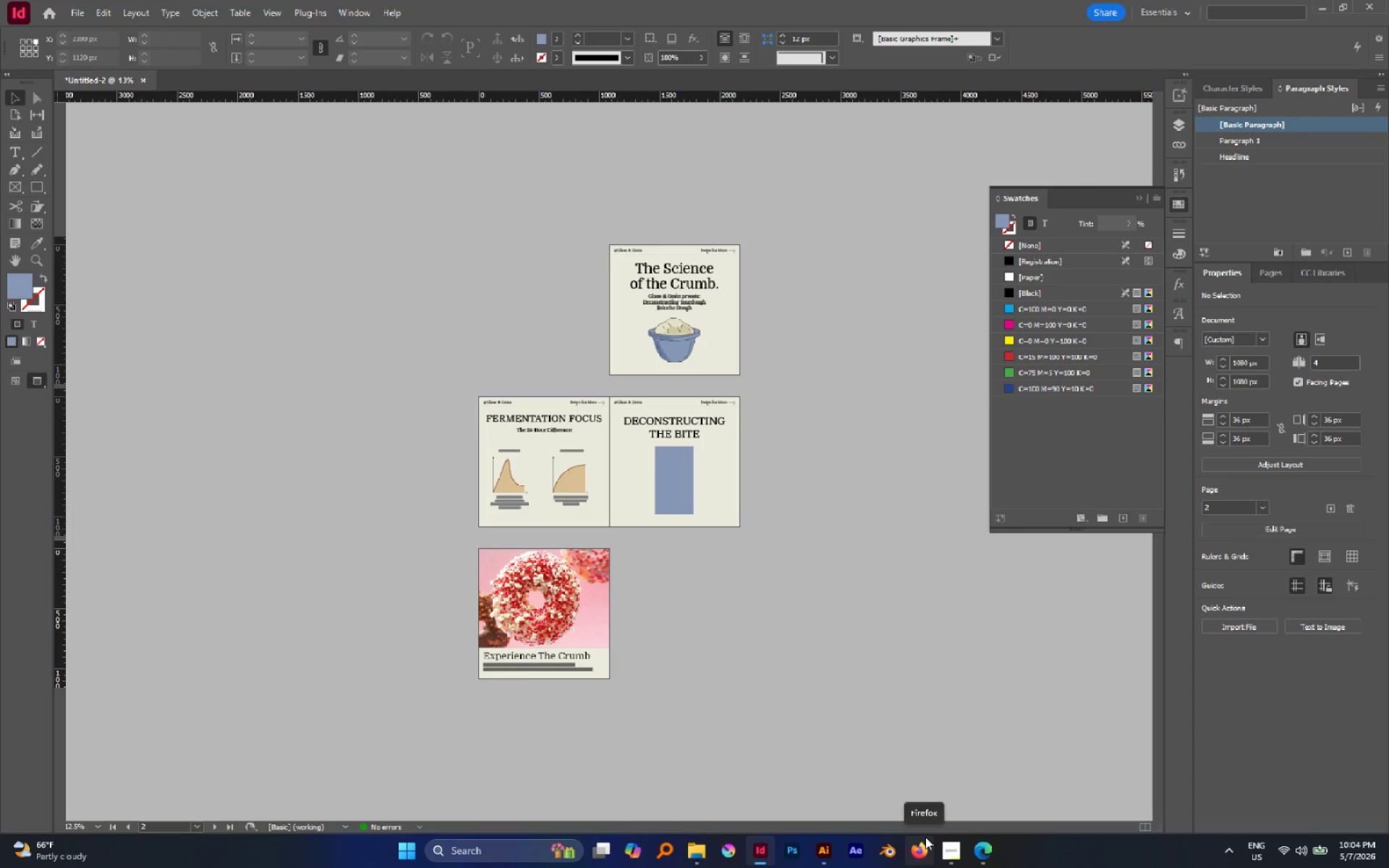 
left_click([988, 846])
 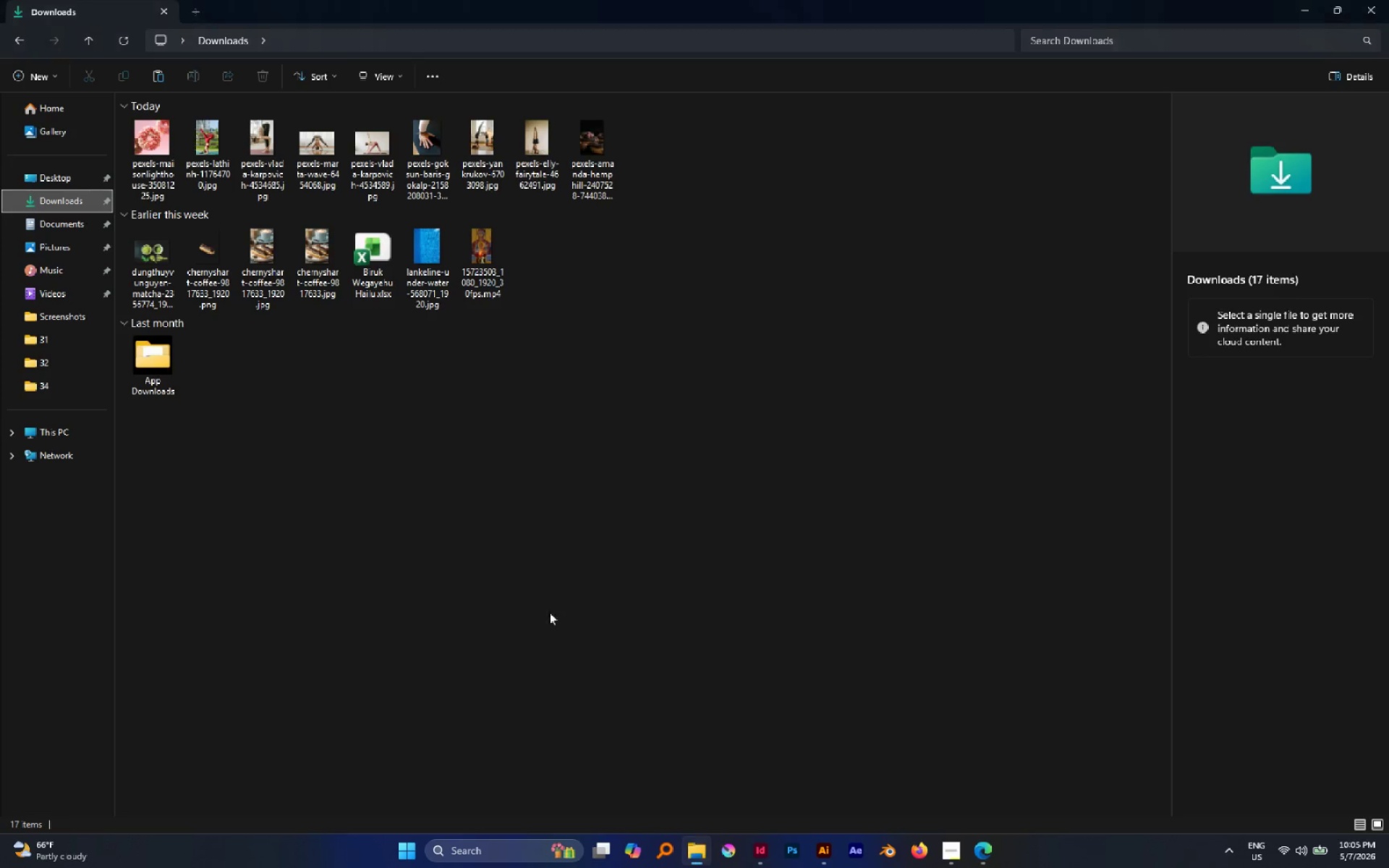 
left_click([149, 122])
 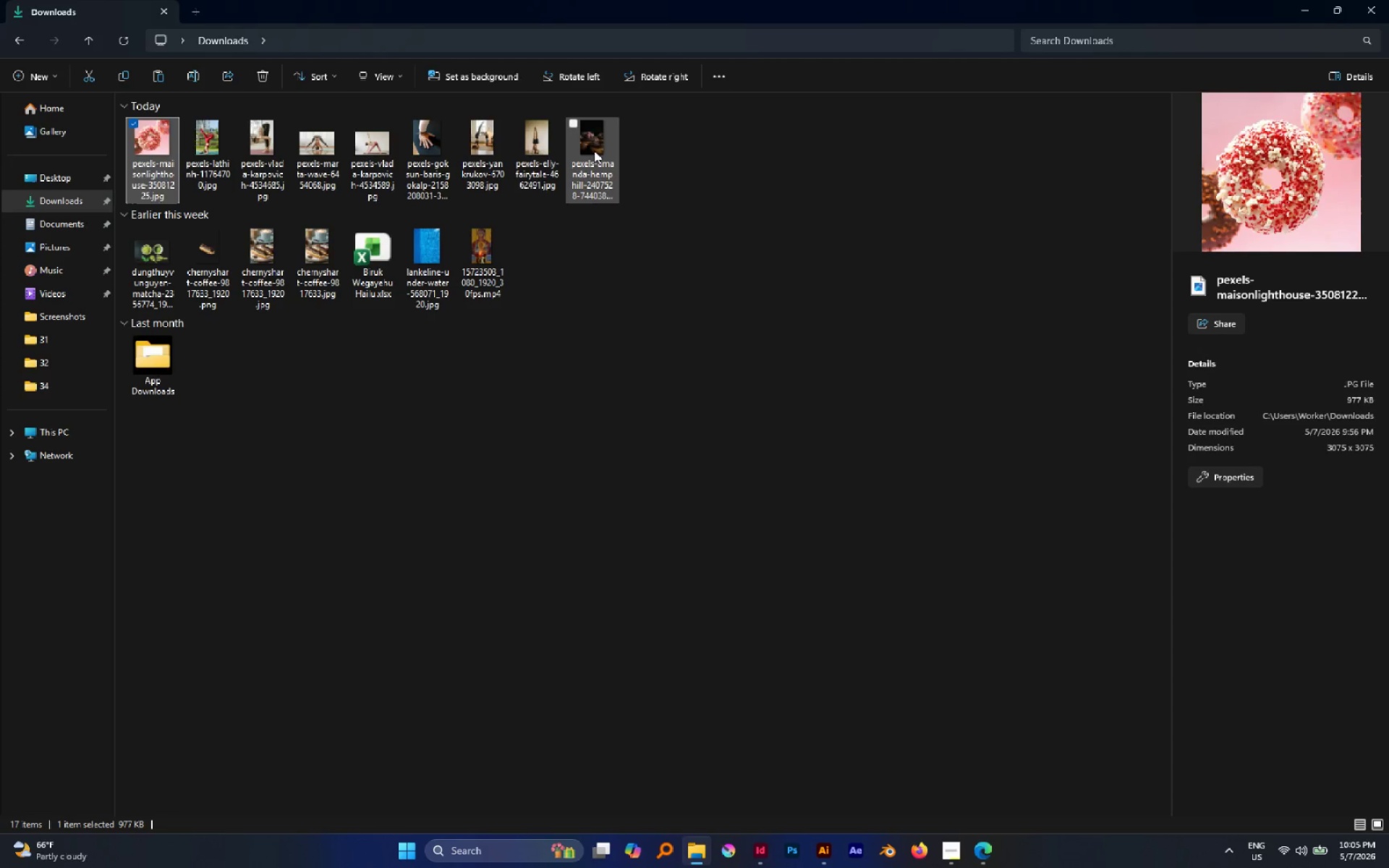 
left_click([595, 150])
 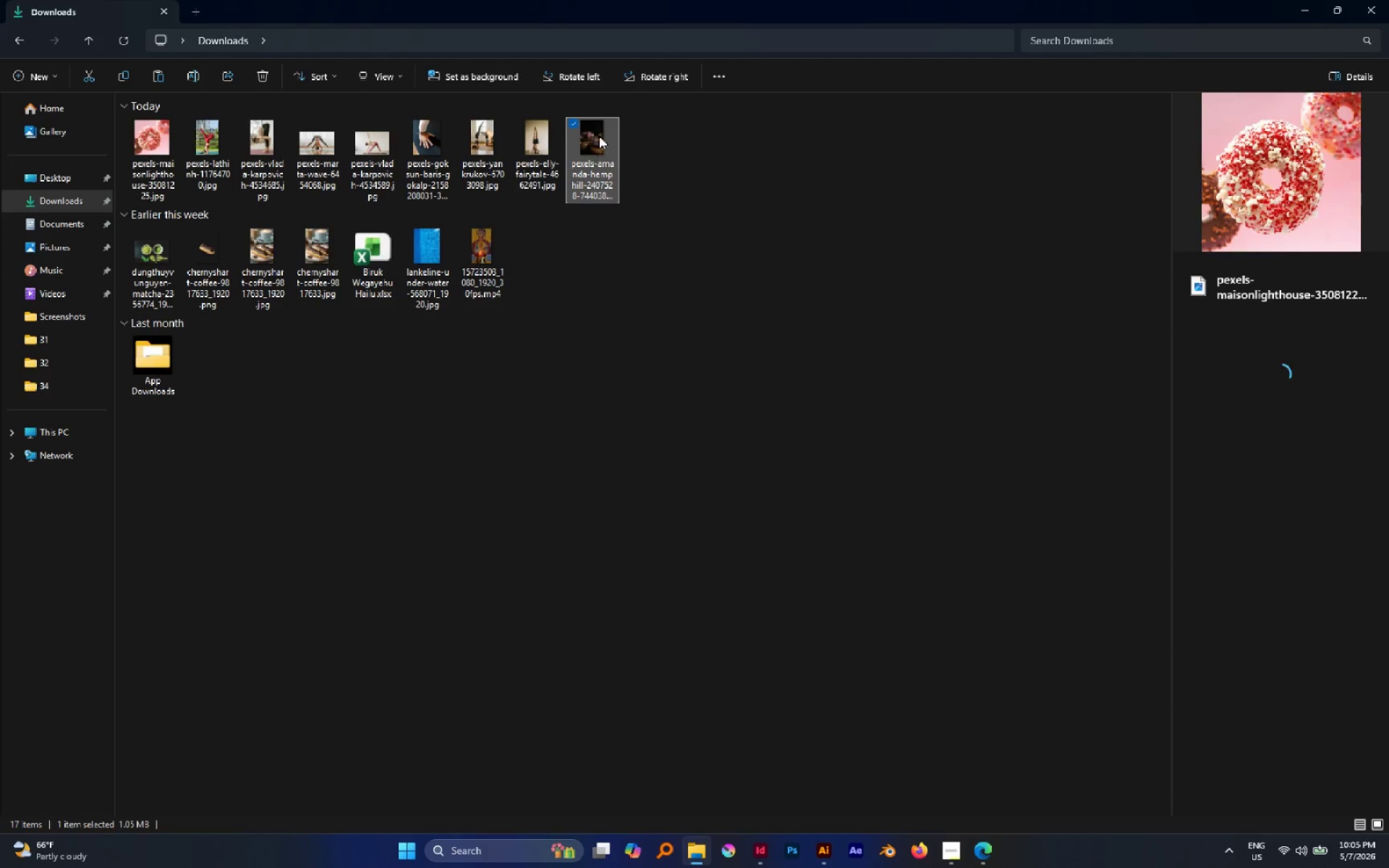 
left_click_drag(start_coordinate=[604, 140], to_coordinate=[562, 611])
 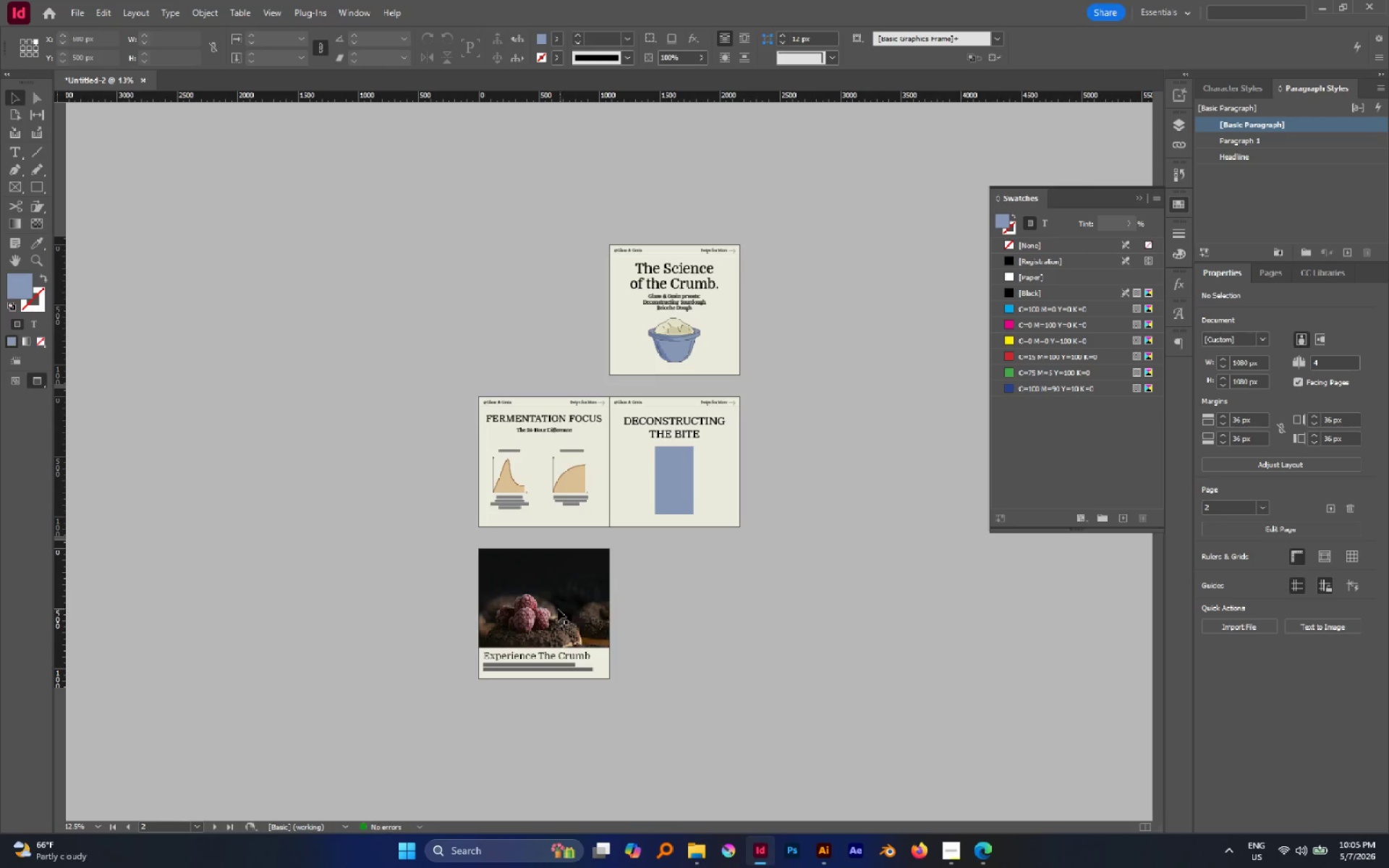 
hold_key(key=AltLeft, duration=0.56)
scroll: coordinate [545, 614], scroll_direction: up, amount: 1.0
 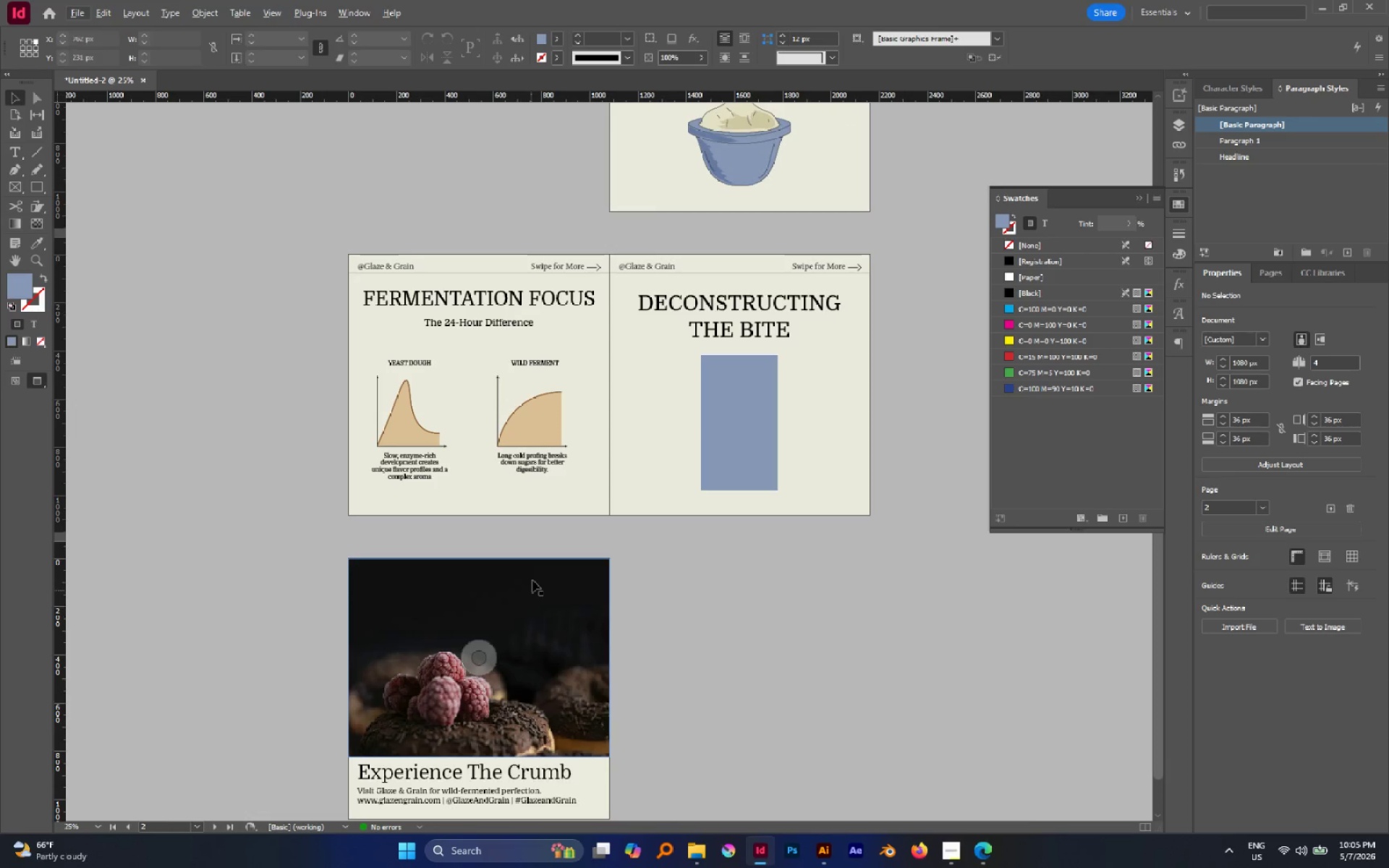 
scroll: coordinate [532, 582], scroll_direction: down, amount: 3.0
 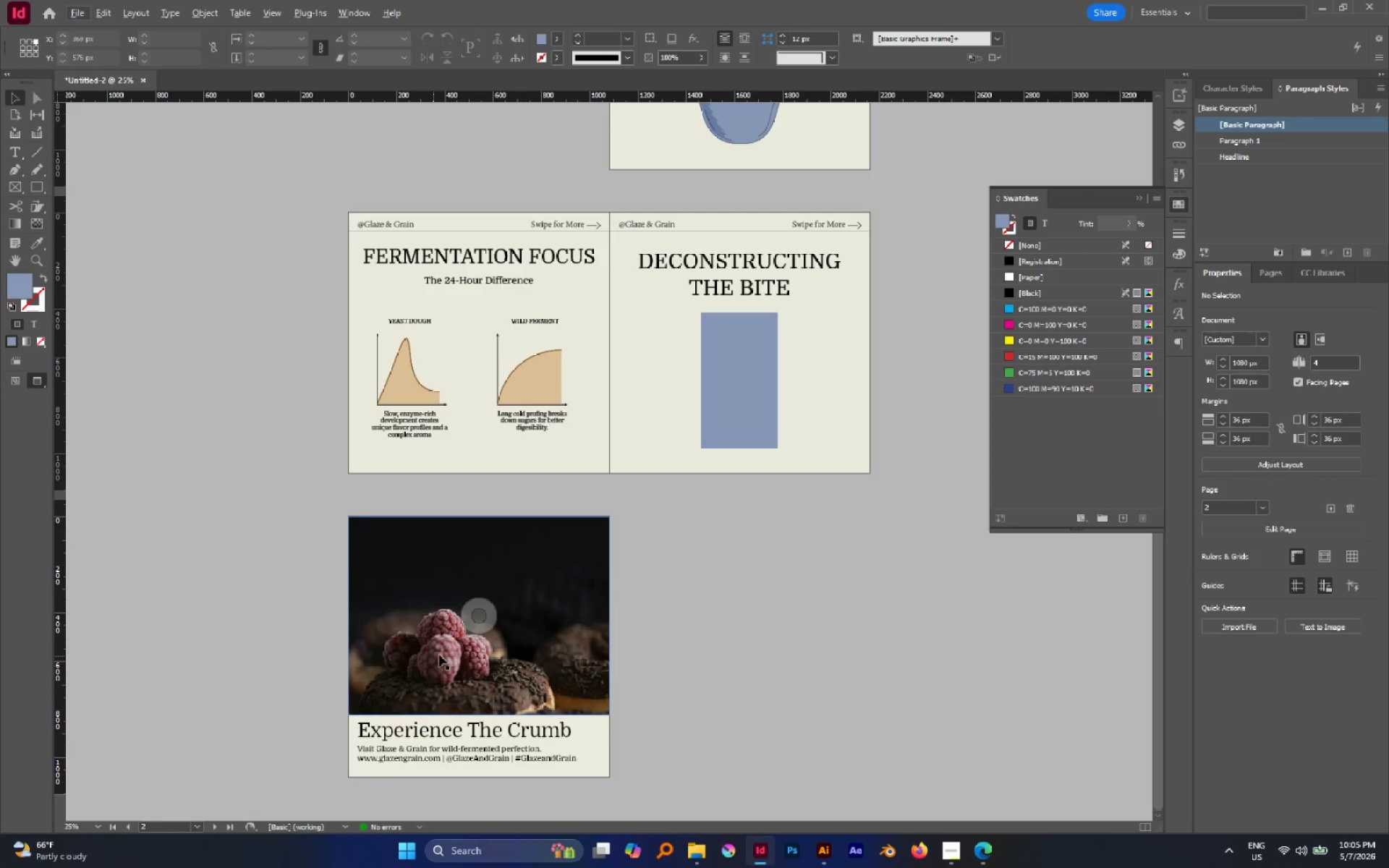 
left_click([441, 655])
 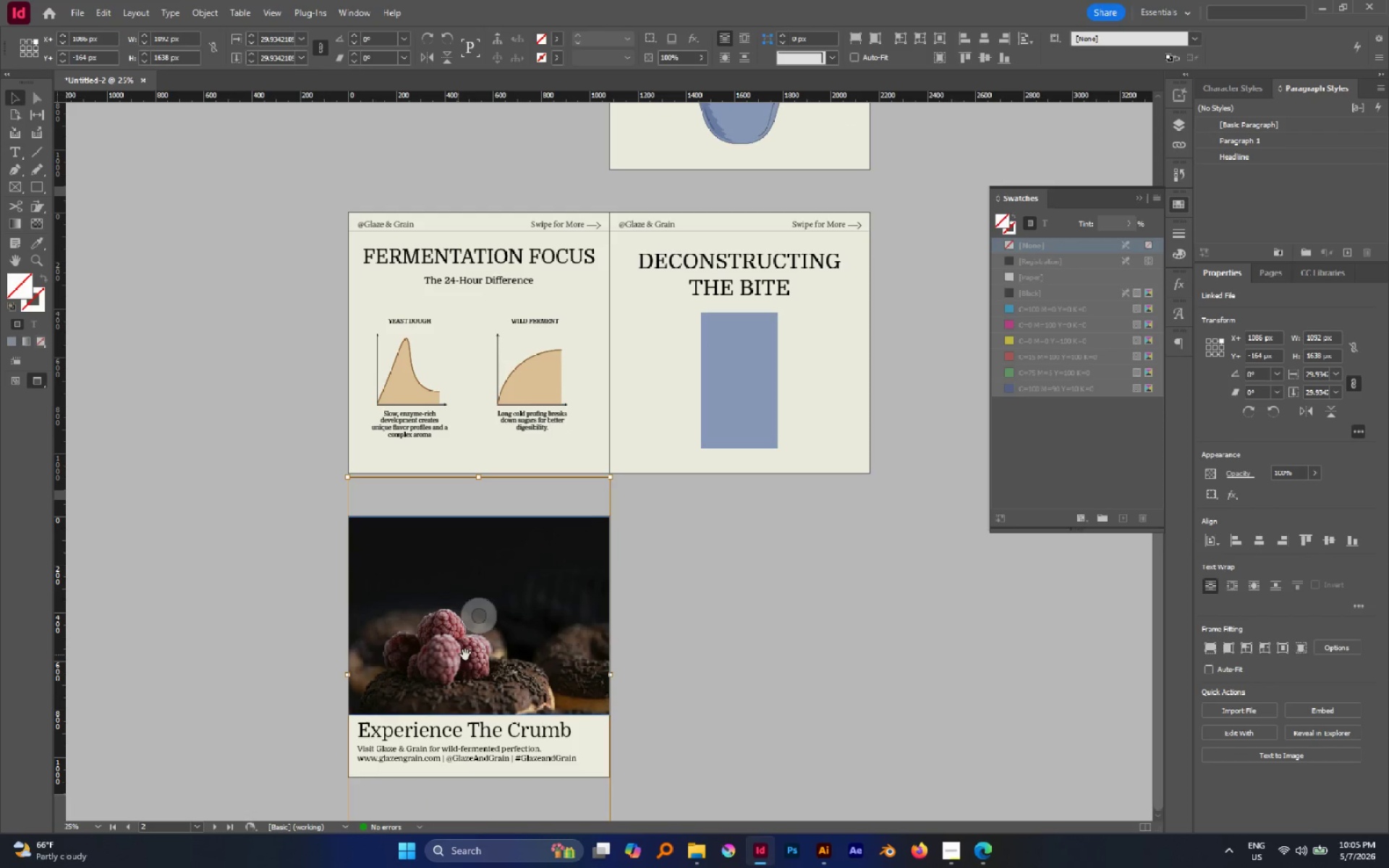 
left_click_drag(start_coordinate=[472, 655], to_coordinate=[474, 612])
 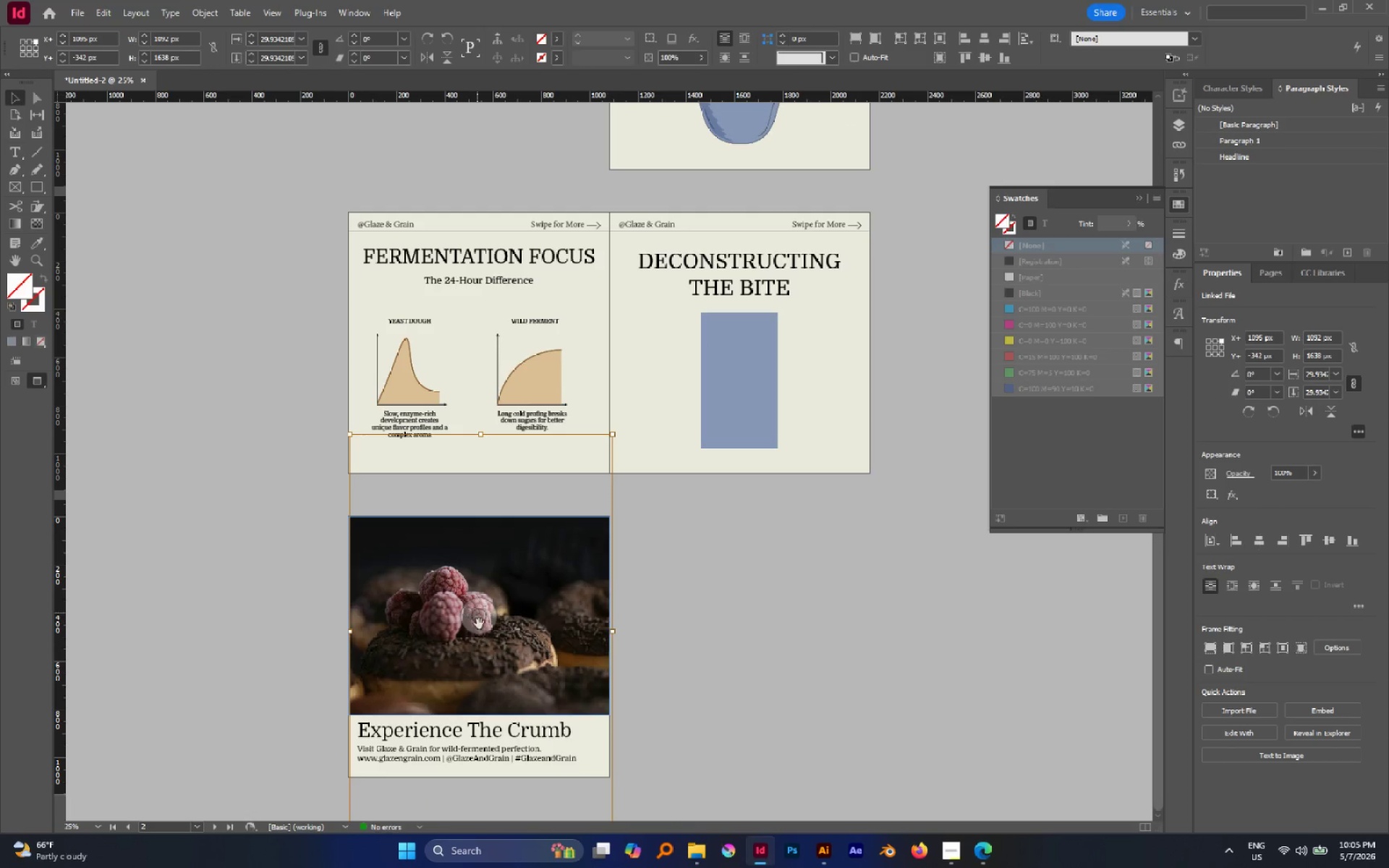 
hold_key(key=CapsLock, duration=0.88)
 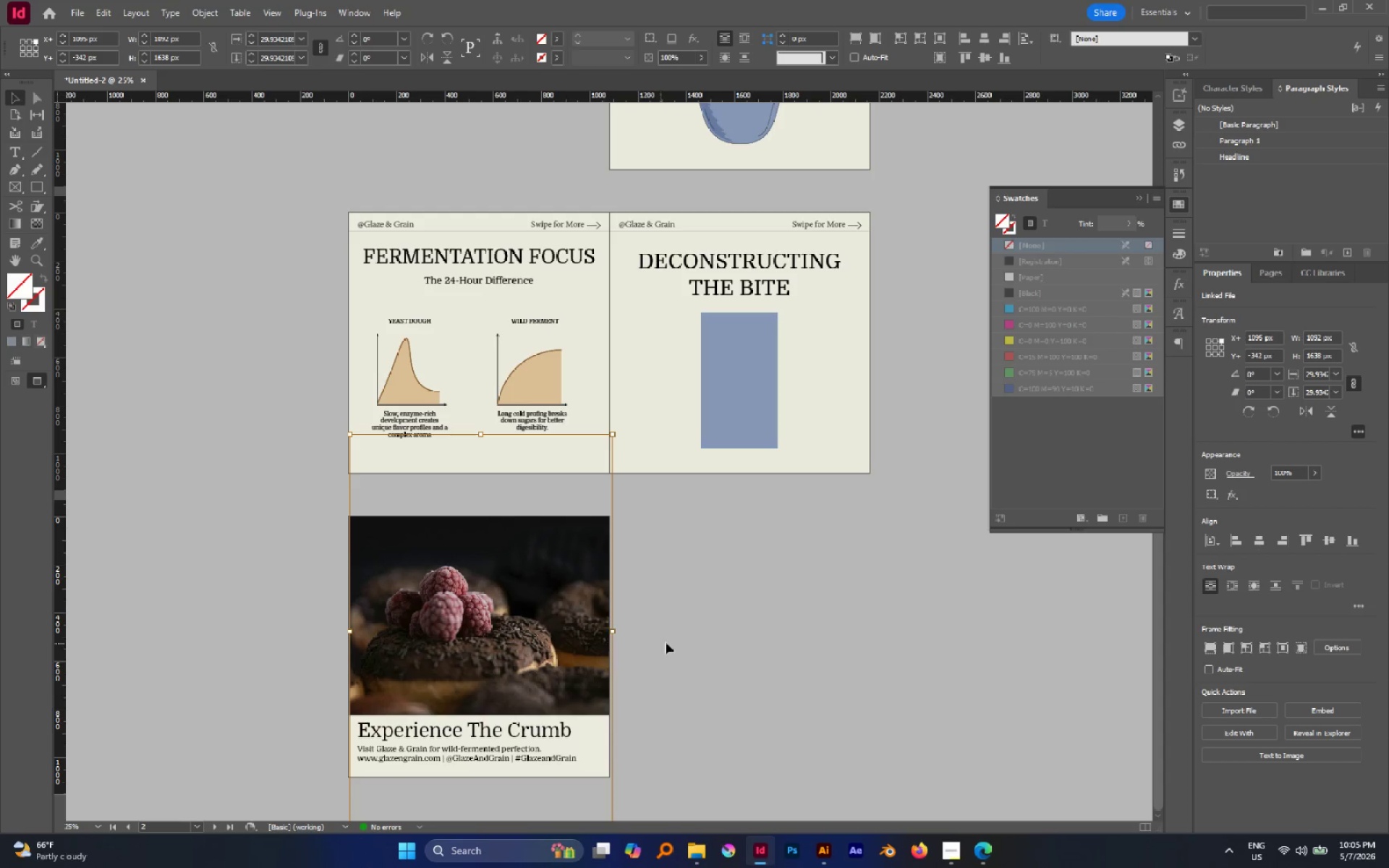 
left_click([677, 638])
 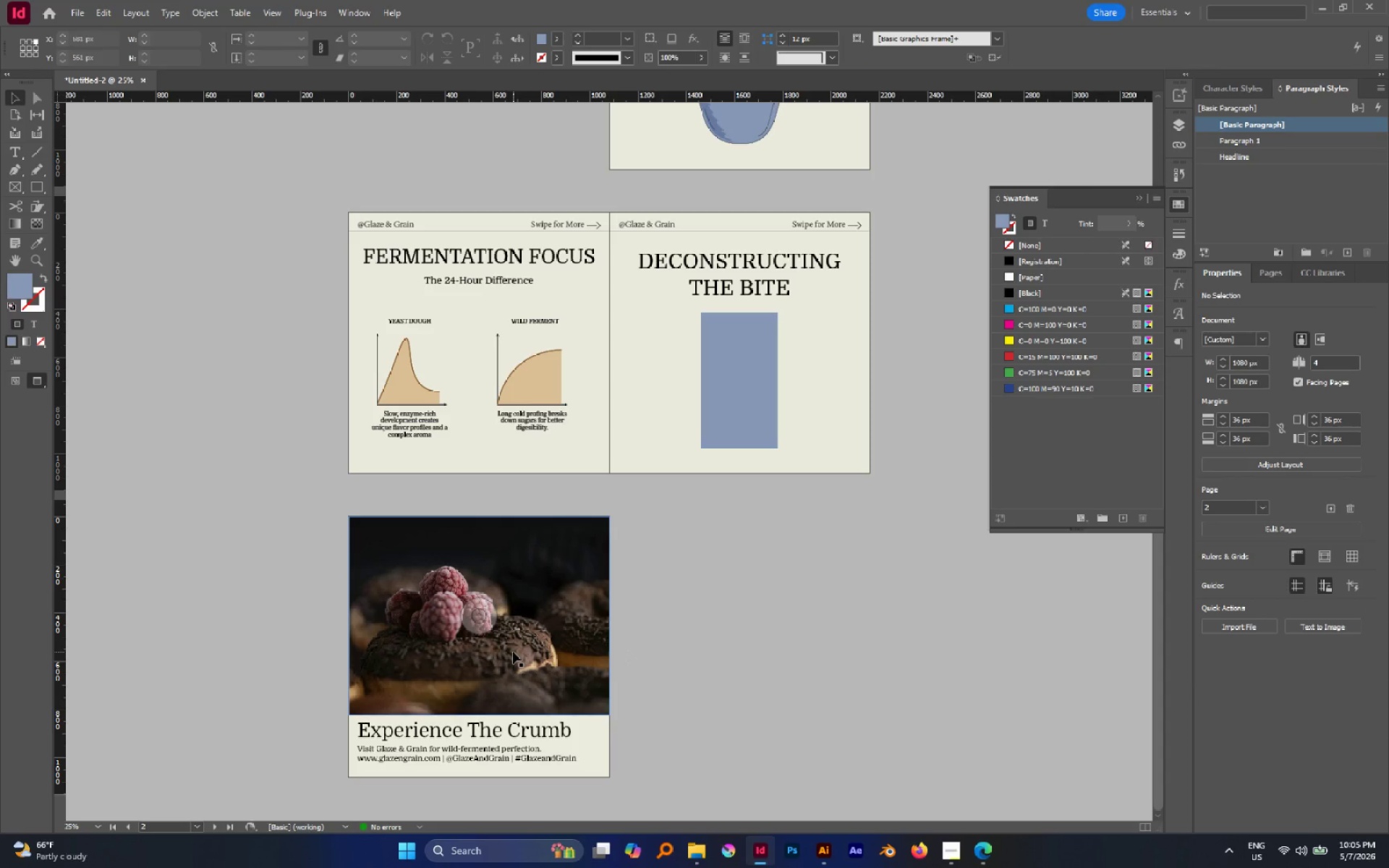 
left_click([513, 652])
 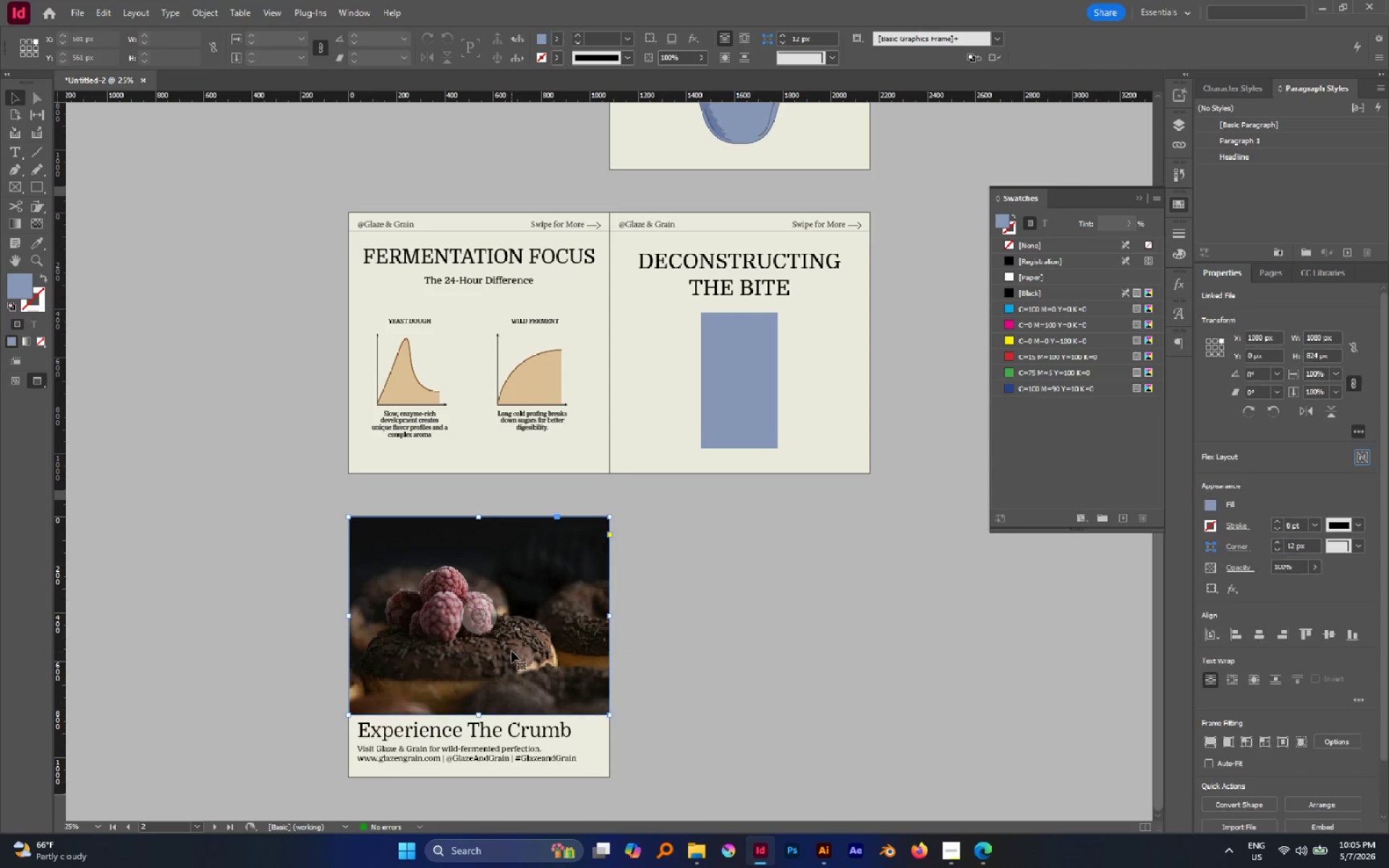 
double_click([511, 651])
 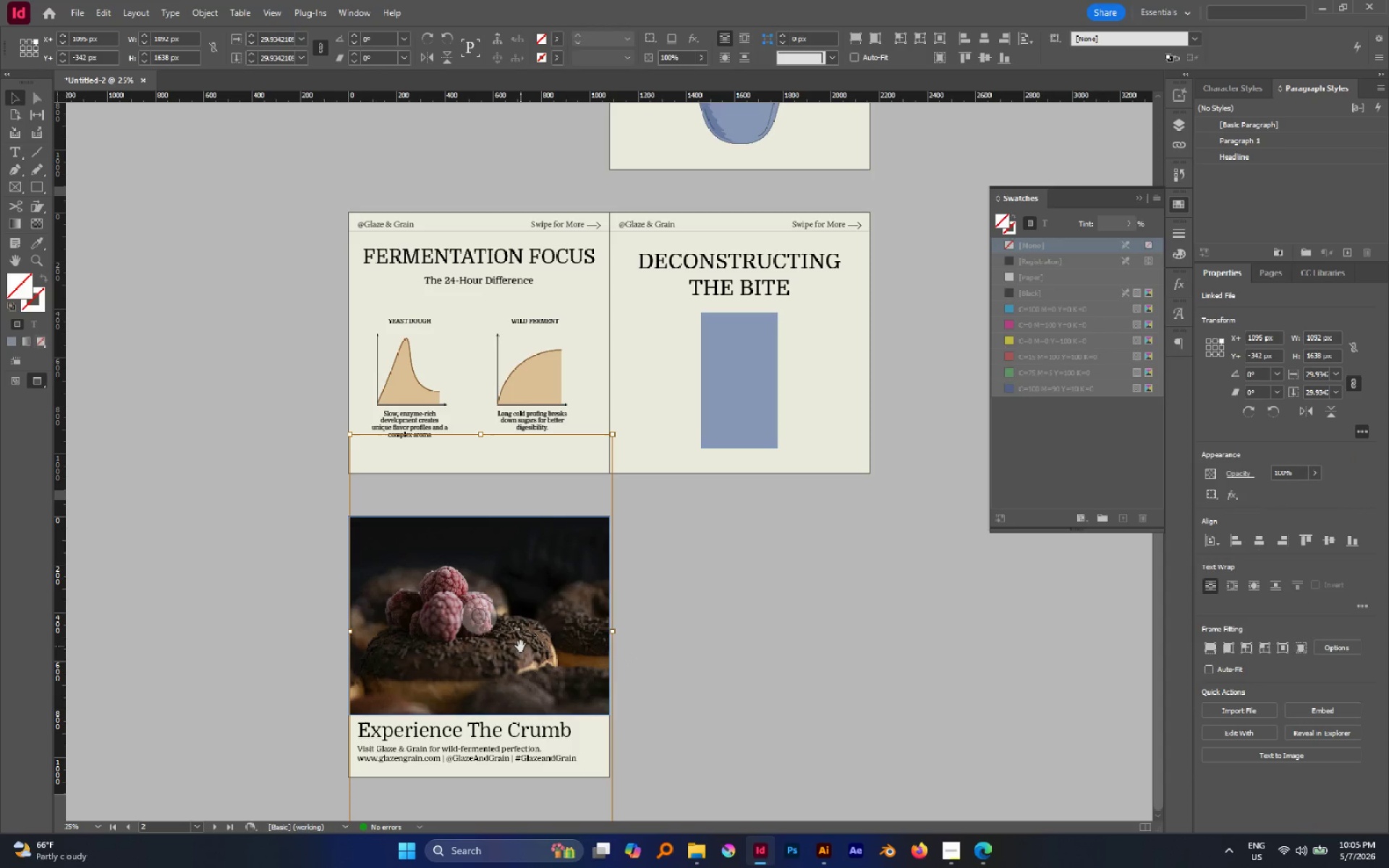 
left_click_drag(start_coordinate=[520, 646], to_coordinate=[519, 634])
 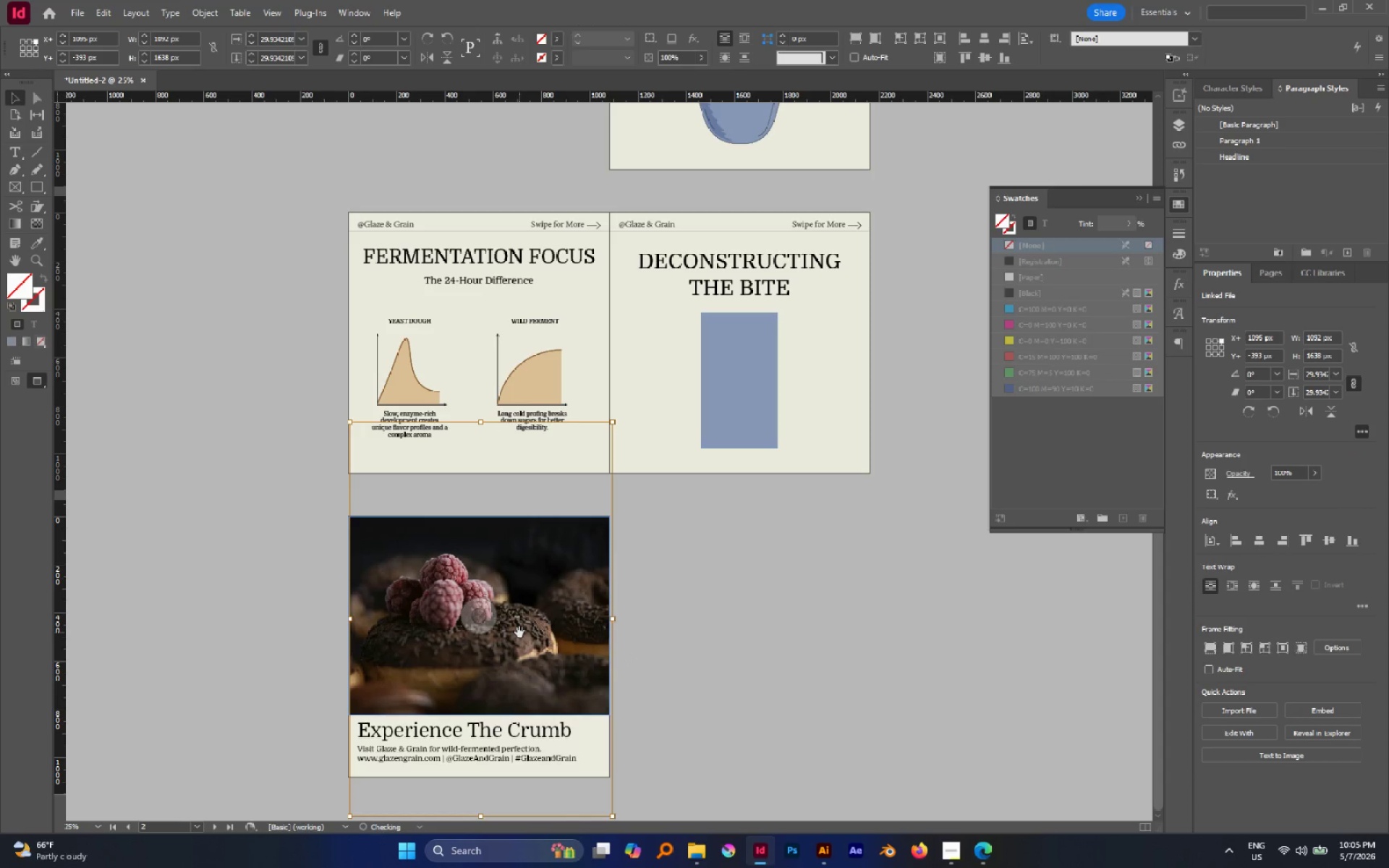 
hold_key(key=ShiftLeft, duration=1.2)
 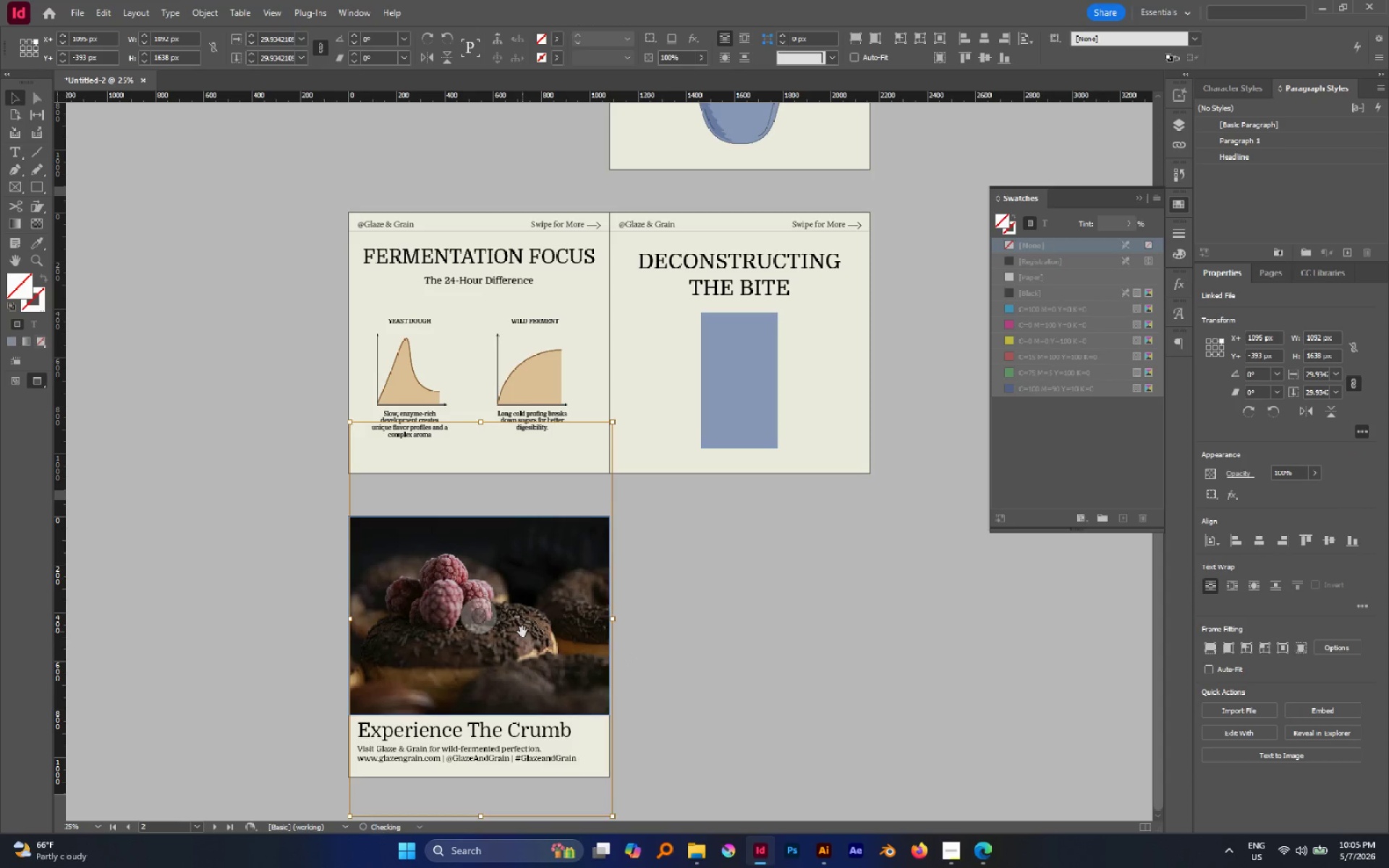 
double_click([522, 631])
 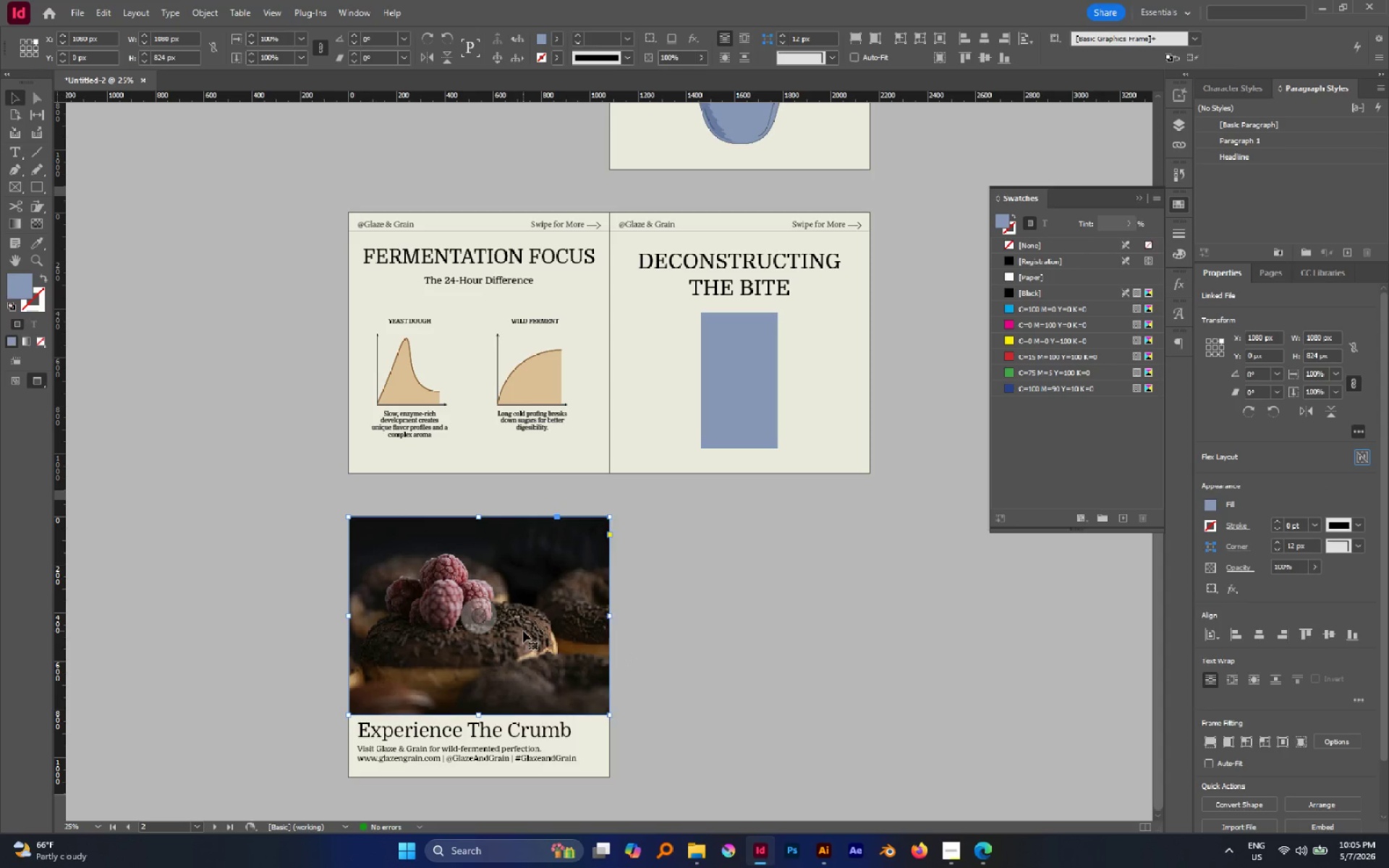 
double_click([523, 631])
 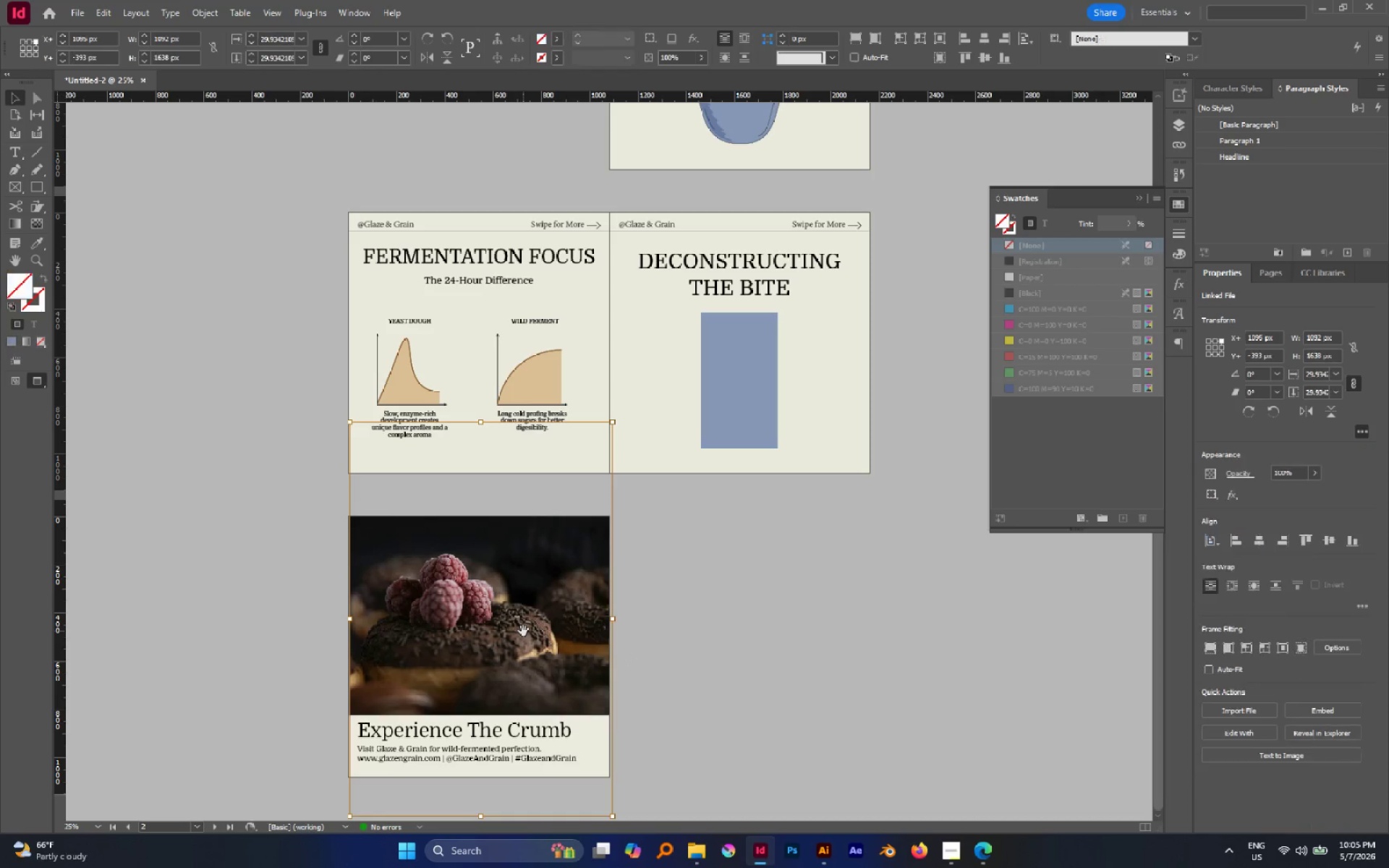 
left_click_drag(start_coordinate=[523, 631], to_coordinate=[521, 616])
 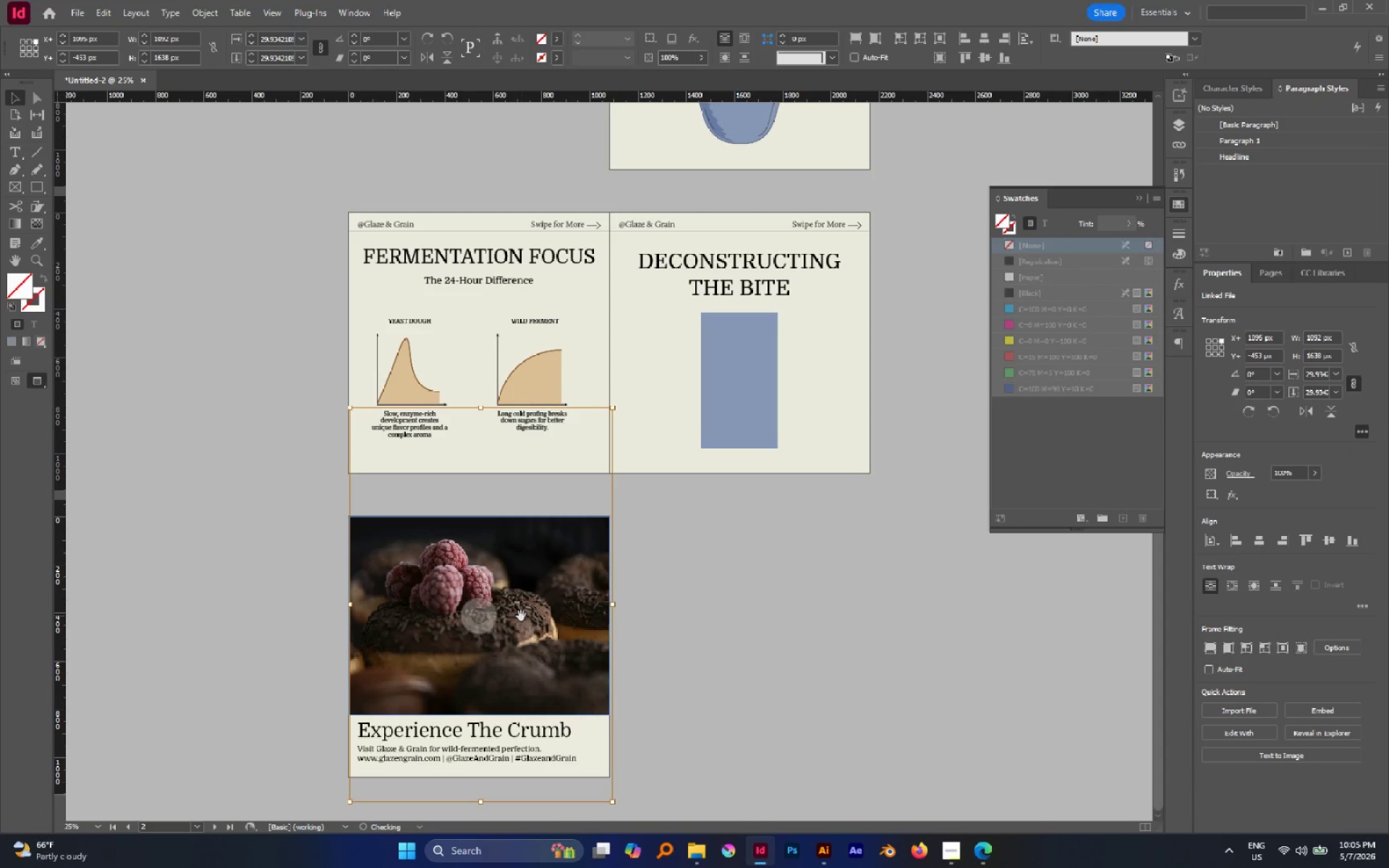 
hold_key(key=ShiftLeft, duration=1.14)
 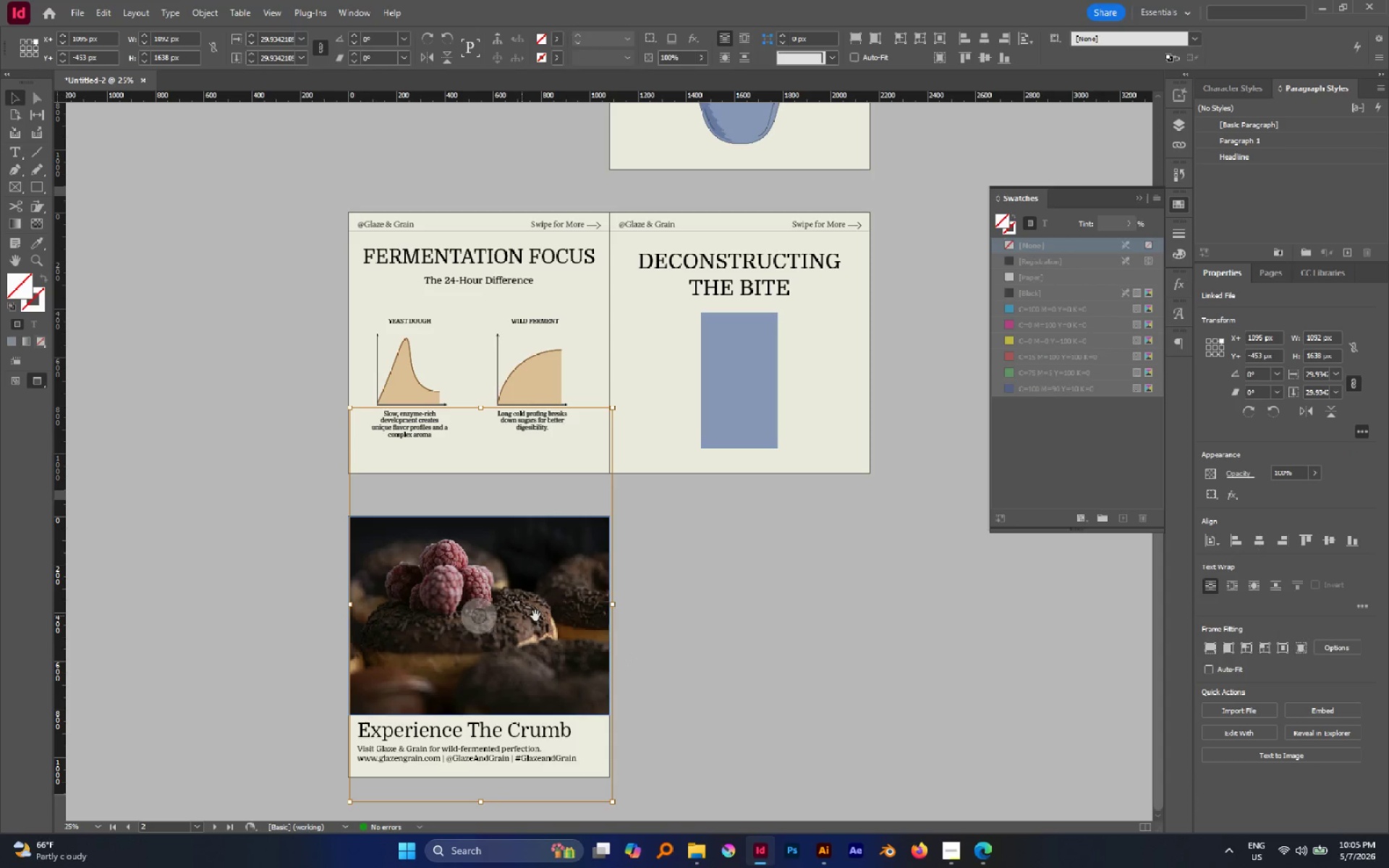 
left_click([702, 621])
 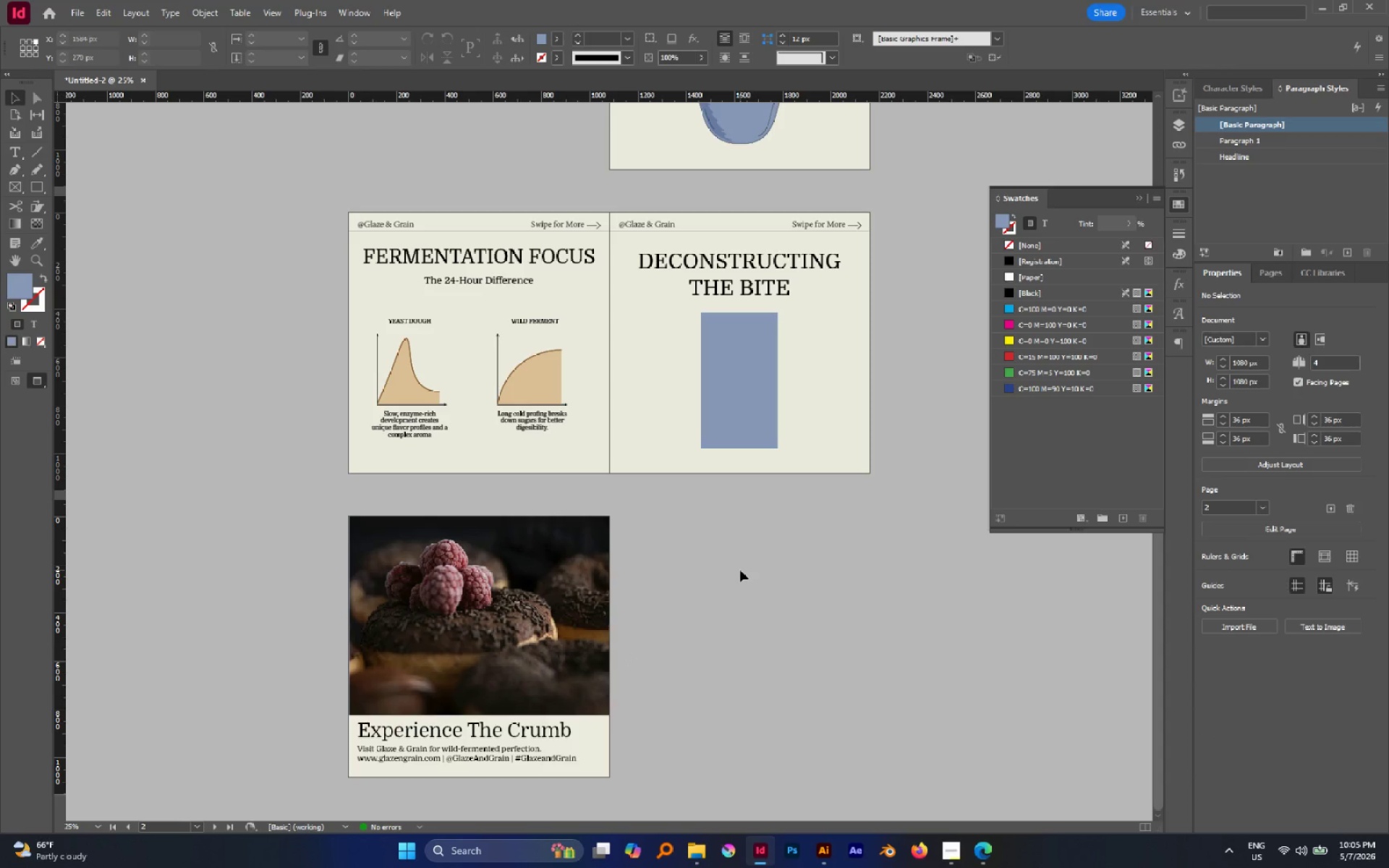 
hold_key(key=Space, duration=1.03)
 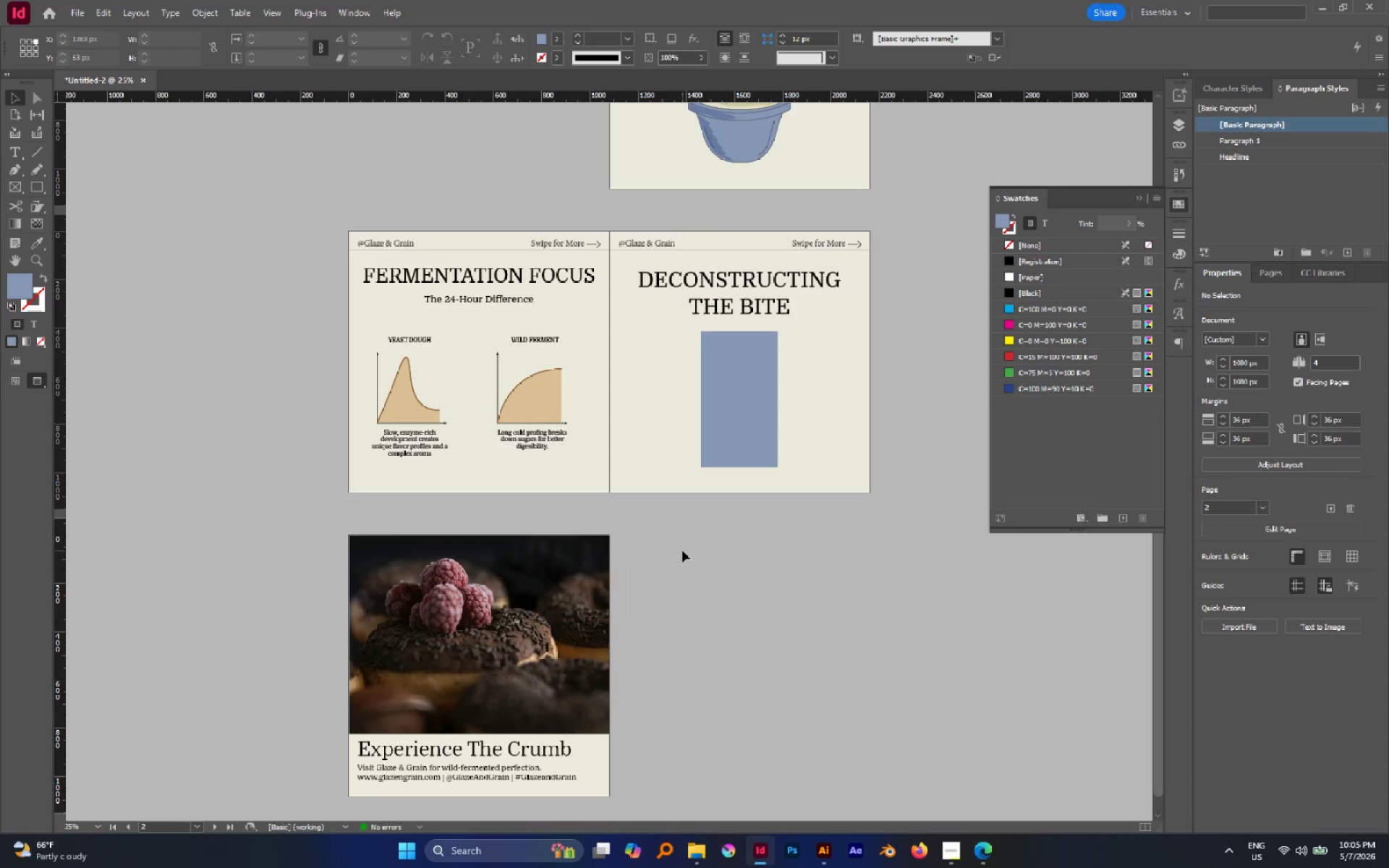 
left_click_drag(start_coordinate=[729, 556], to_coordinate=[663, 575])
 